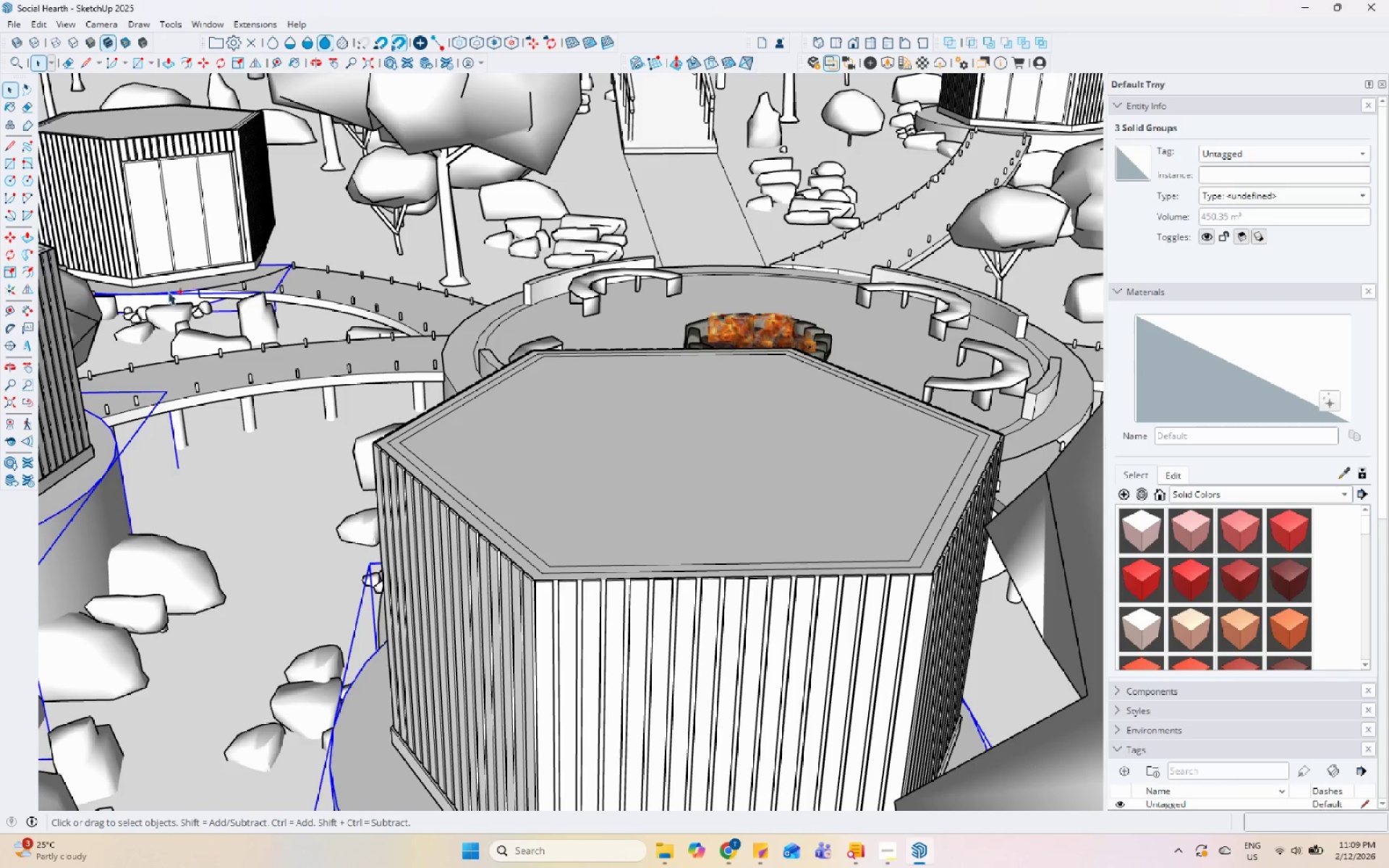 
scroll: coordinate [168, 308], scroll_direction: up, amount: 10.0
 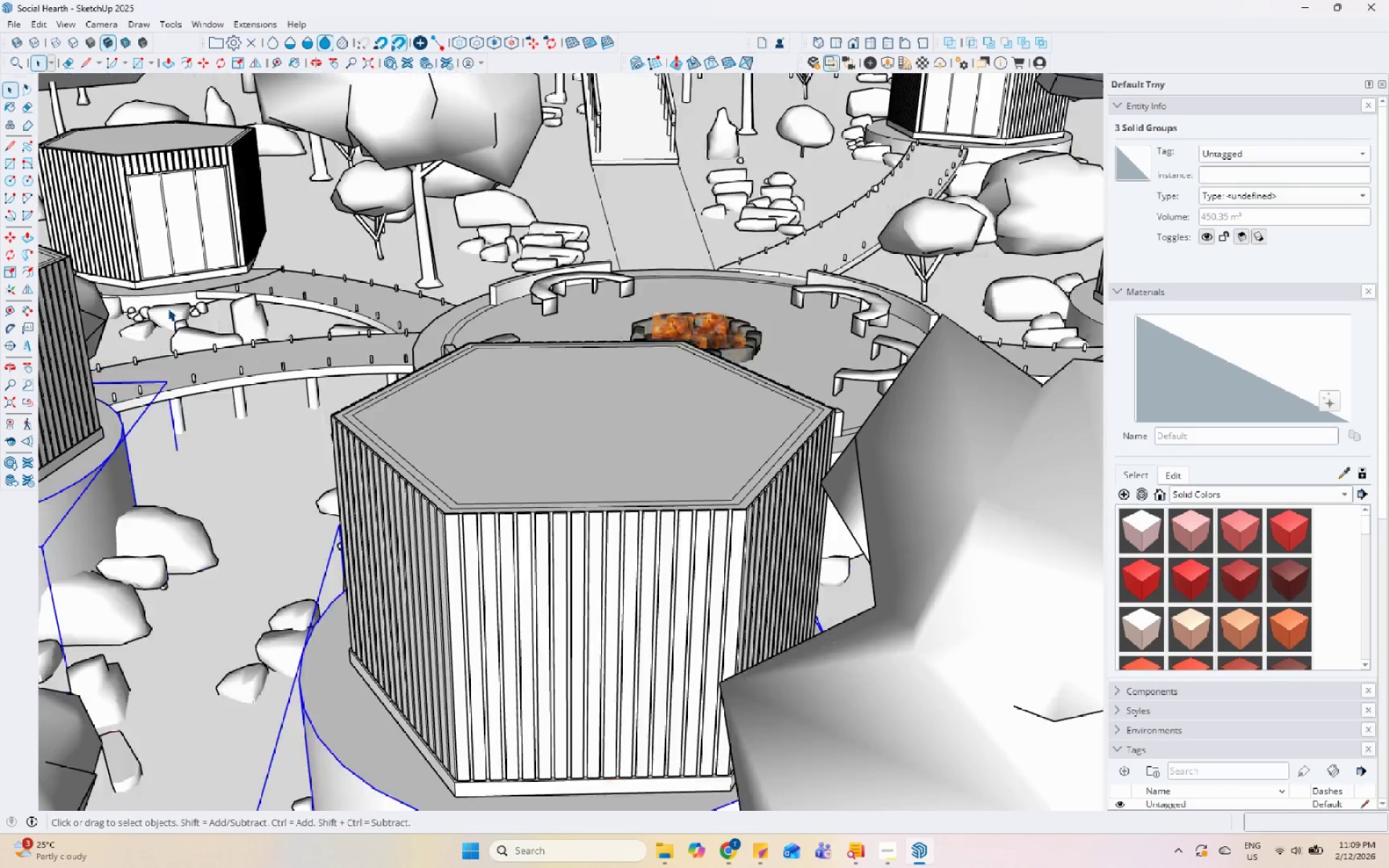 
scroll: coordinate [43, 439], scroll_direction: down, amount: 8.0
 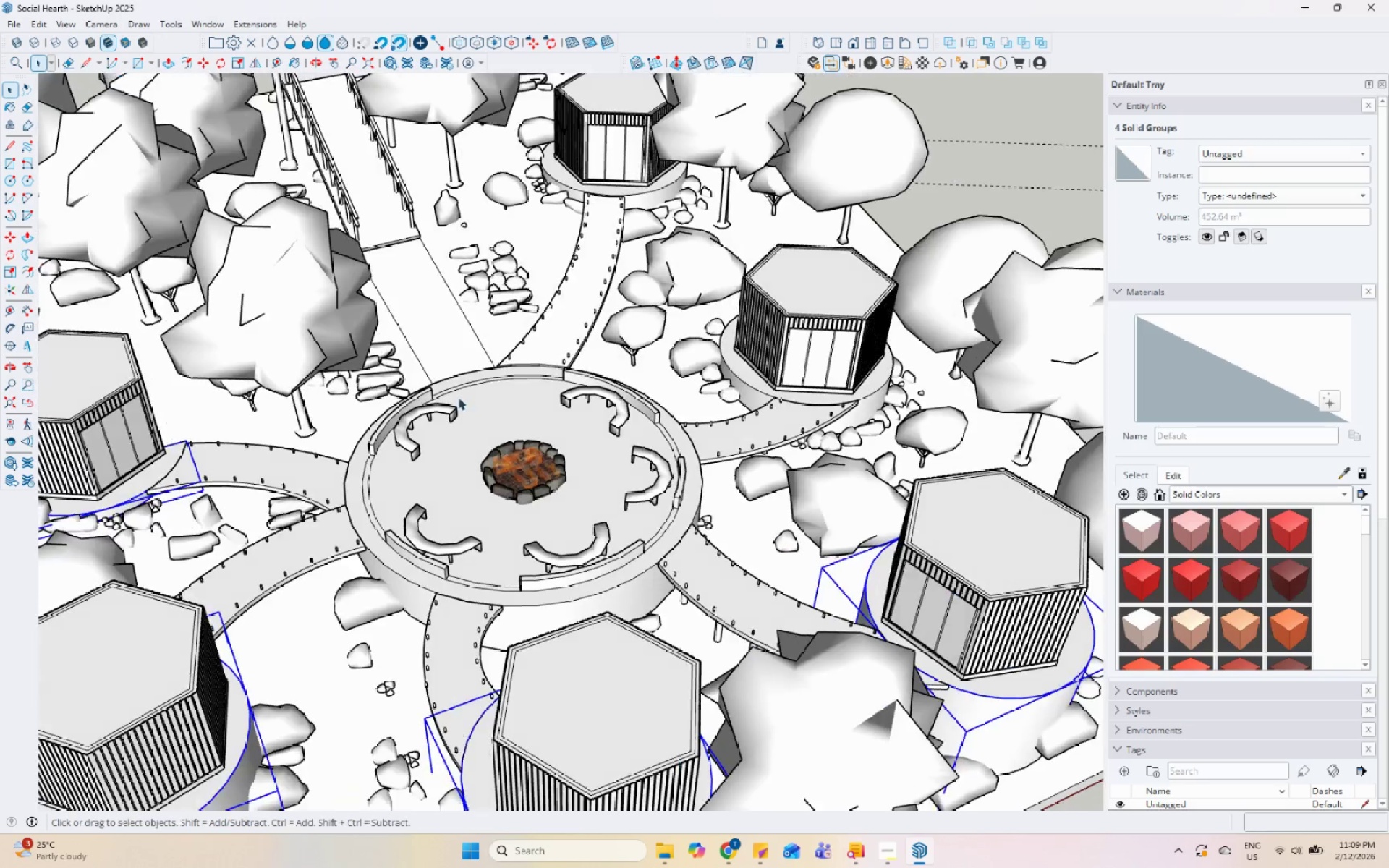 
hold_key(key=ControlLeft, duration=1.5)
left_click([632, 195])
 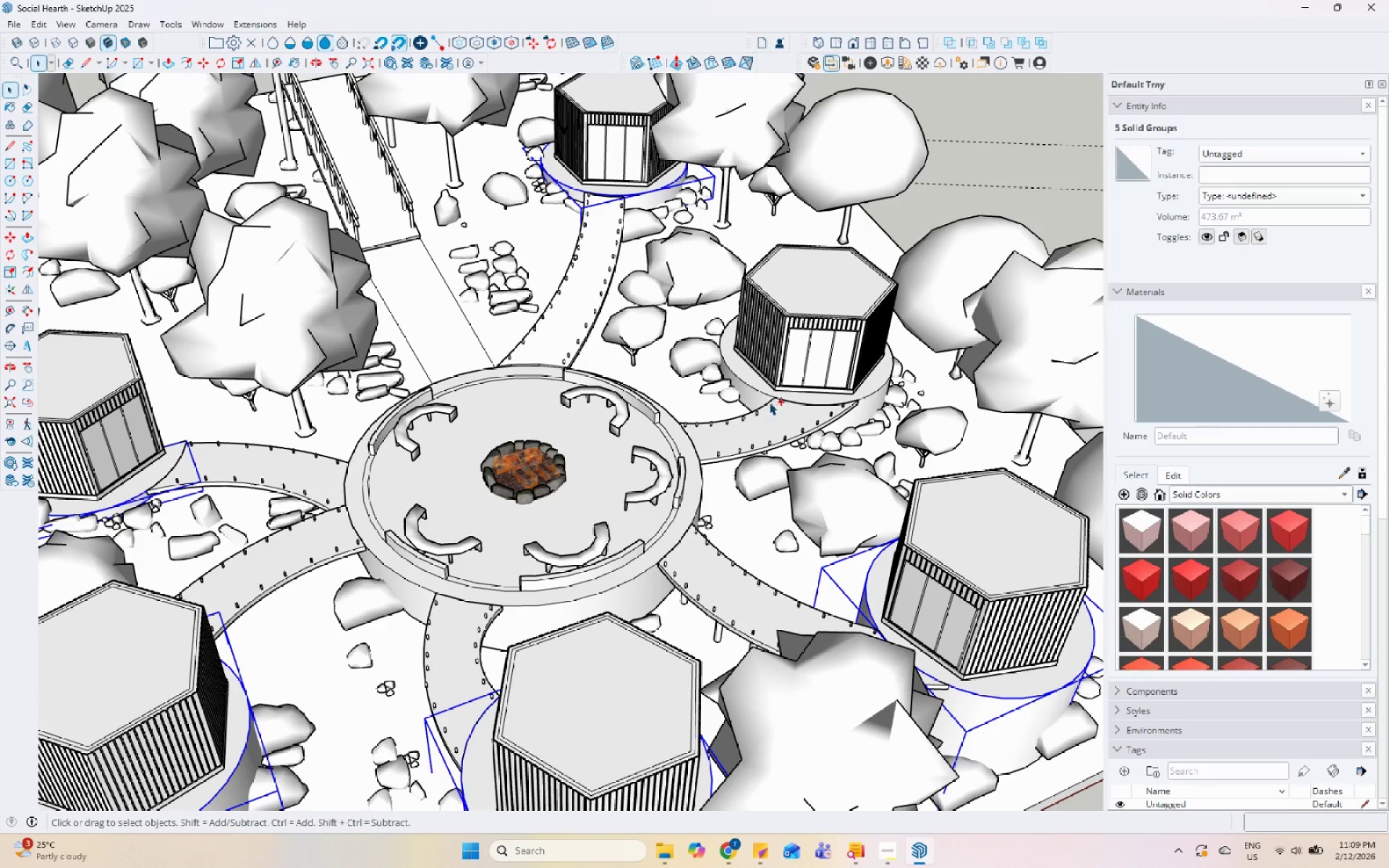 
left_click([756, 388])
 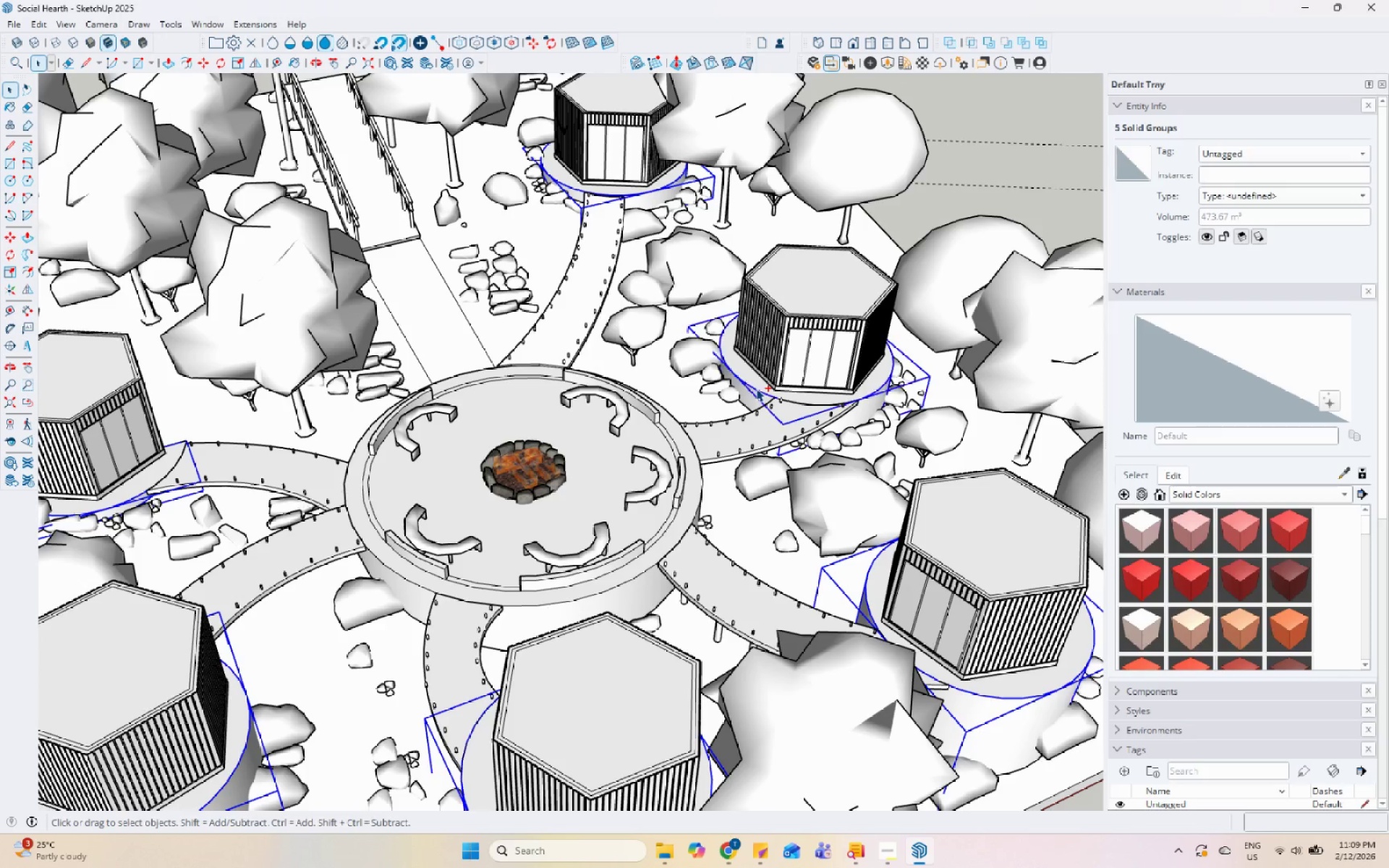 
key(Control+ControlLeft)
 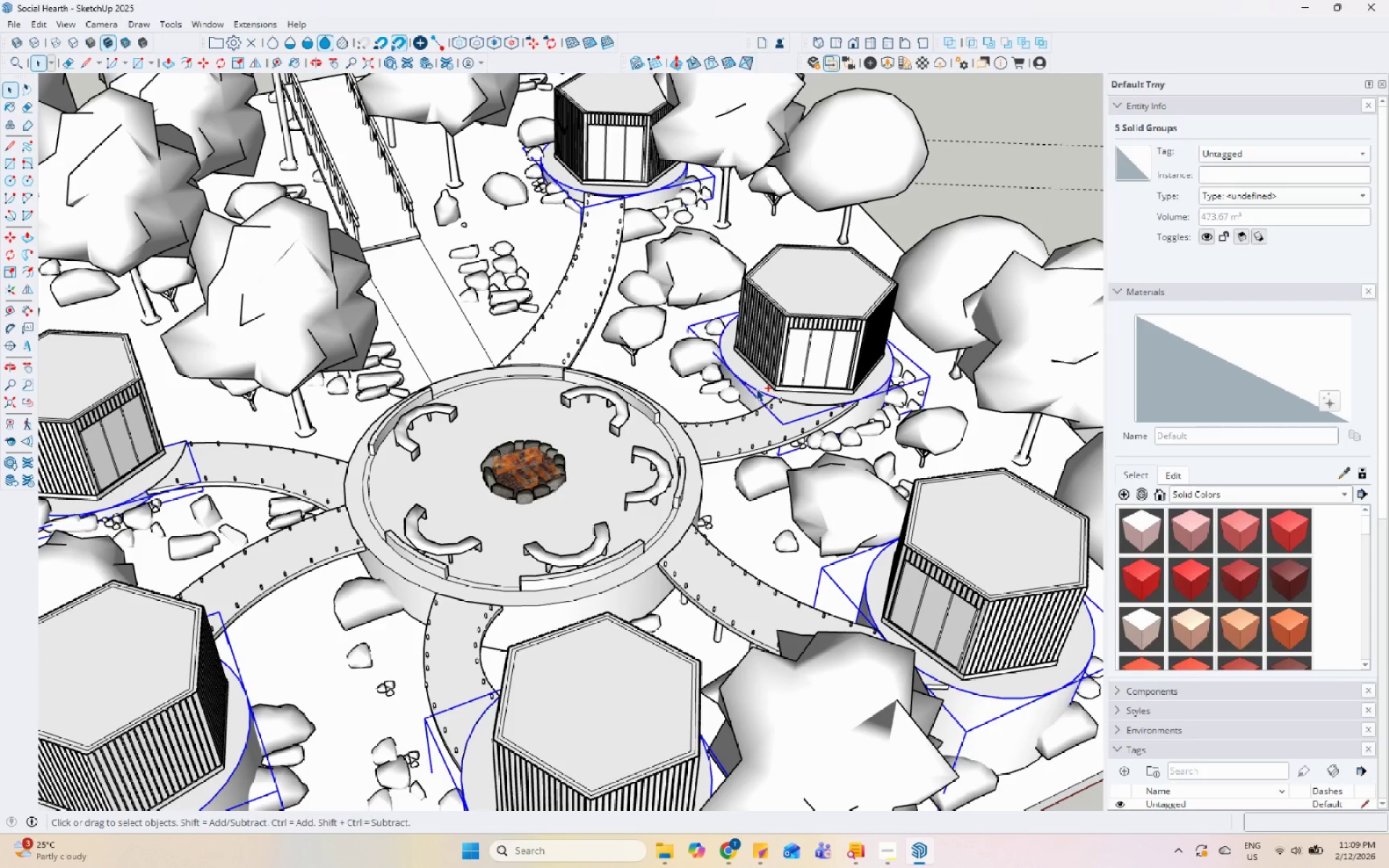 
key(Control+ControlLeft)
 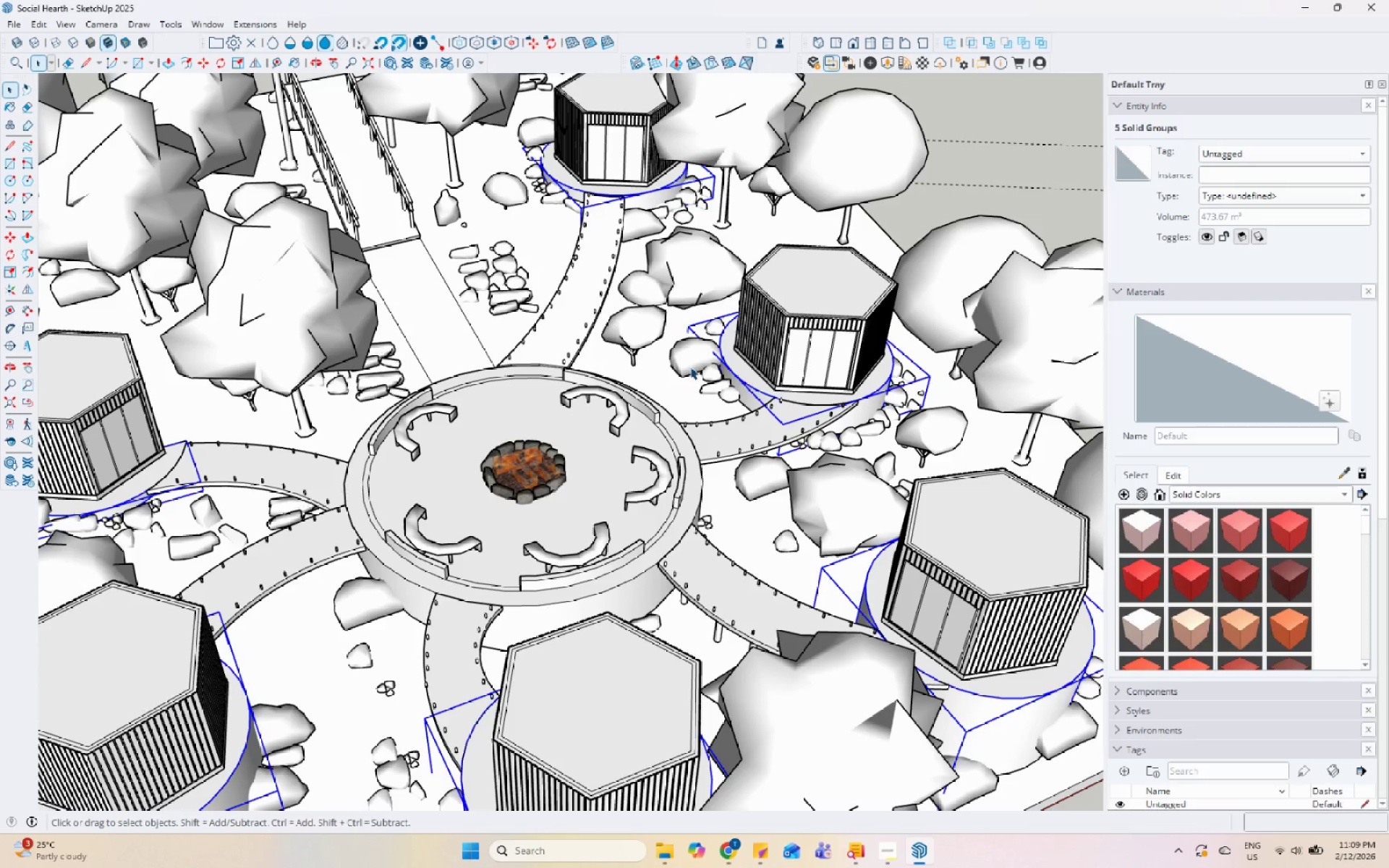 
scroll: coordinate [1193, 736], scroll_direction: down, amount: 19.0
 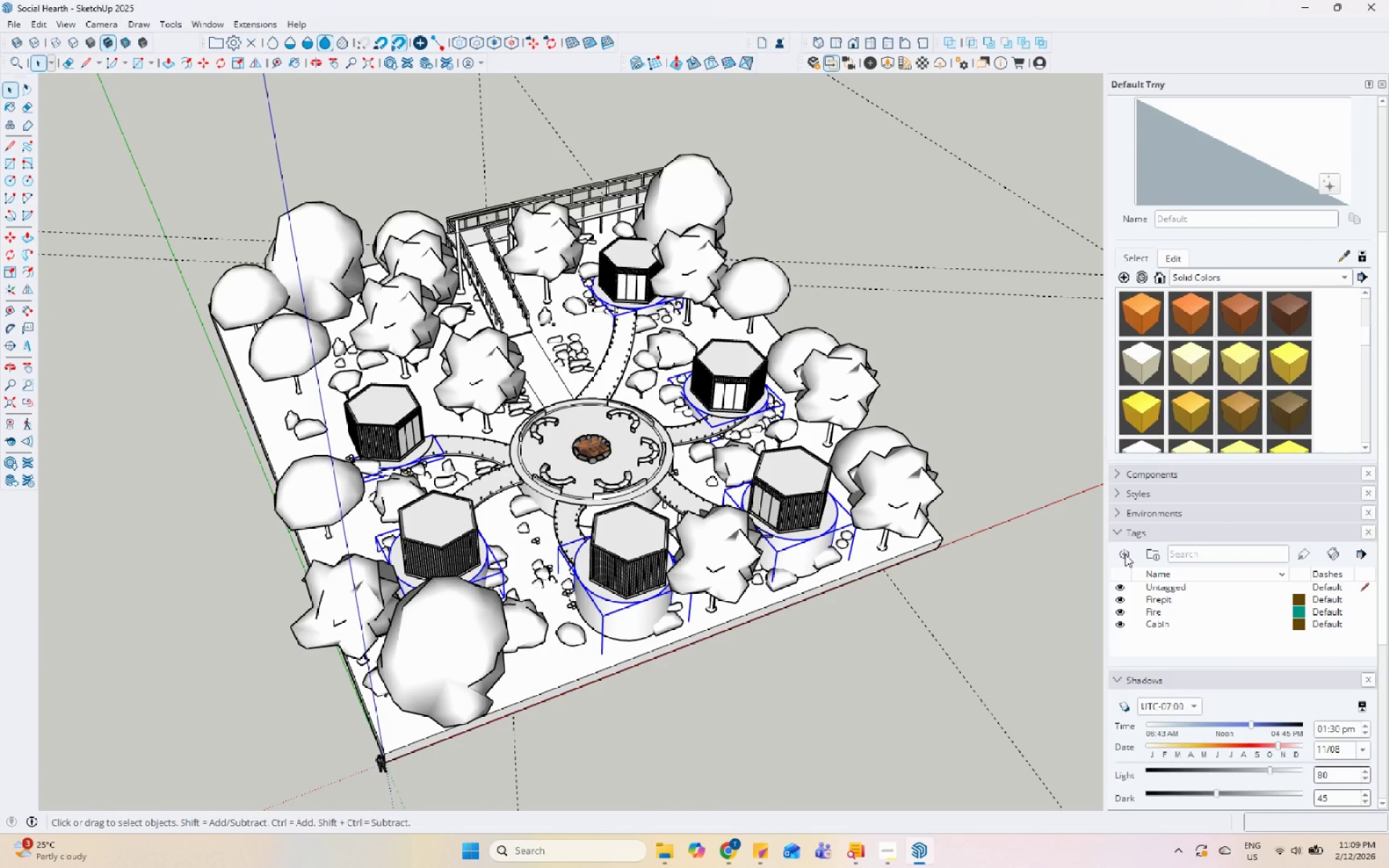 
type(Pedestal)
 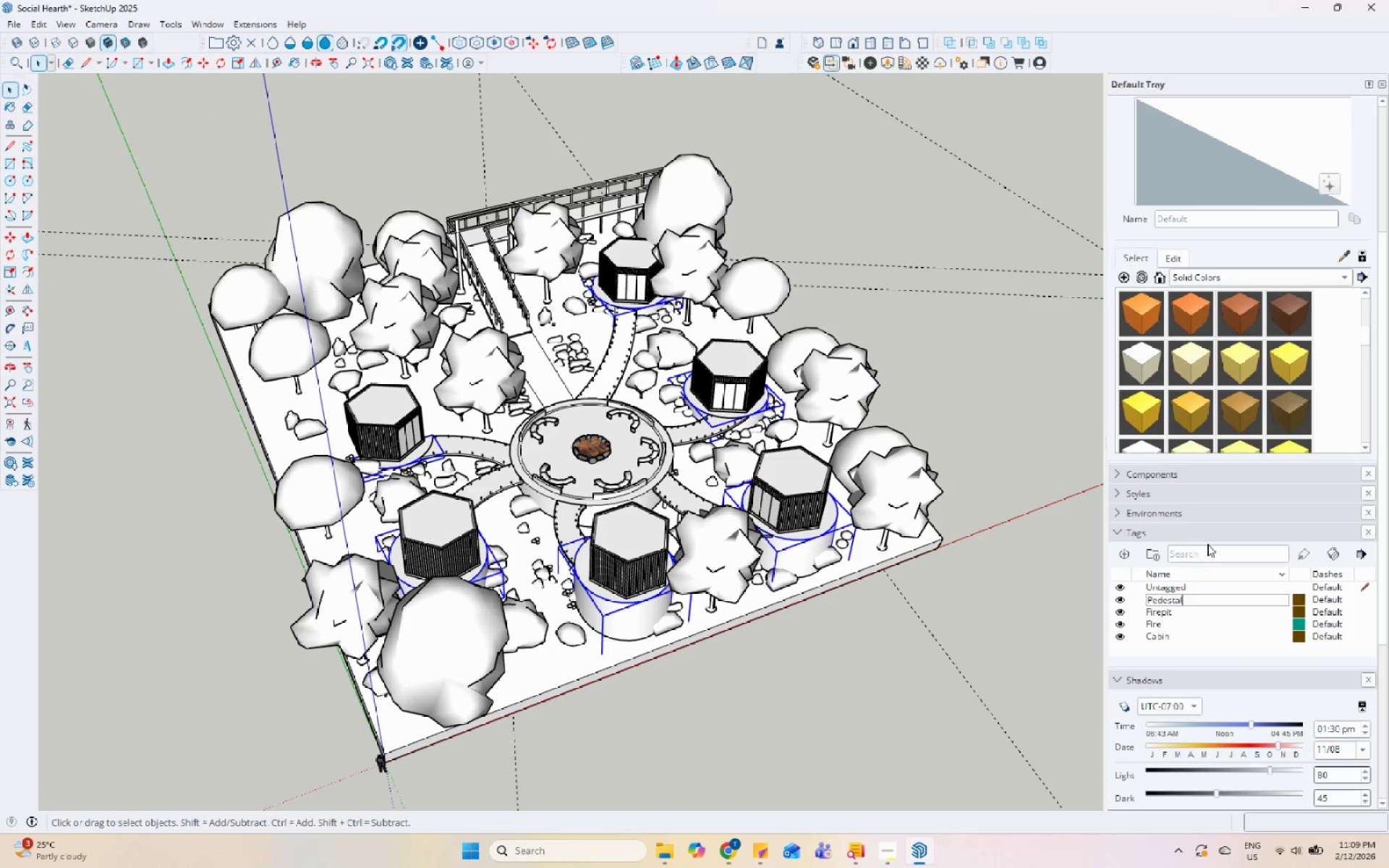 
key(Enter)
 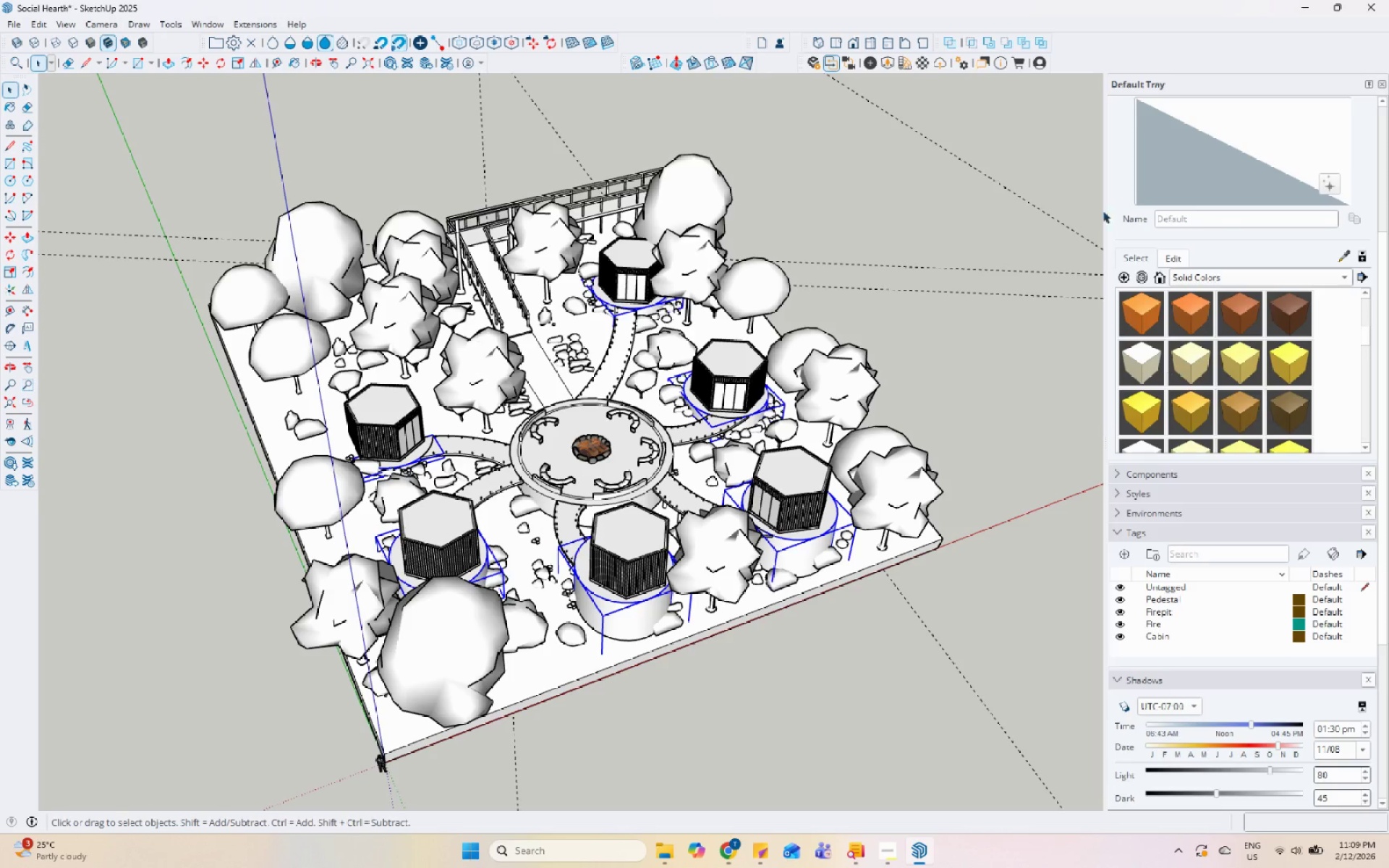 
scroll: coordinate [1318, 236], scroll_direction: up, amount: 9.0
 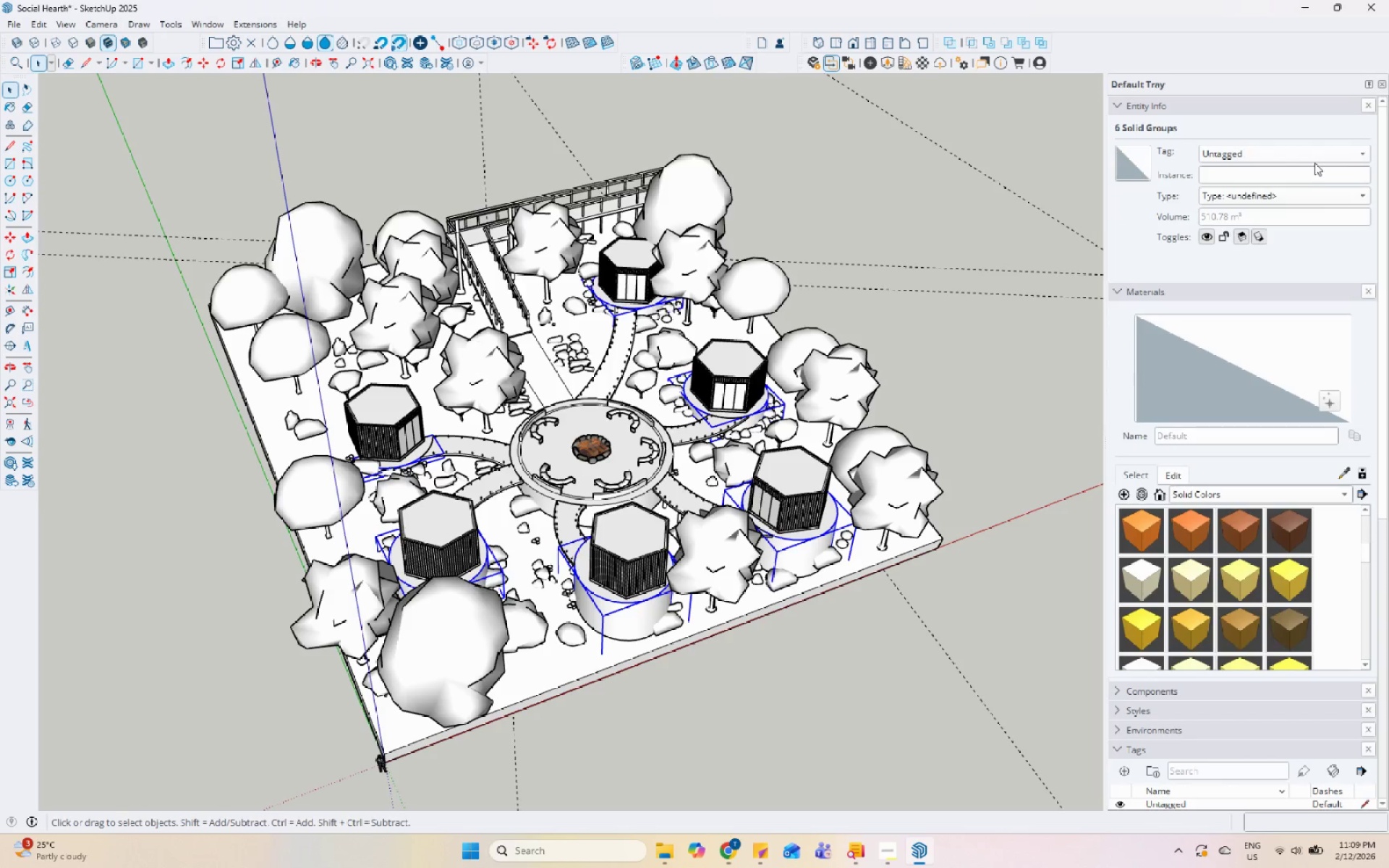 
left_click([1314, 157])
 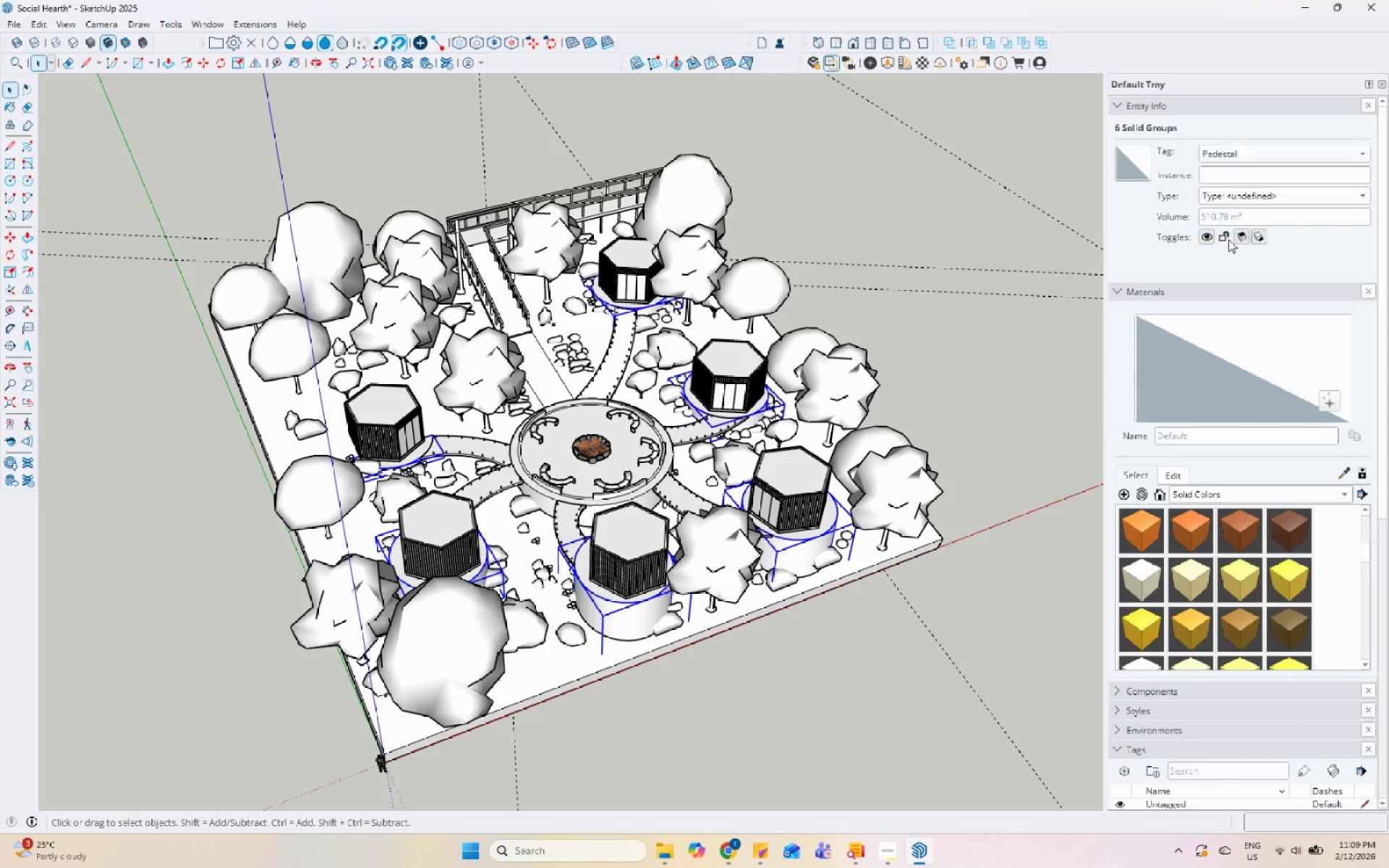 
scroll: coordinate [1102, 538], scroll_direction: down, amount: 6.0
 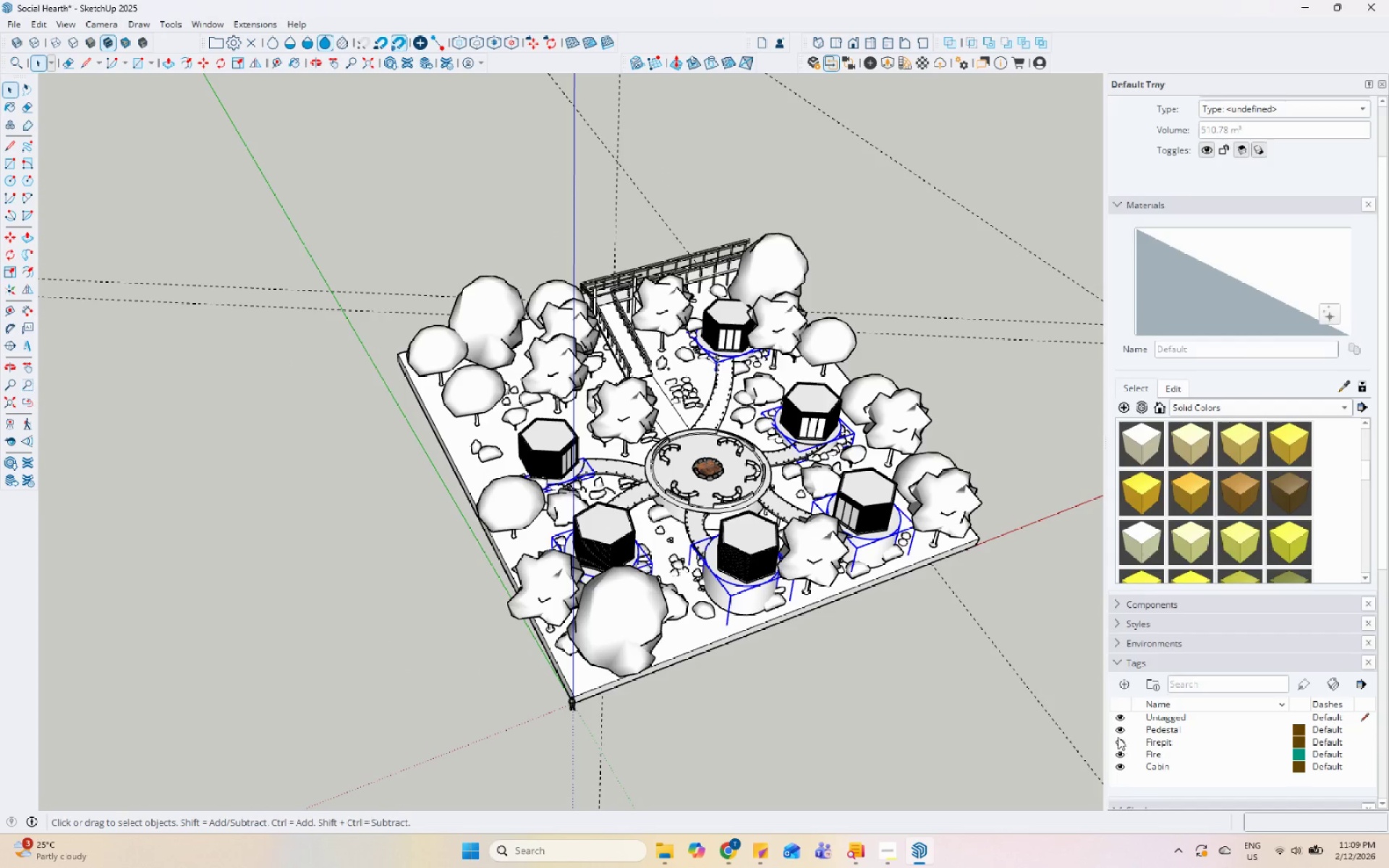 
left_click([1115, 728])
 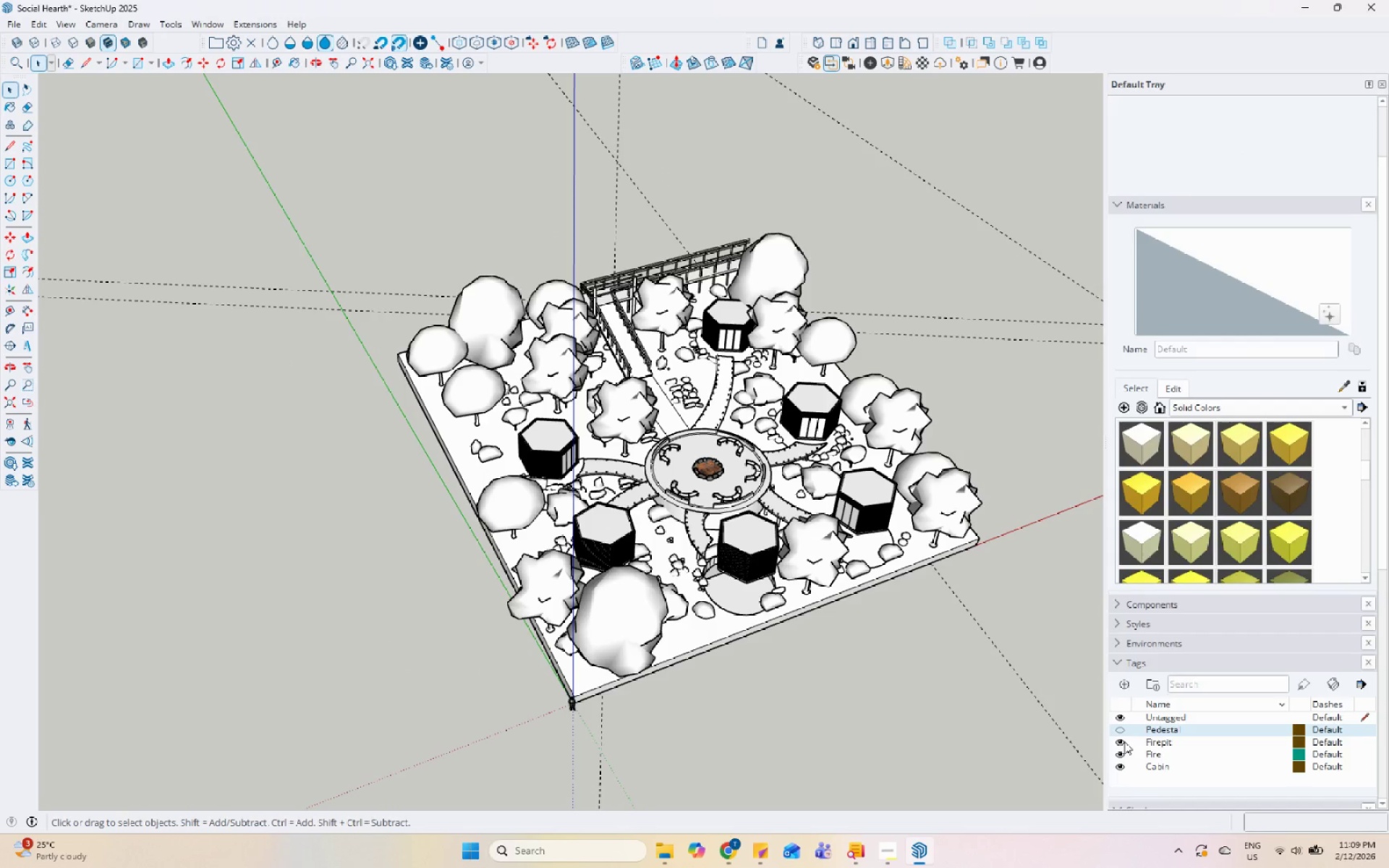 
left_click([1121, 740])
 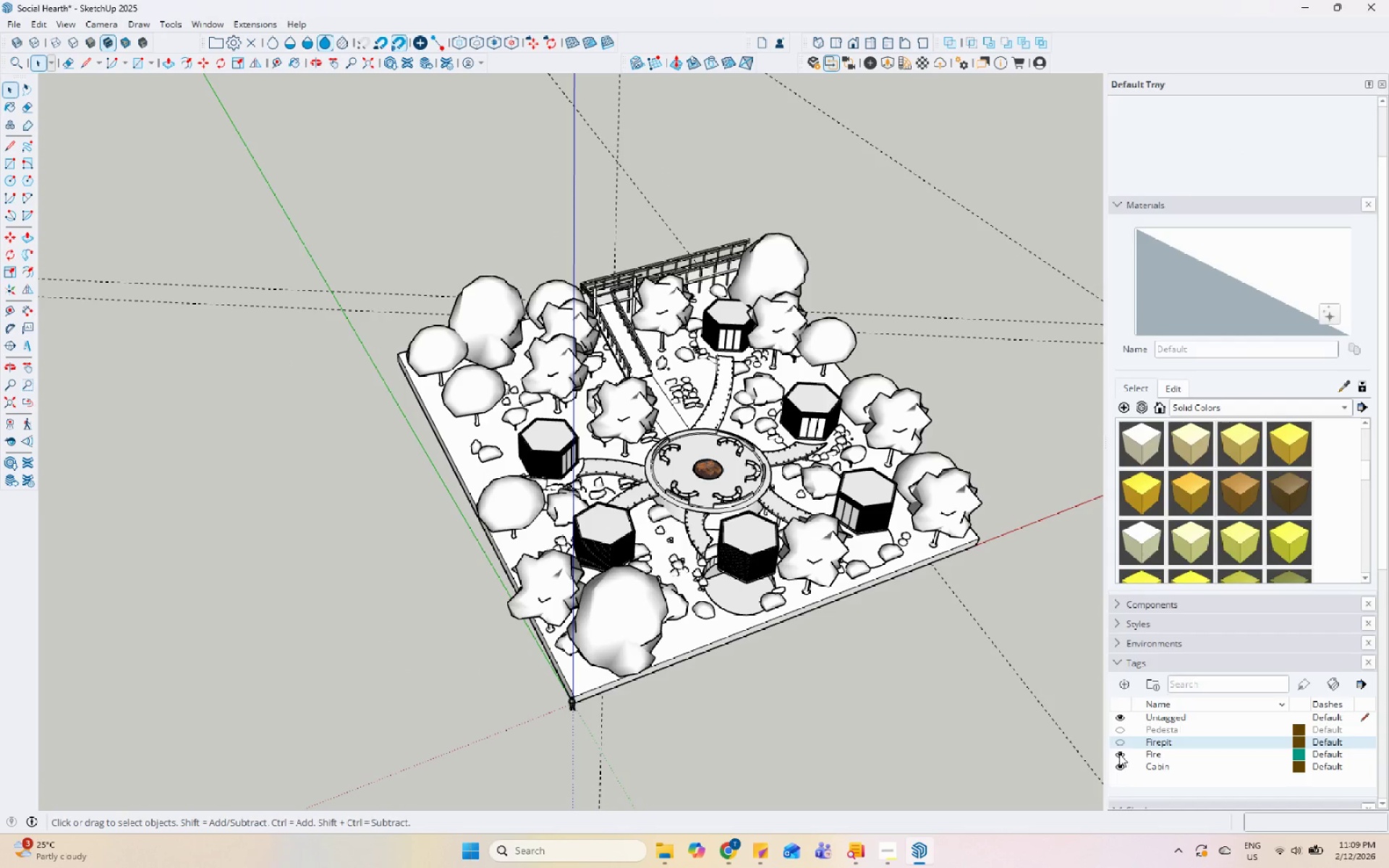 
left_click([1119, 754])
 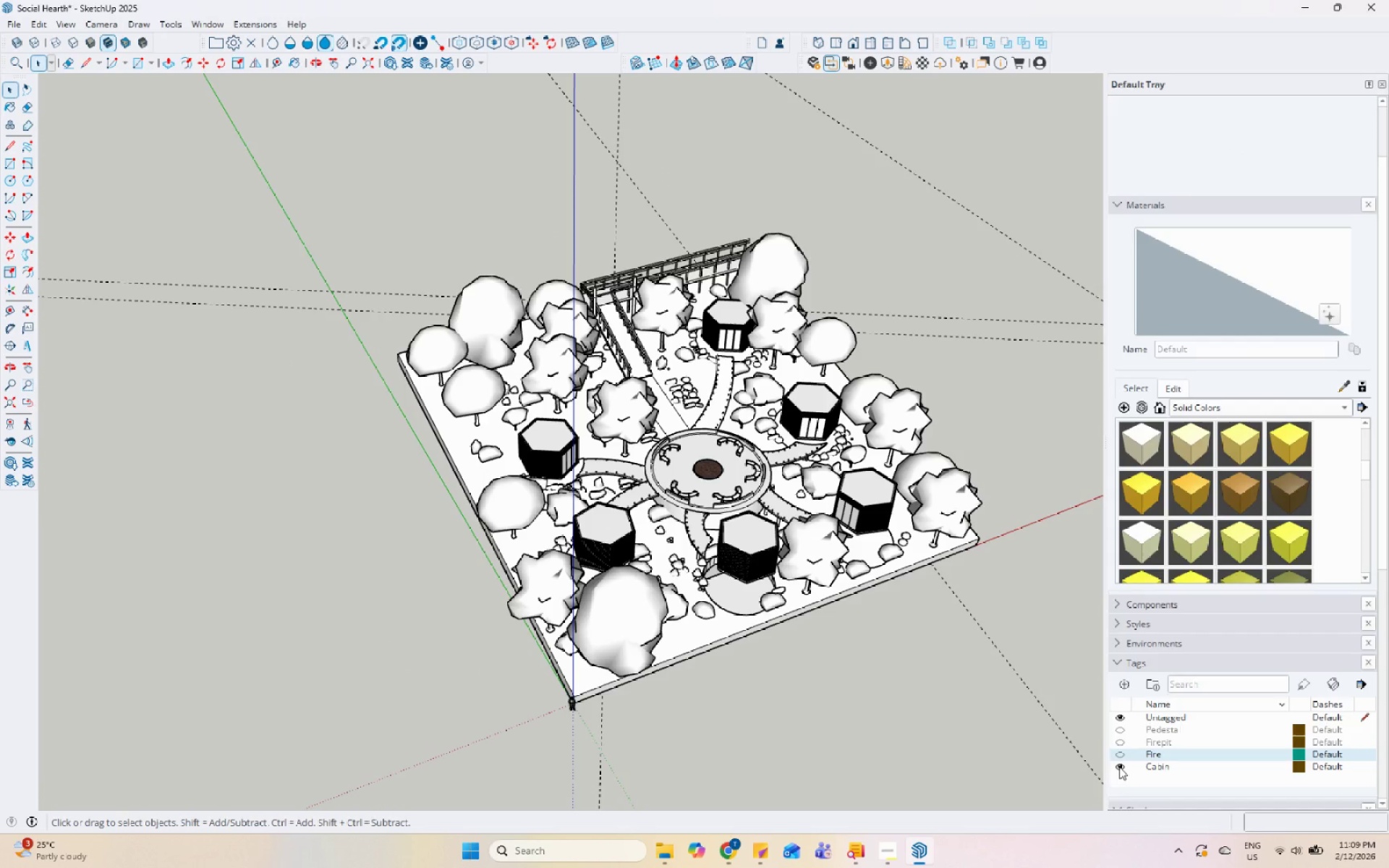 
left_click([1119, 767])
 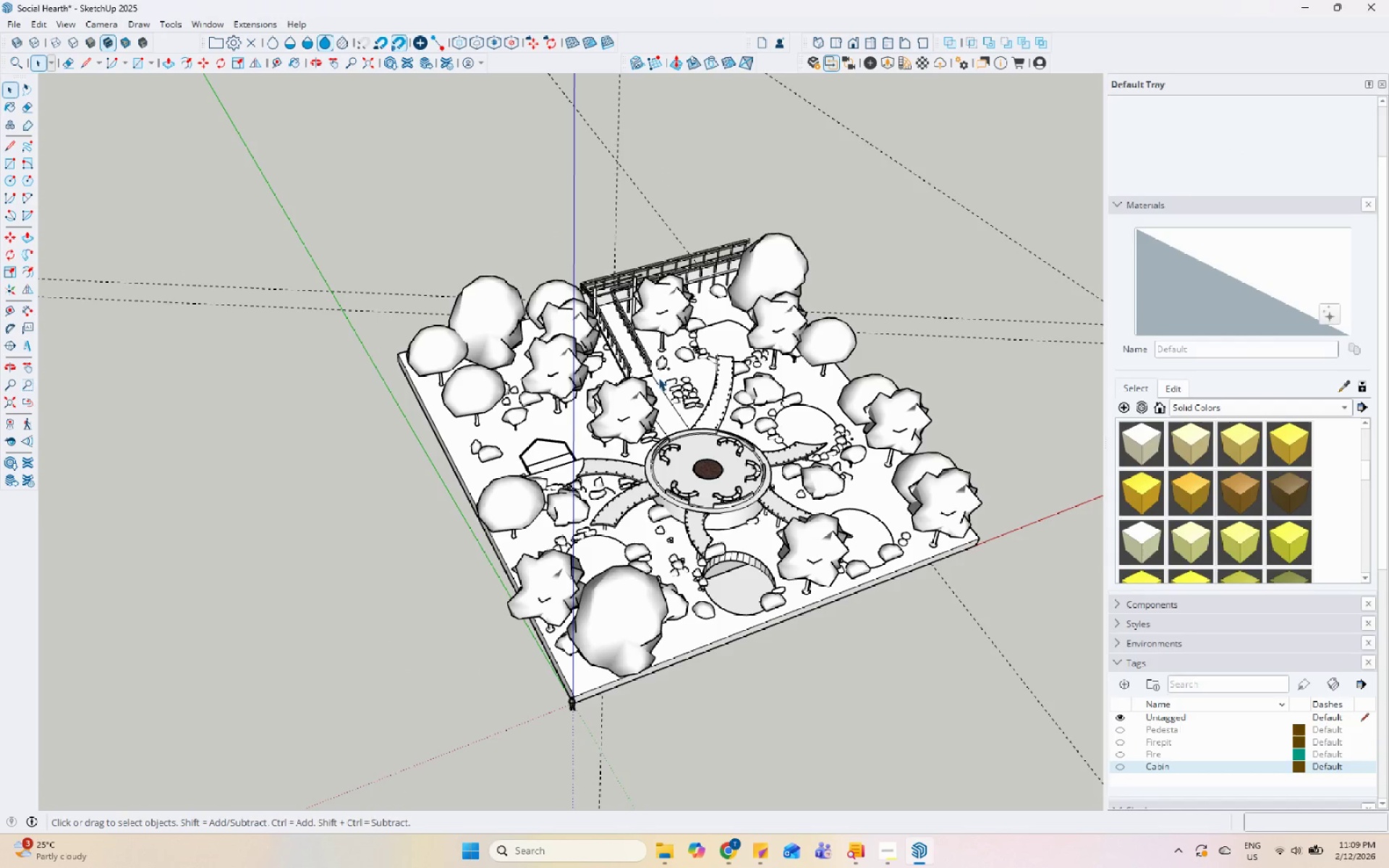 
scroll: coordinate [781, 361], scroll_direction: up, amount: 5.0
 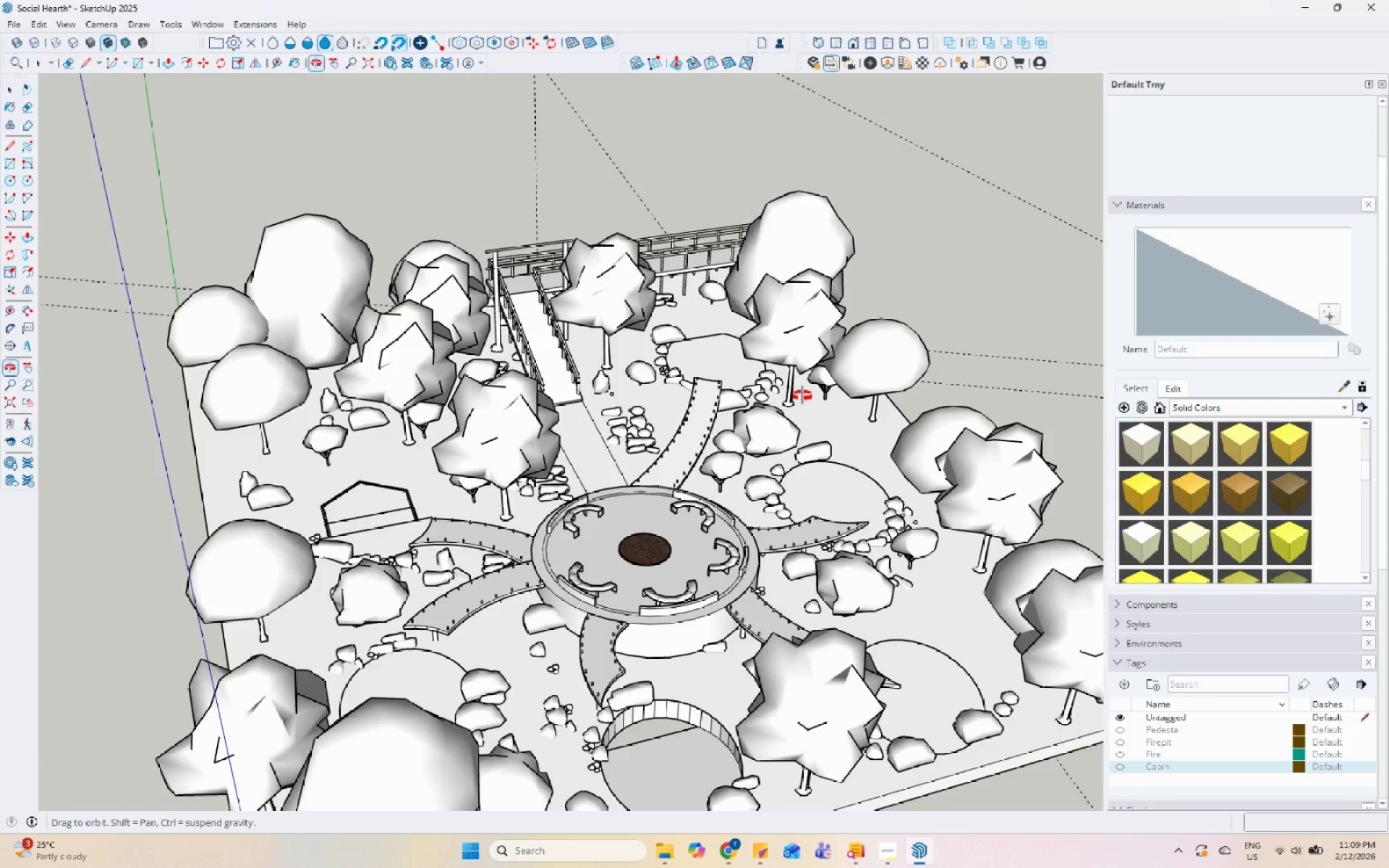 
left_click([862, 466])
 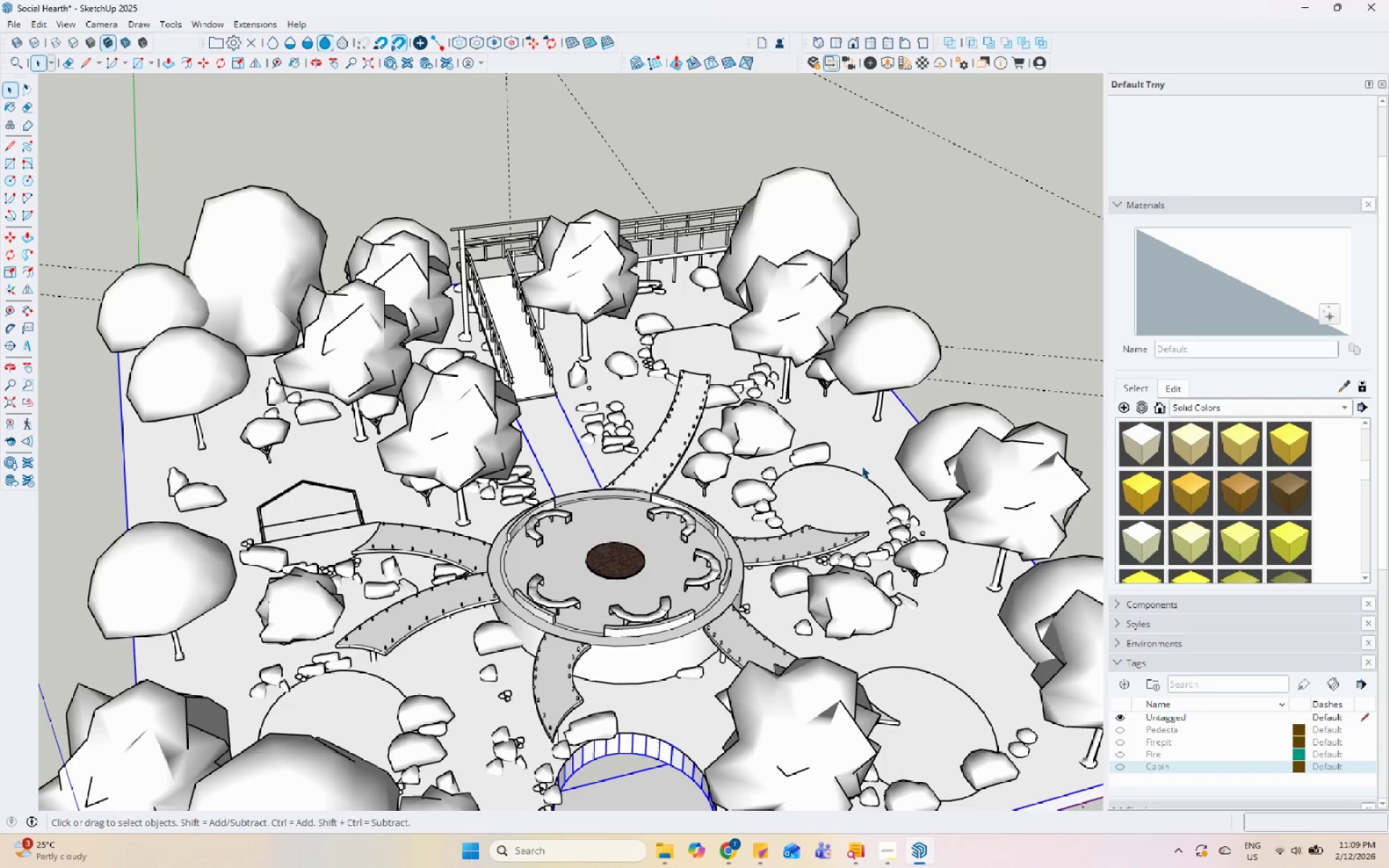 
scroll: coordinate [853, 461], scroll_direction: up, amount: 1.0
 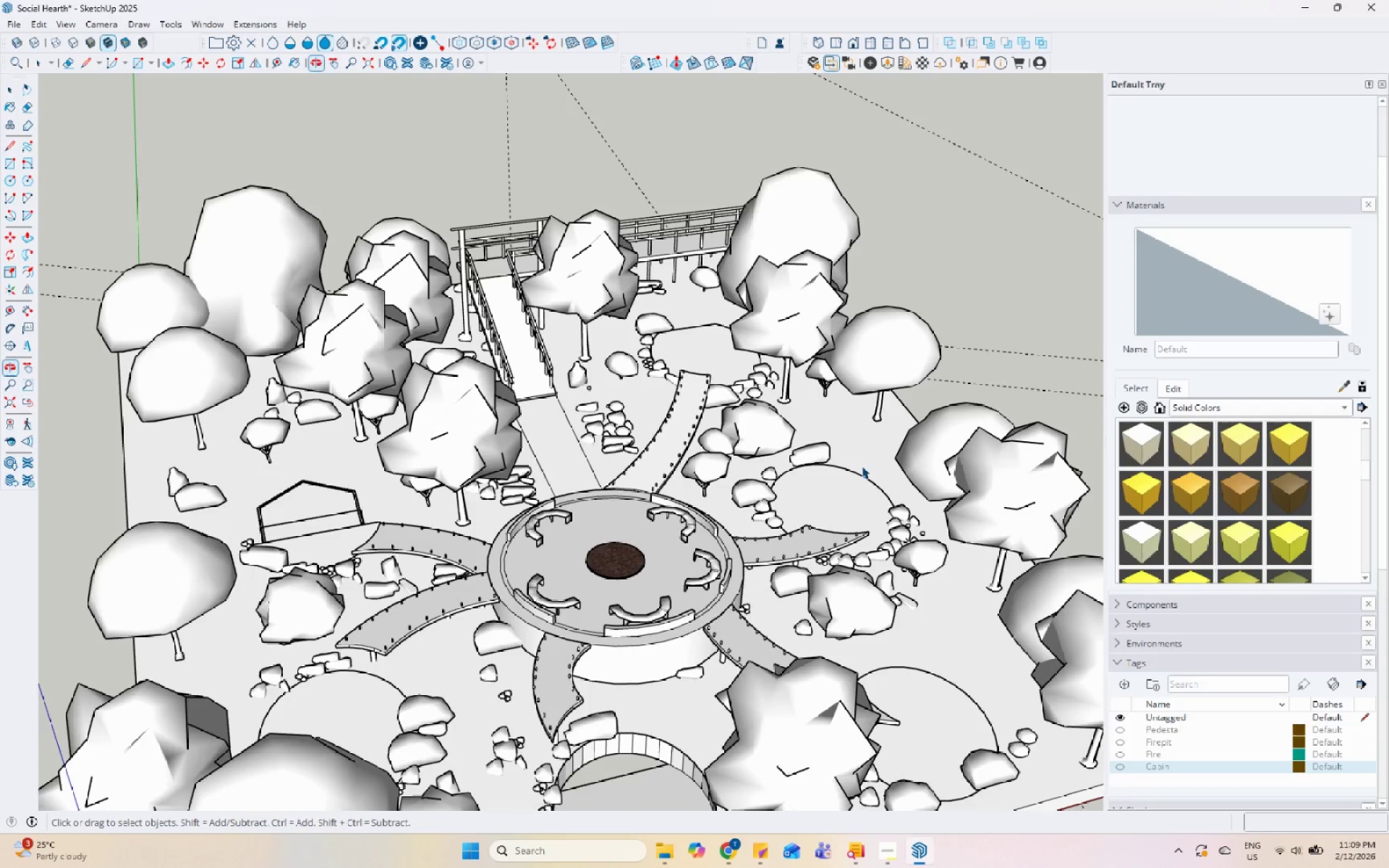 
scroll: coordinate [852, 456], scroll_direction: down, amount: 8.0
 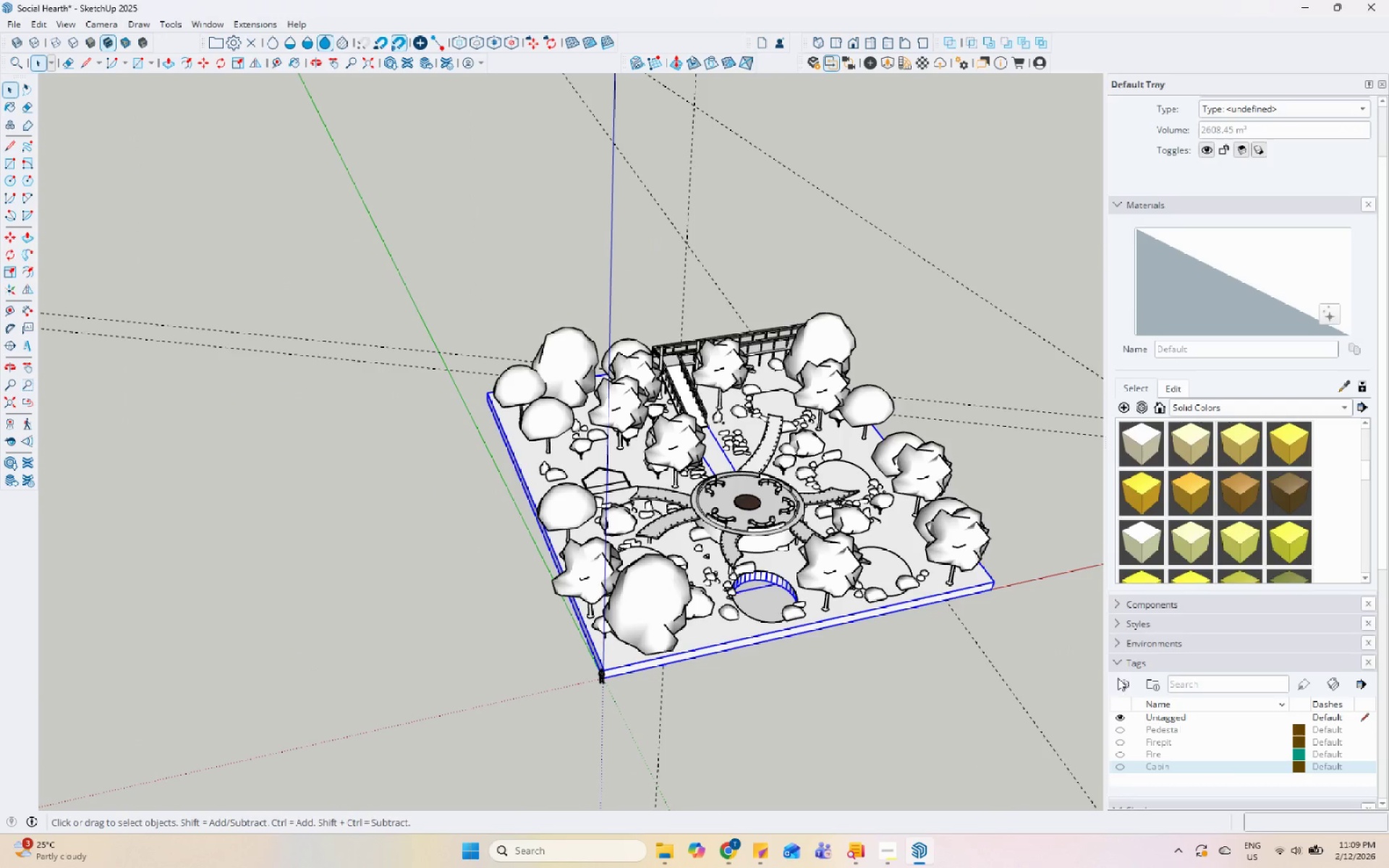 
left_click([1126, 681])
 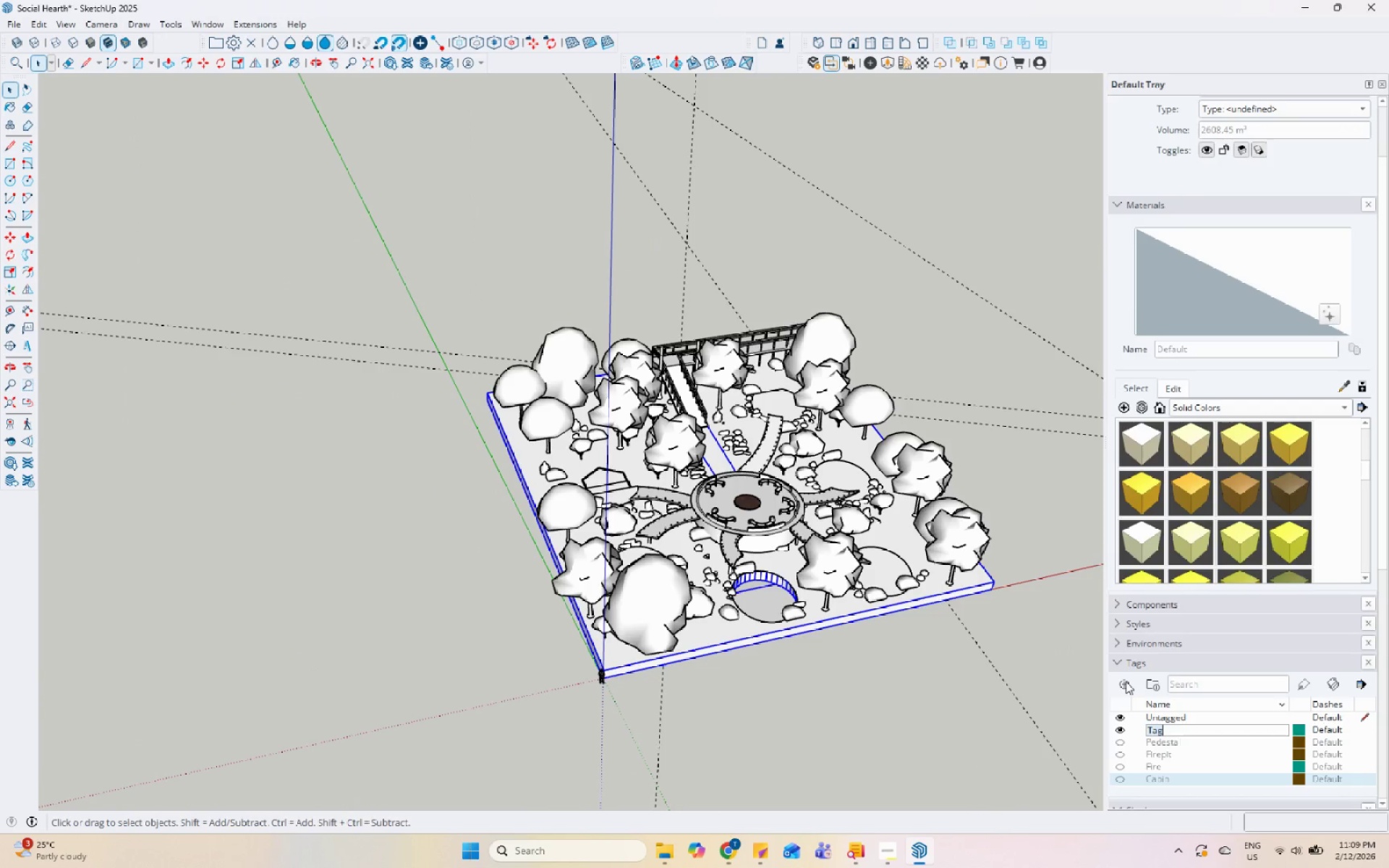 
type(Site)
 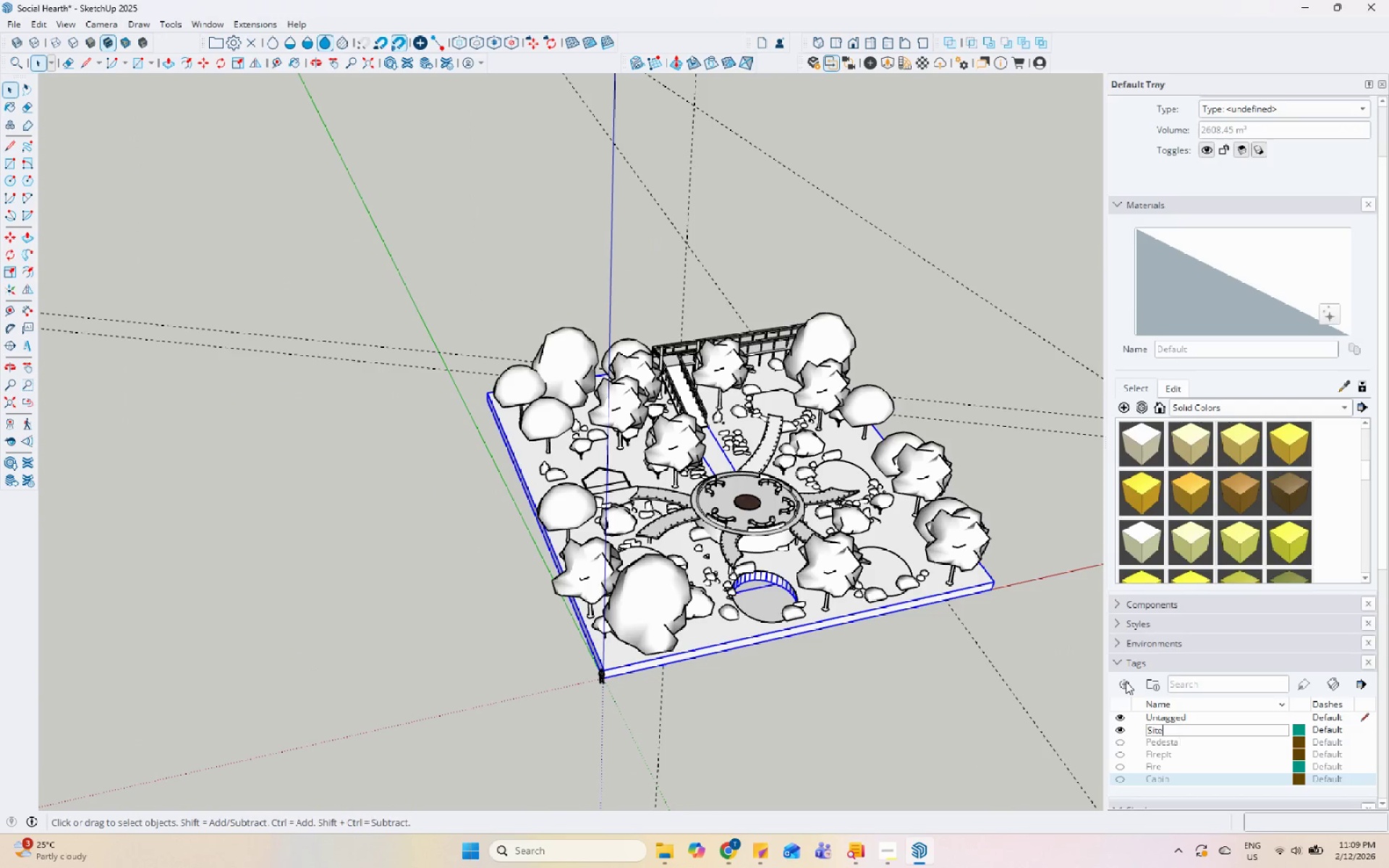 
key(Enter)
 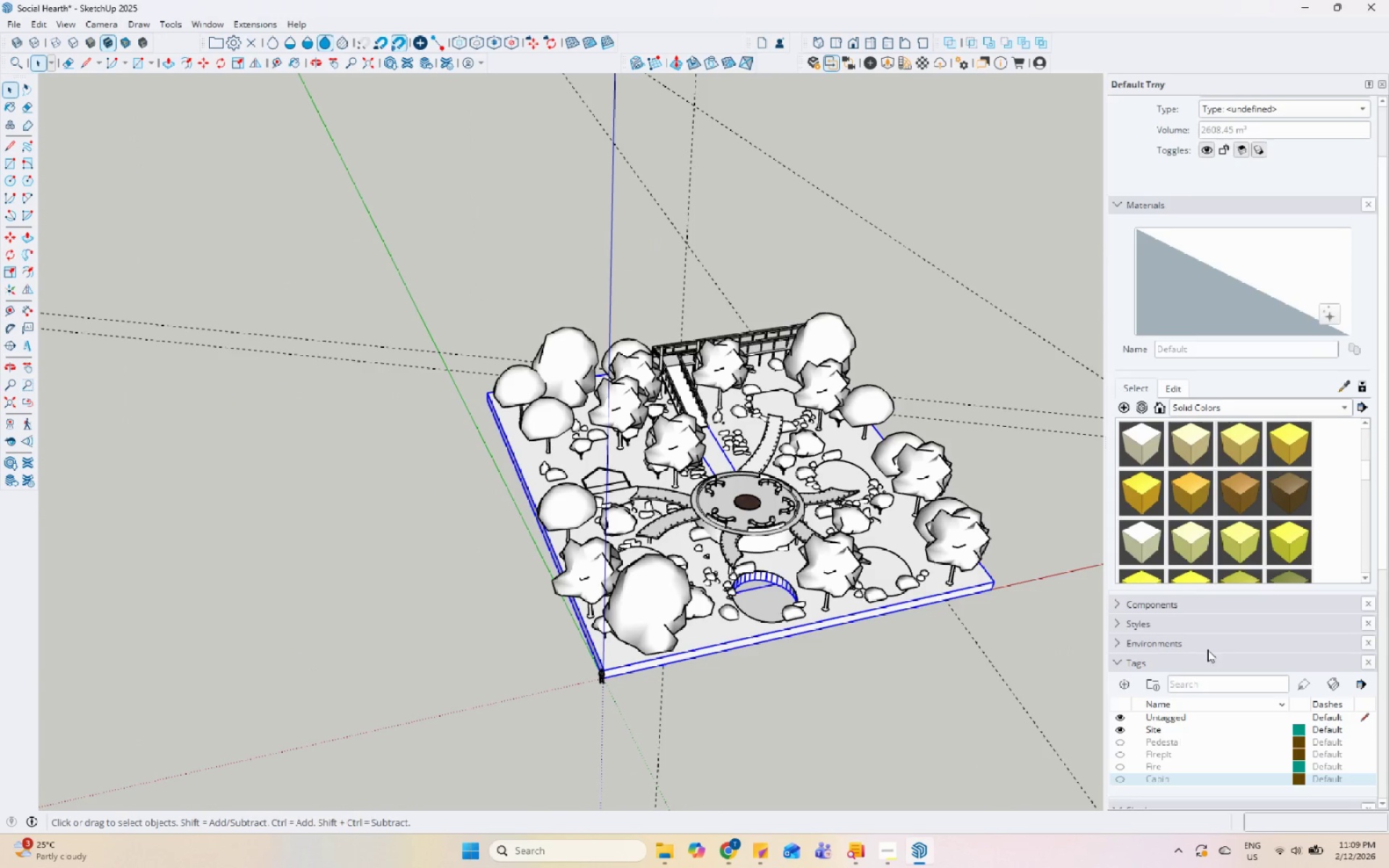 
scroll: coordinate [1381, 293], scroll_direction: up, amount: 6.0
 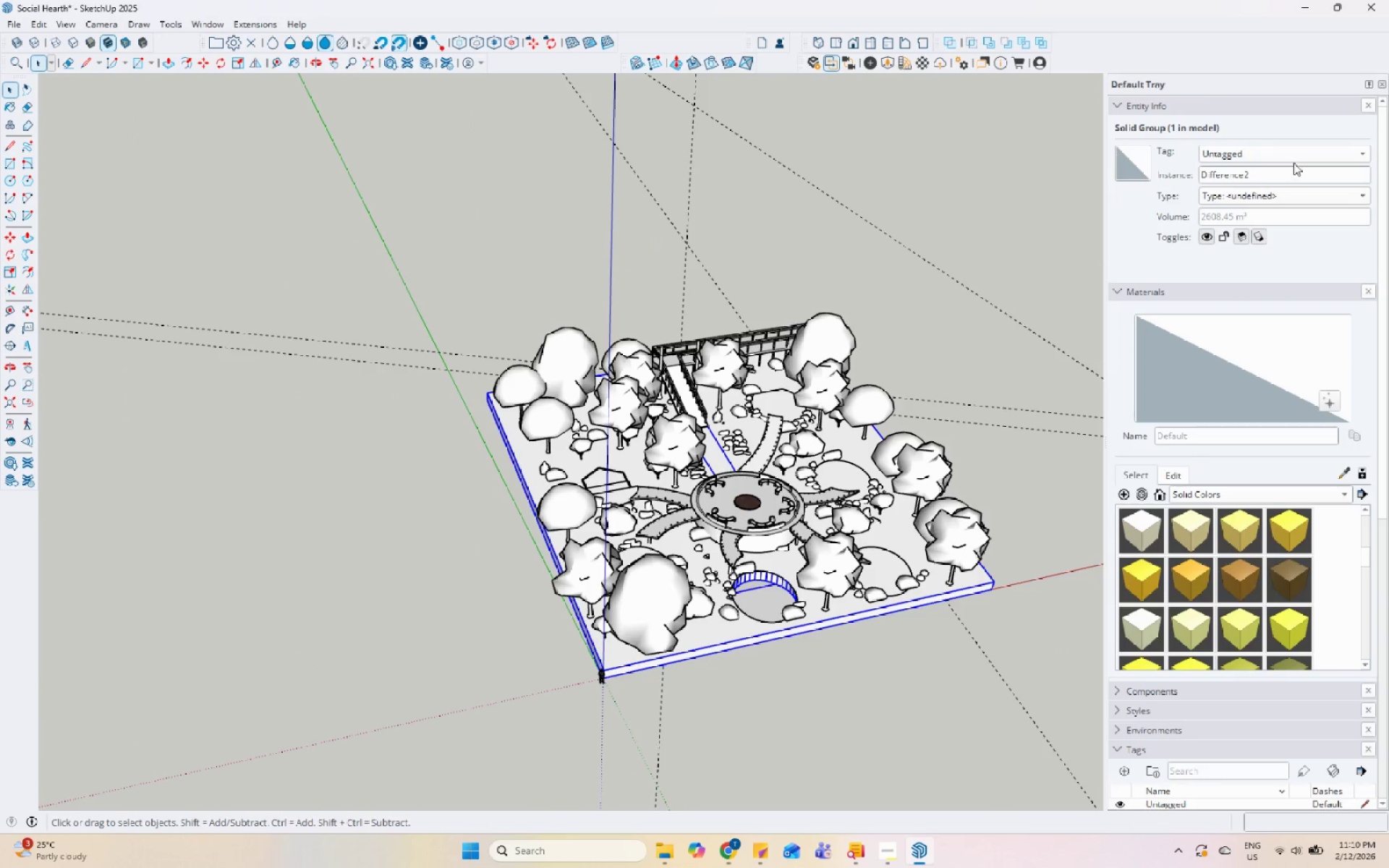 
left_click([1296, 157])
 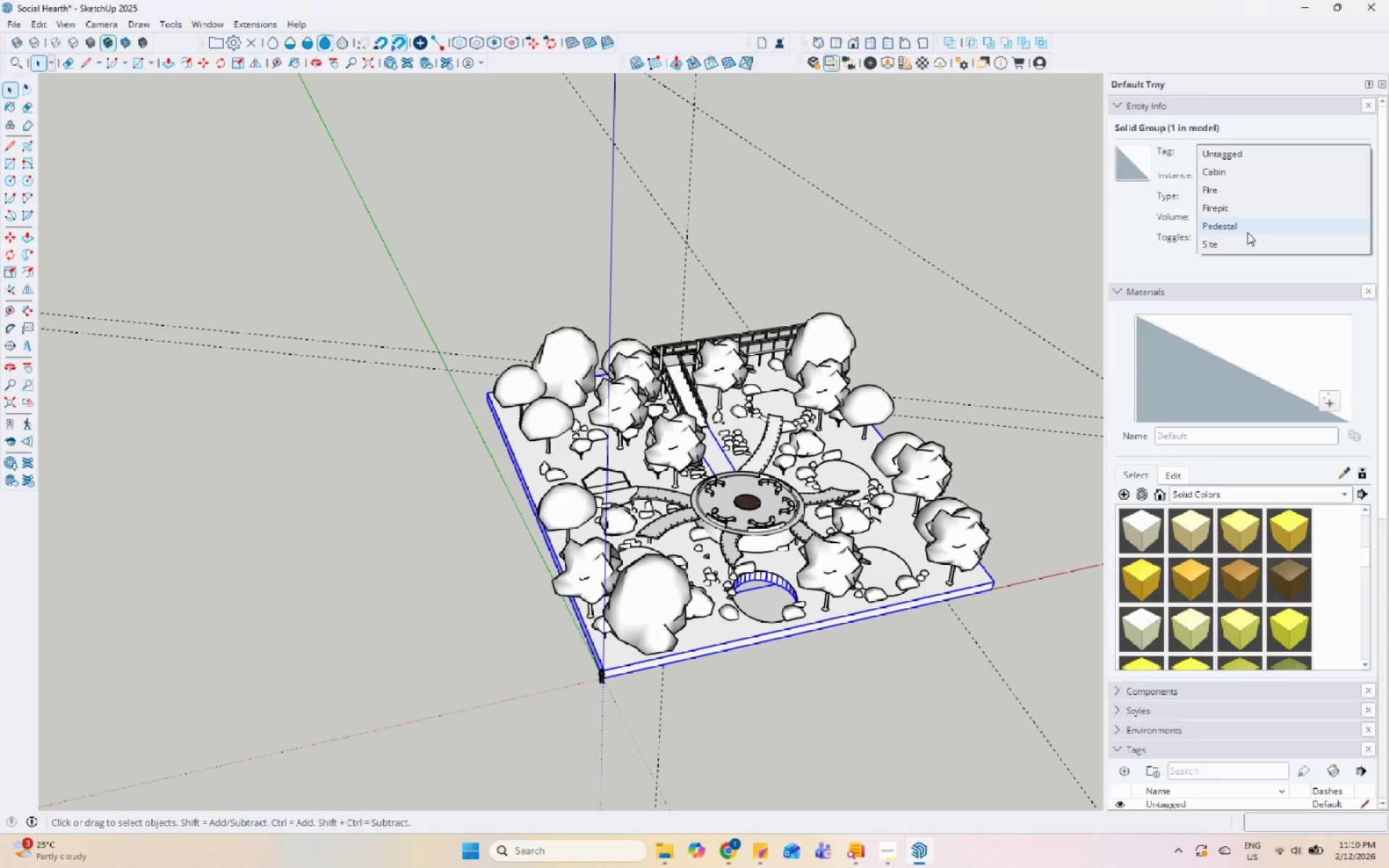 
left_click([1240, 243])
 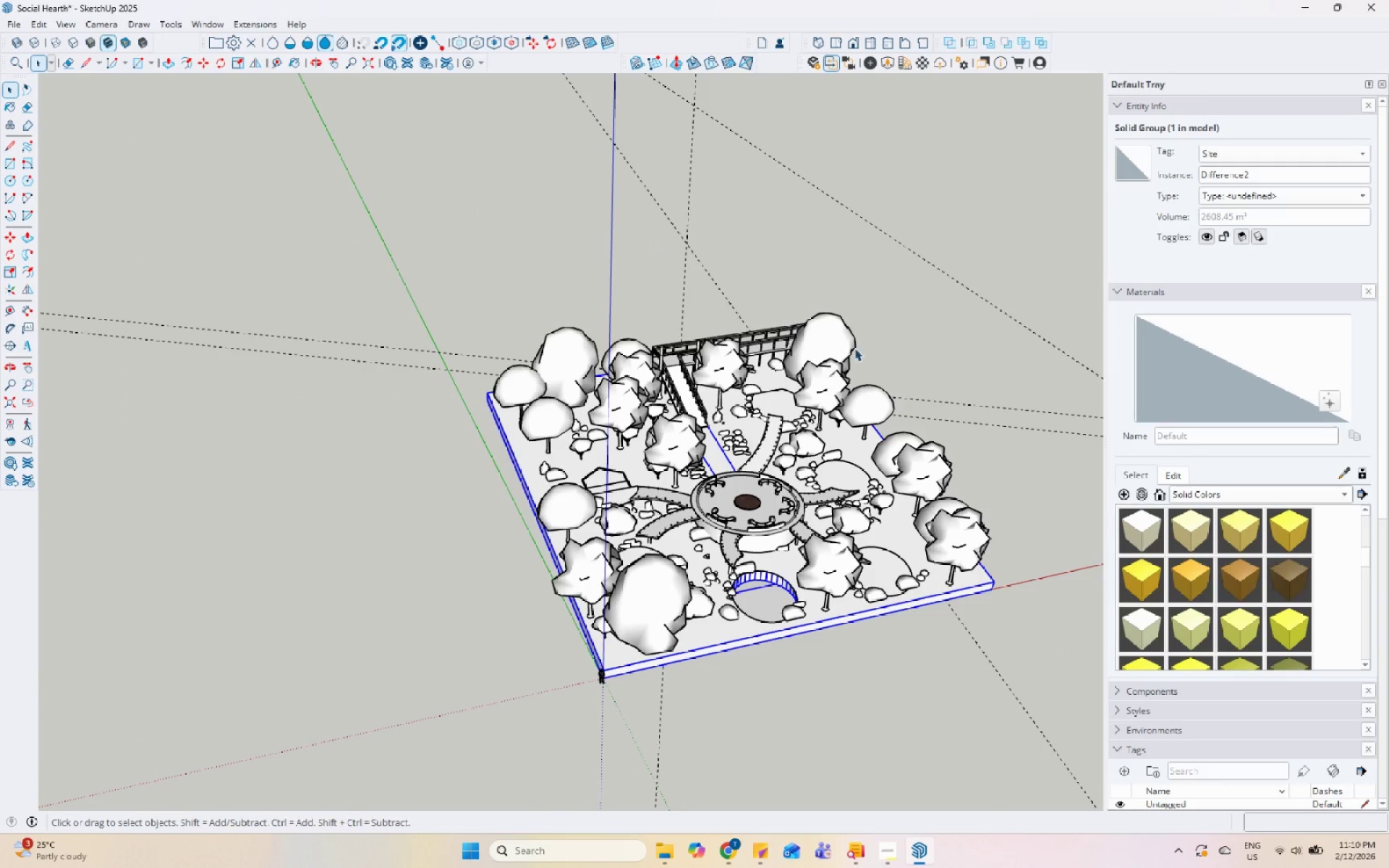 
left_click([578, 366])
 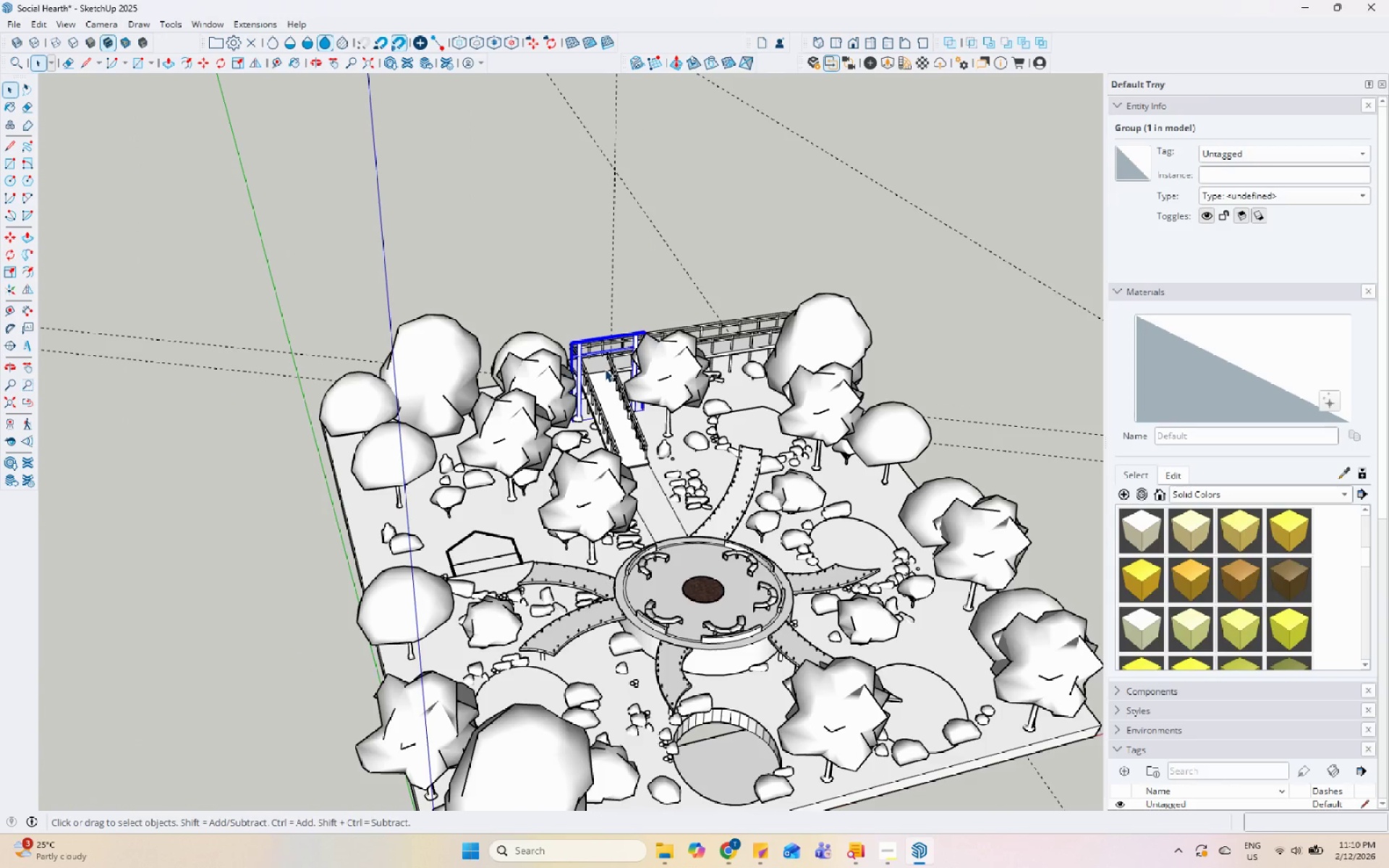 
scroll: coordinate [619, 396], scroll_direction: up, amount: 9.0
 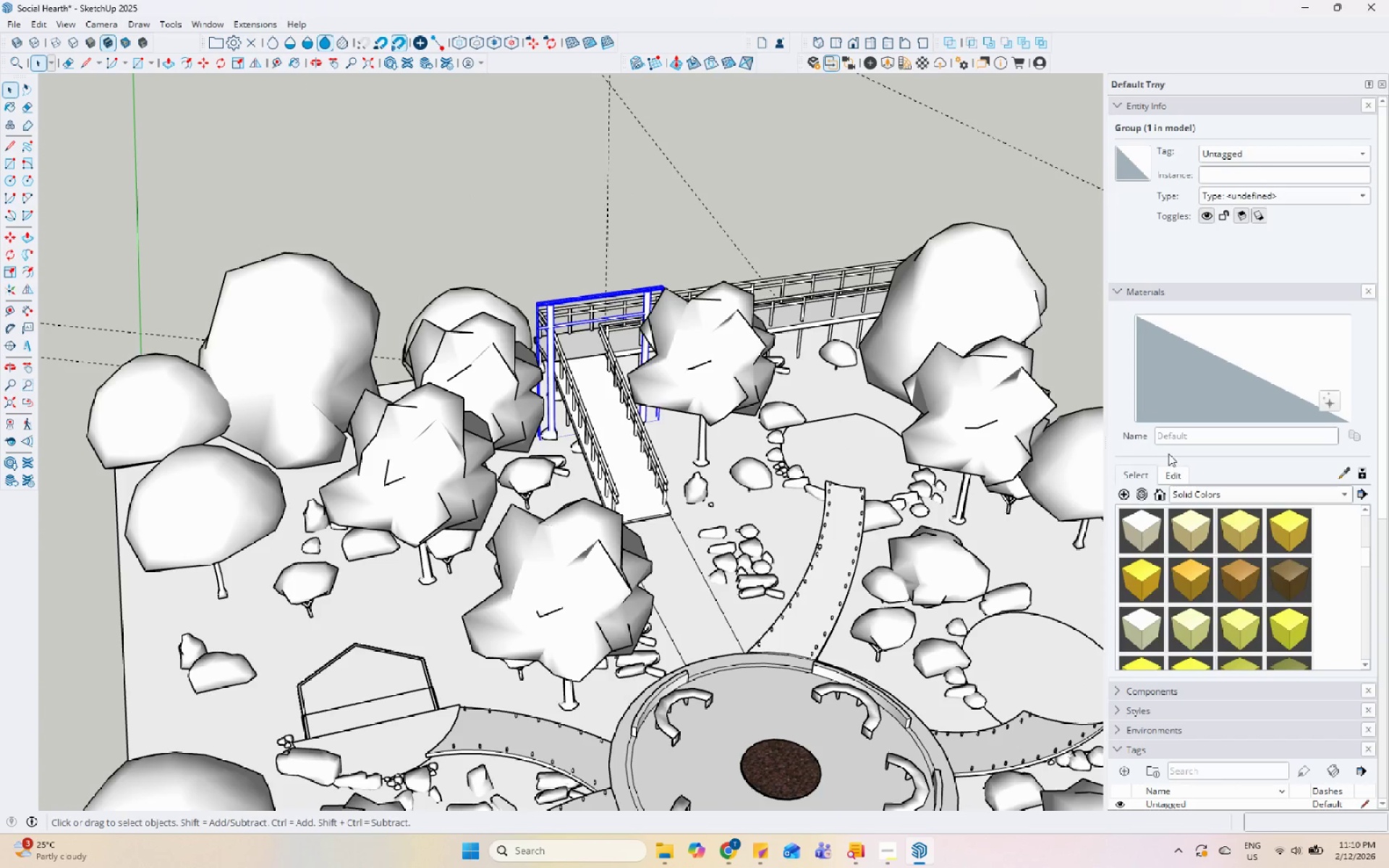 
scroll: coordinate [1207, 685], scroll_direction: down, amount: 6.0
 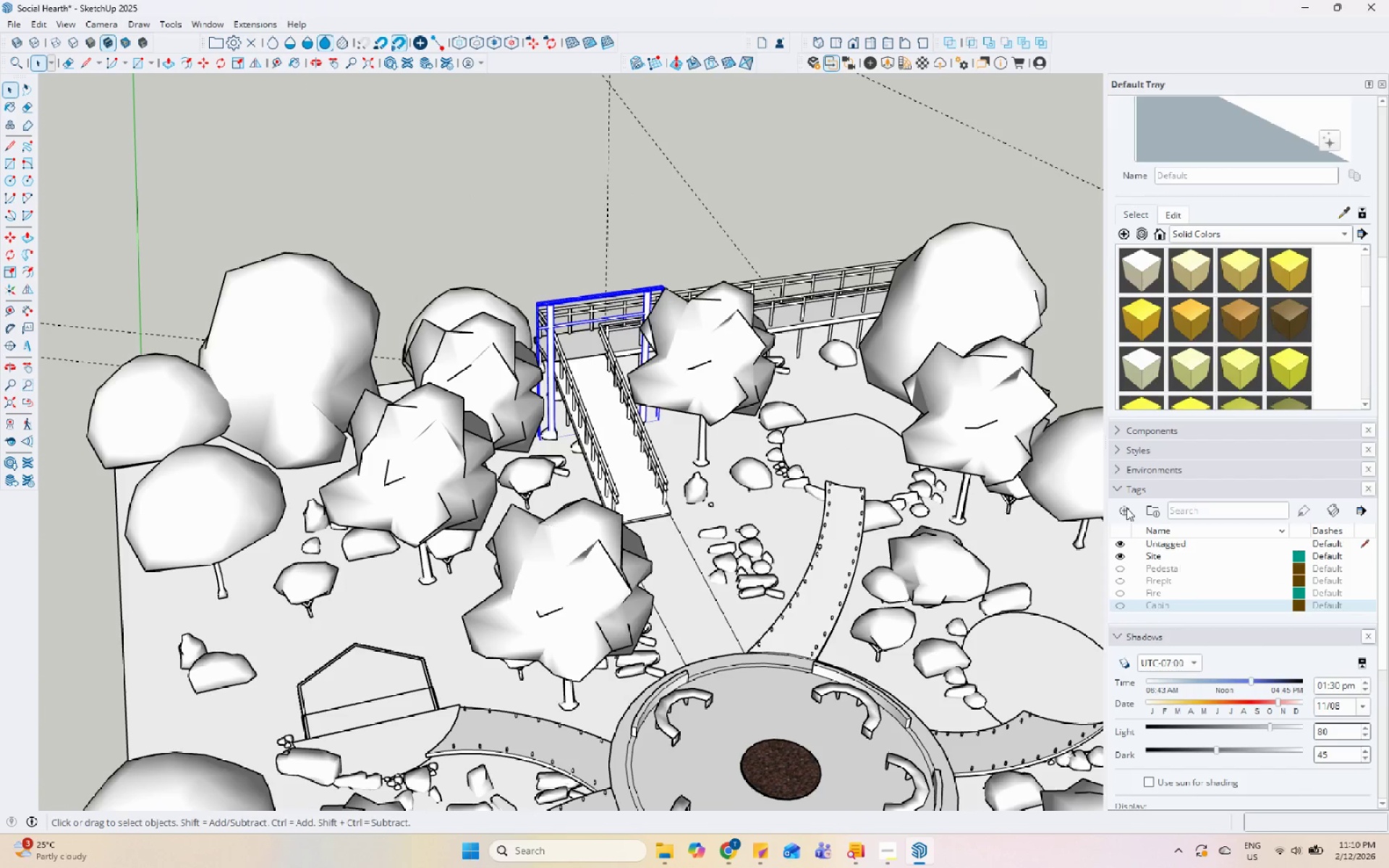 
left_click([1126, 508])
 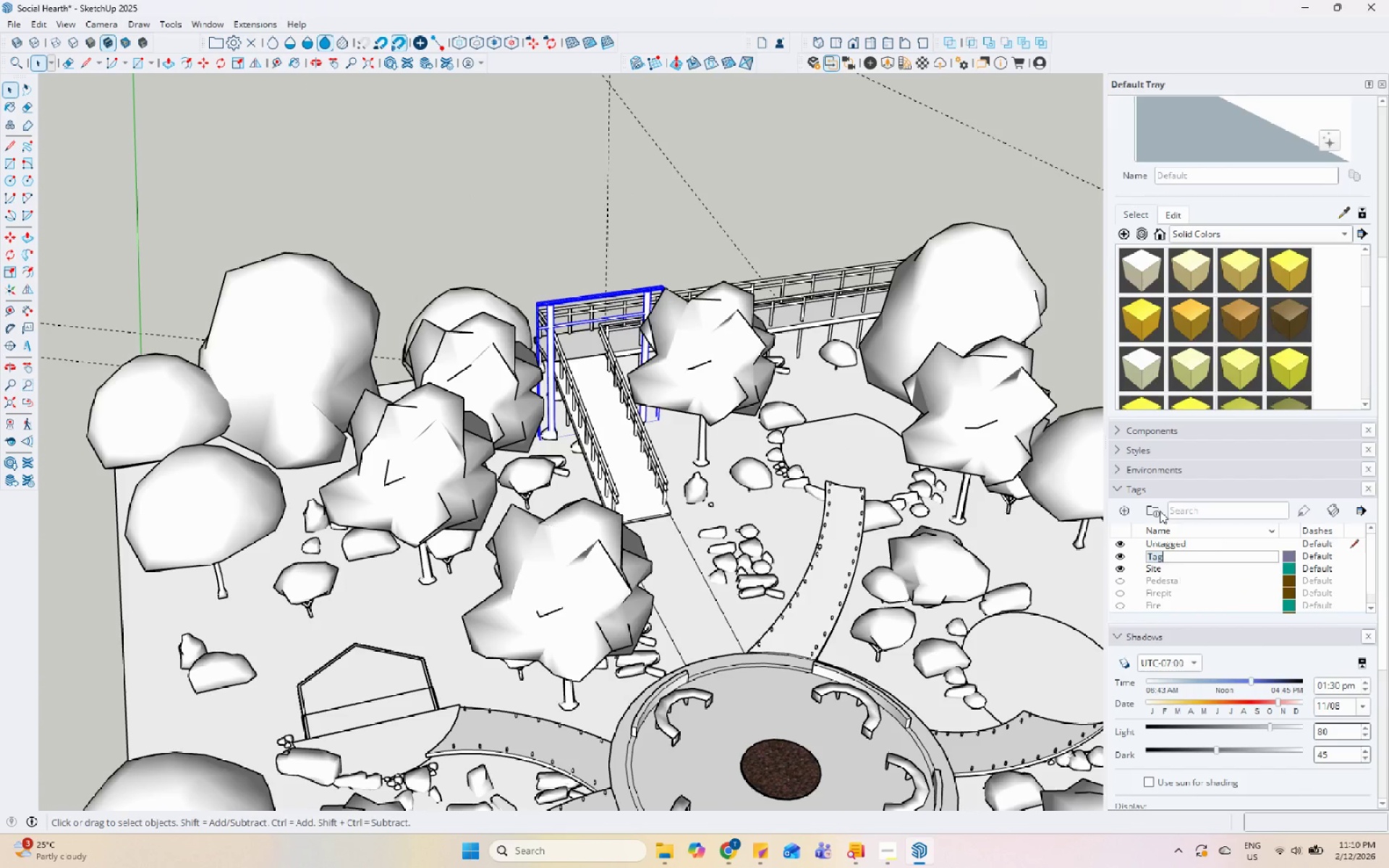 
type(Endrance Boardwalk)
 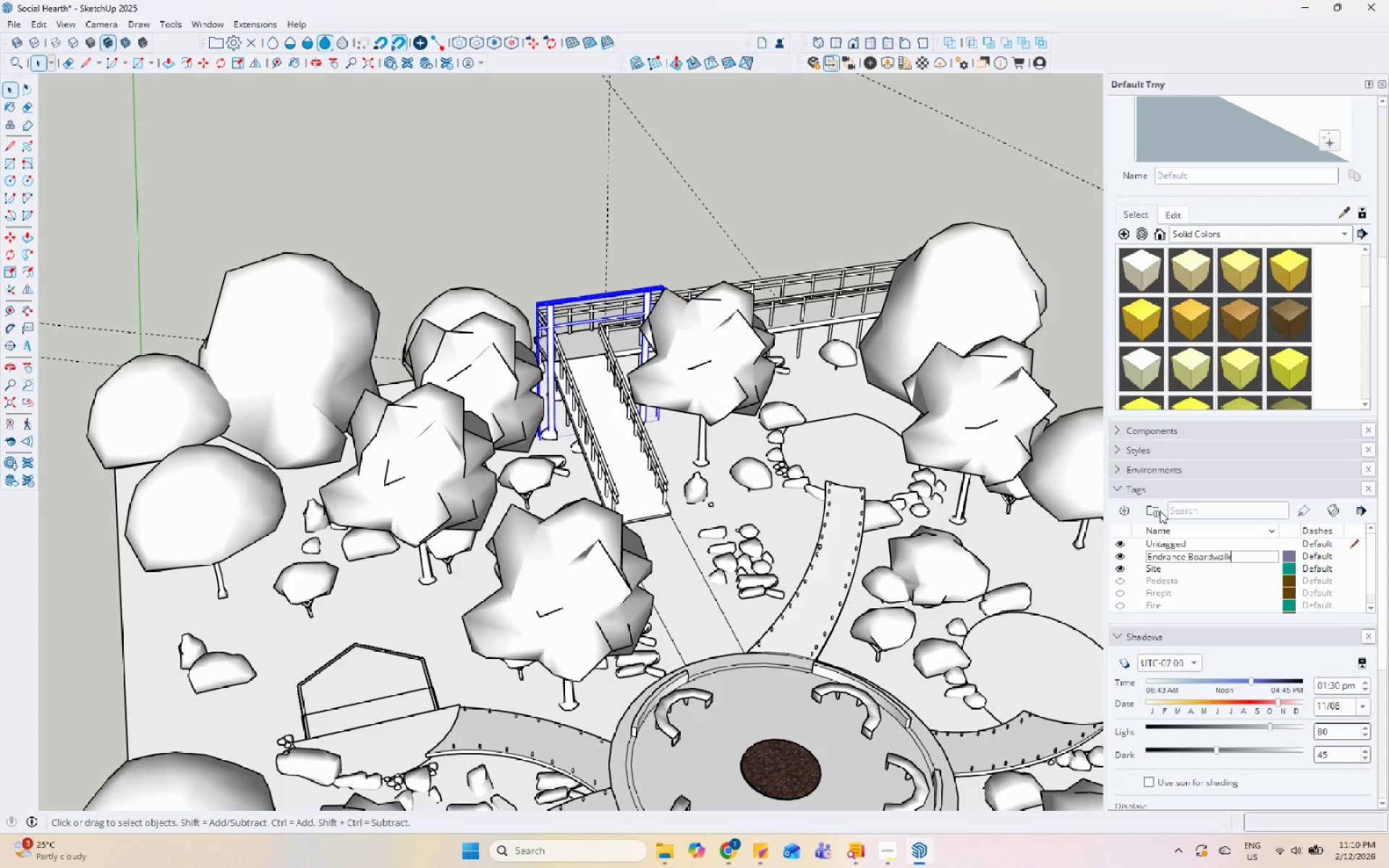 
key(Enter)
 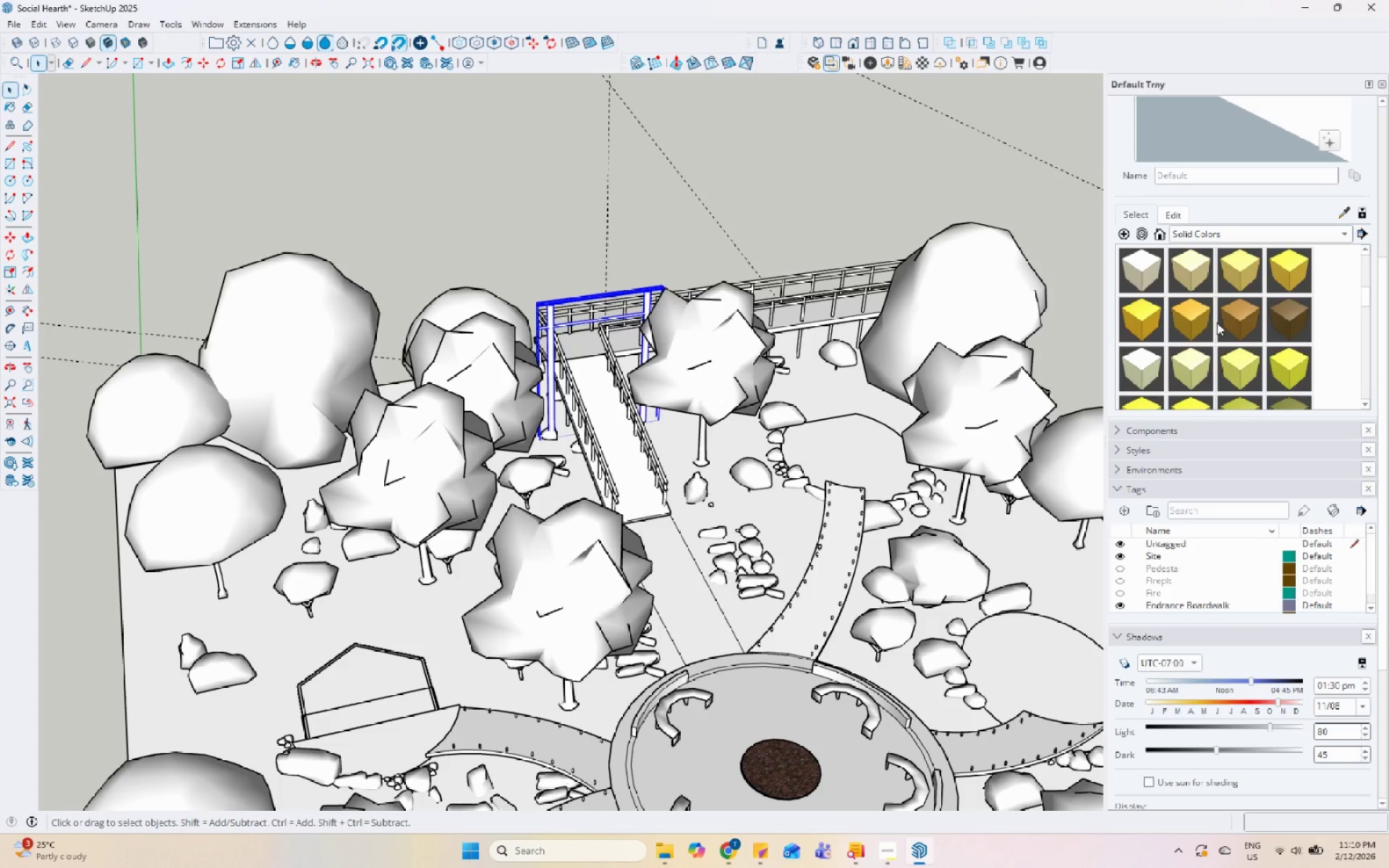 
scroll: coordinate [589, 365], scroll_direction: up, amount: 12.0
 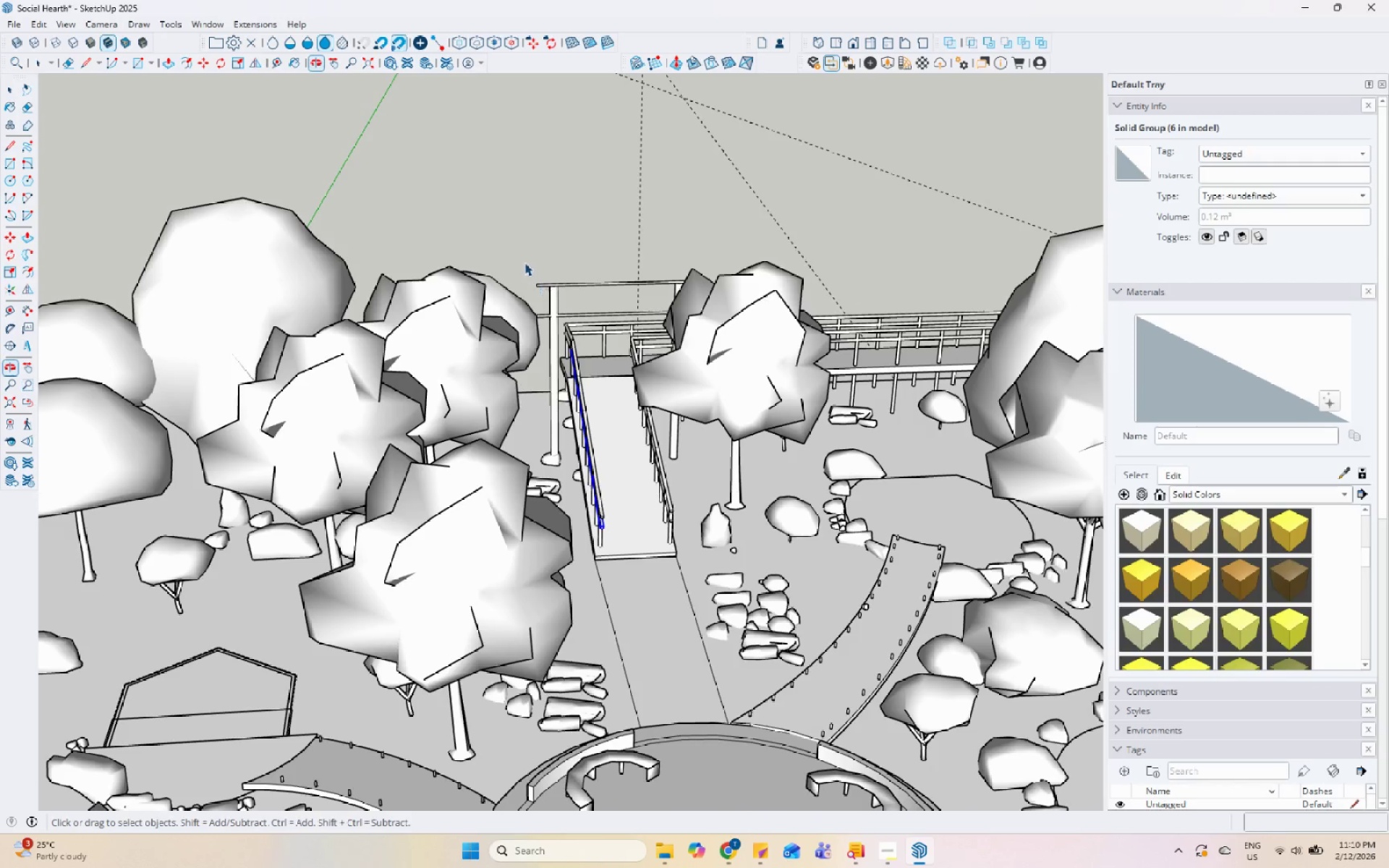 
left_click_drag(start_coordinate=[519, 255], to_coordinate=[663, 608])
 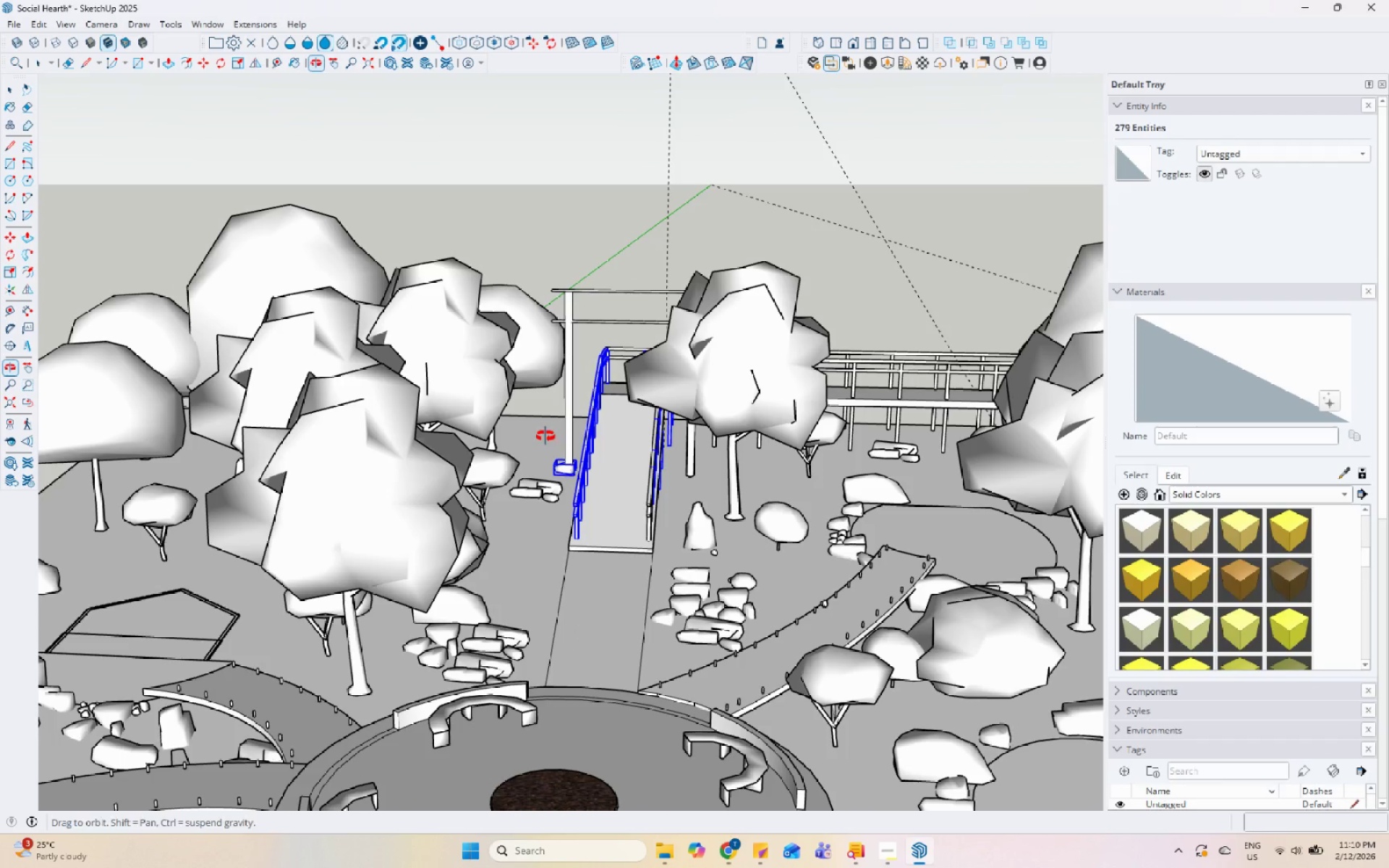 
scroll: coordinate [538, 465], scroll_direction: down, amount: 7.0
 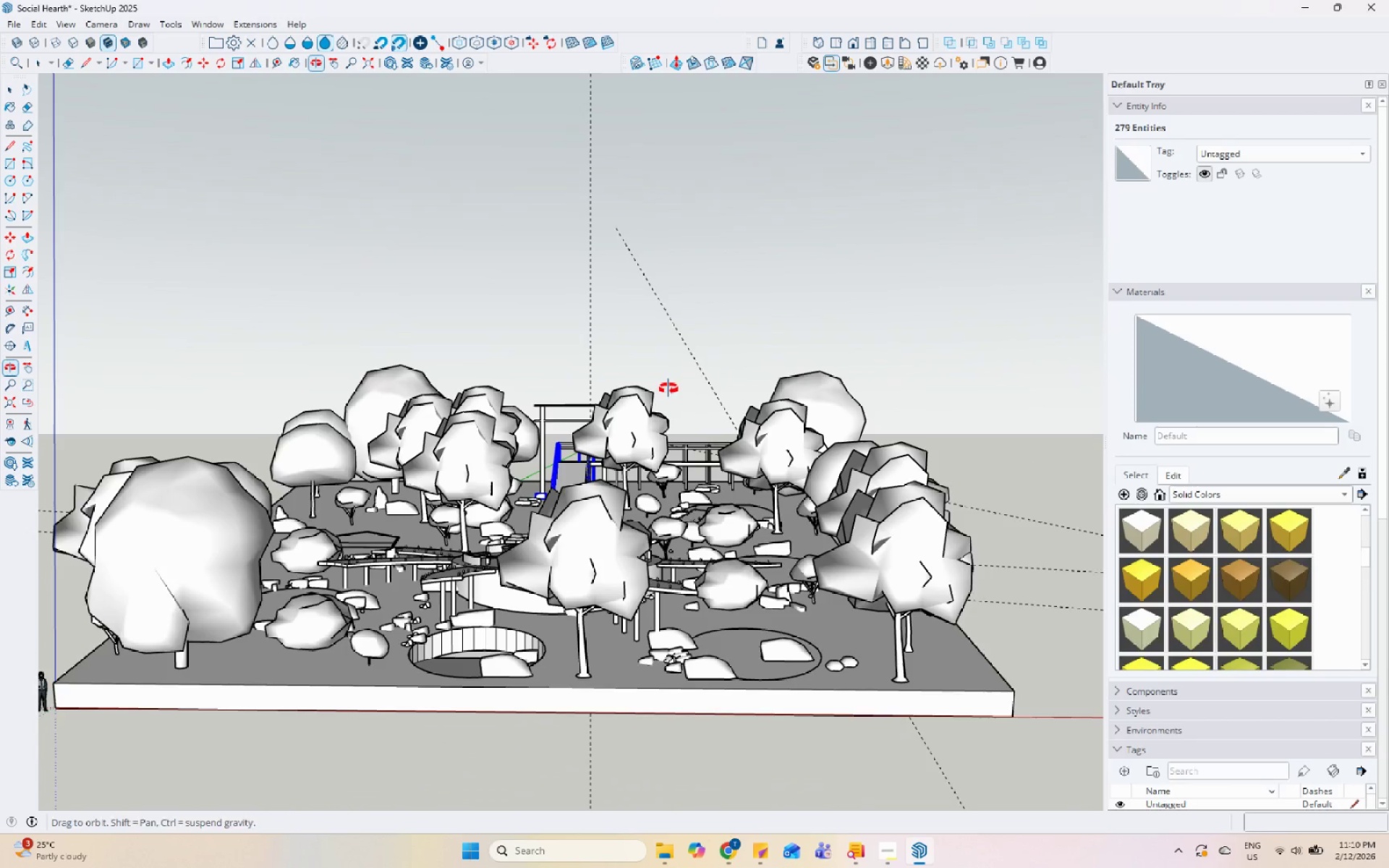 
scroll: coordinate [719, 435], scroll_direction: up, amount: 3.0
 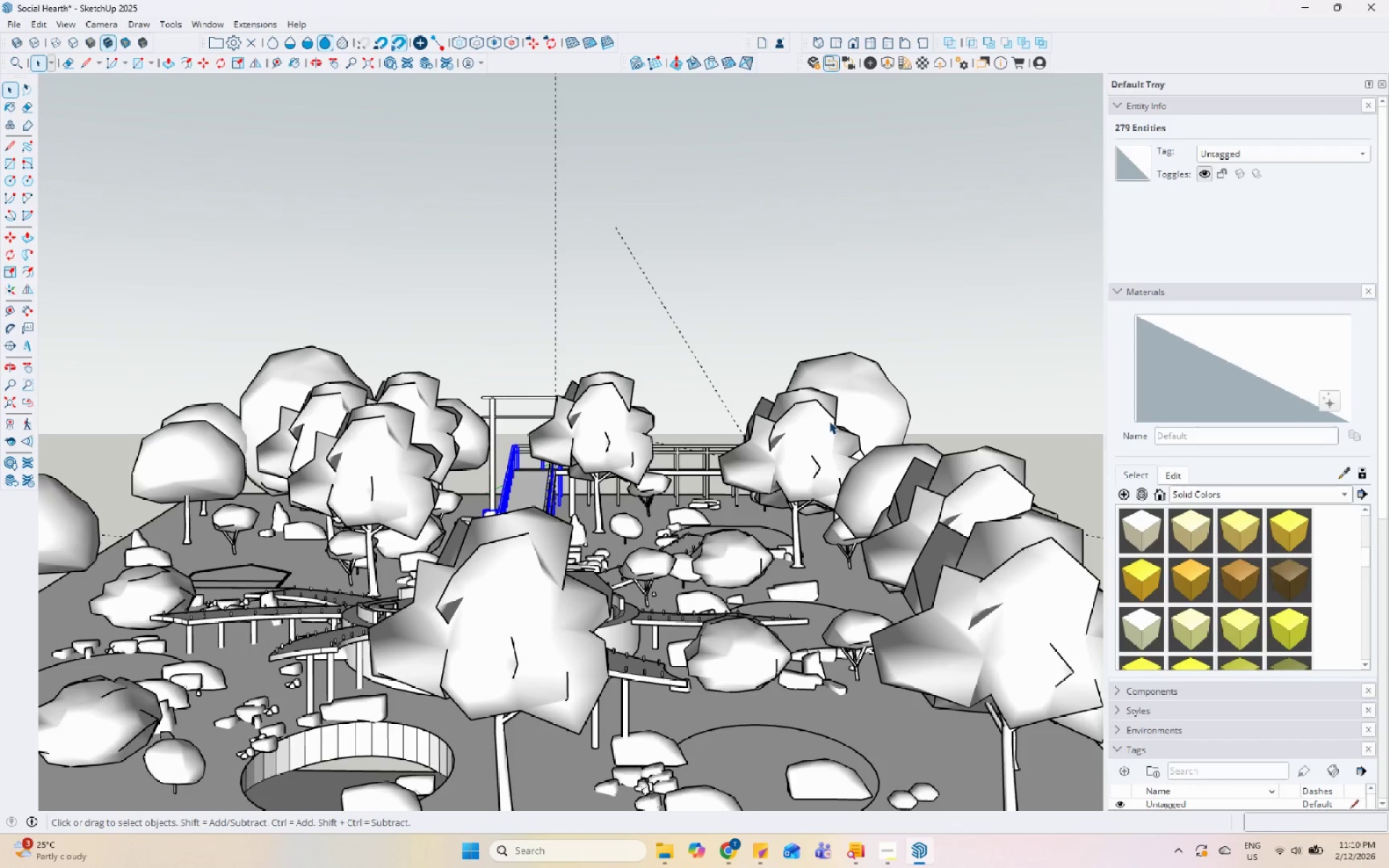 
right_click([701, 437])
 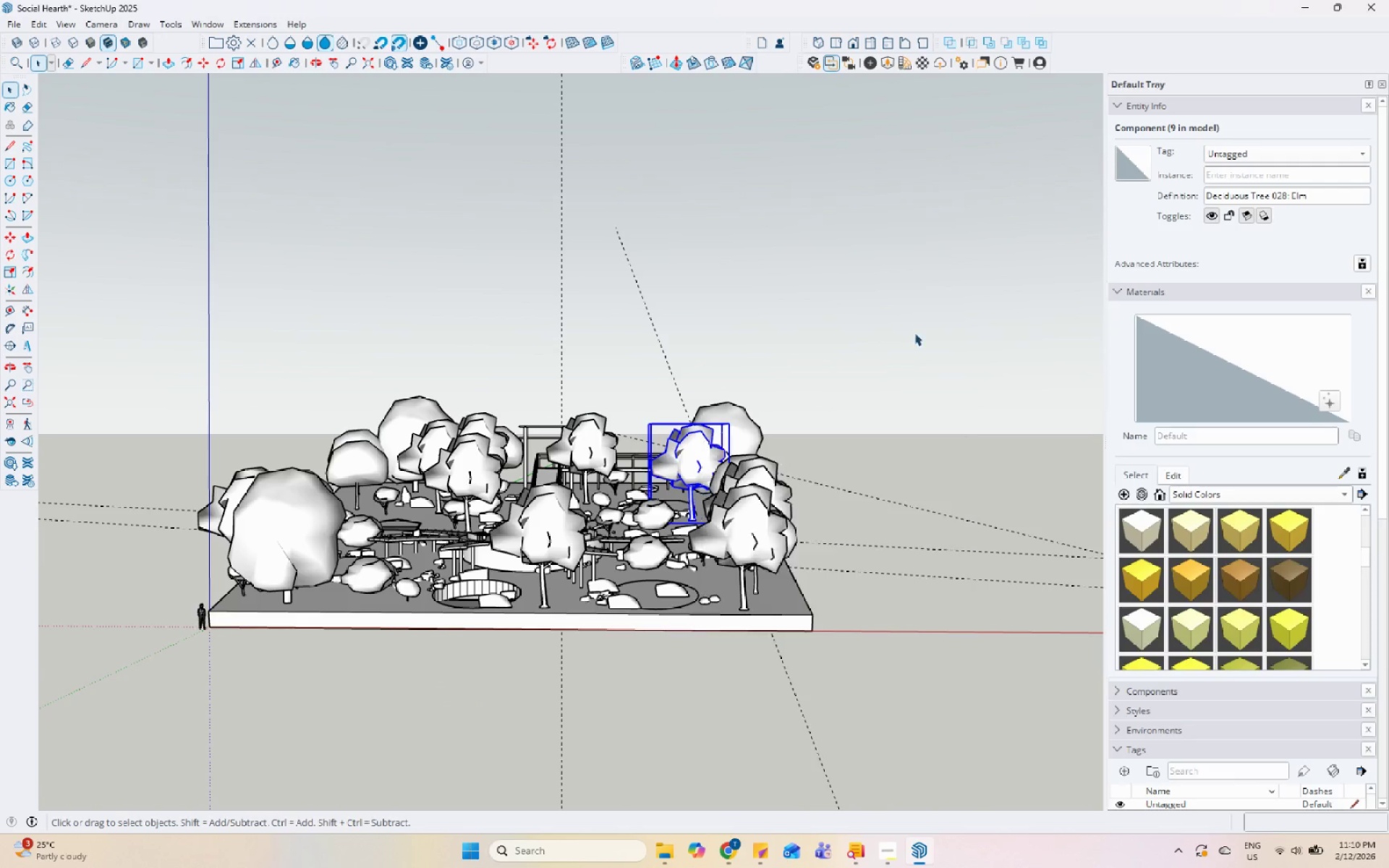 
scroll: coordinate [1131, 718], scroll_direction: down, amount: 19.0
 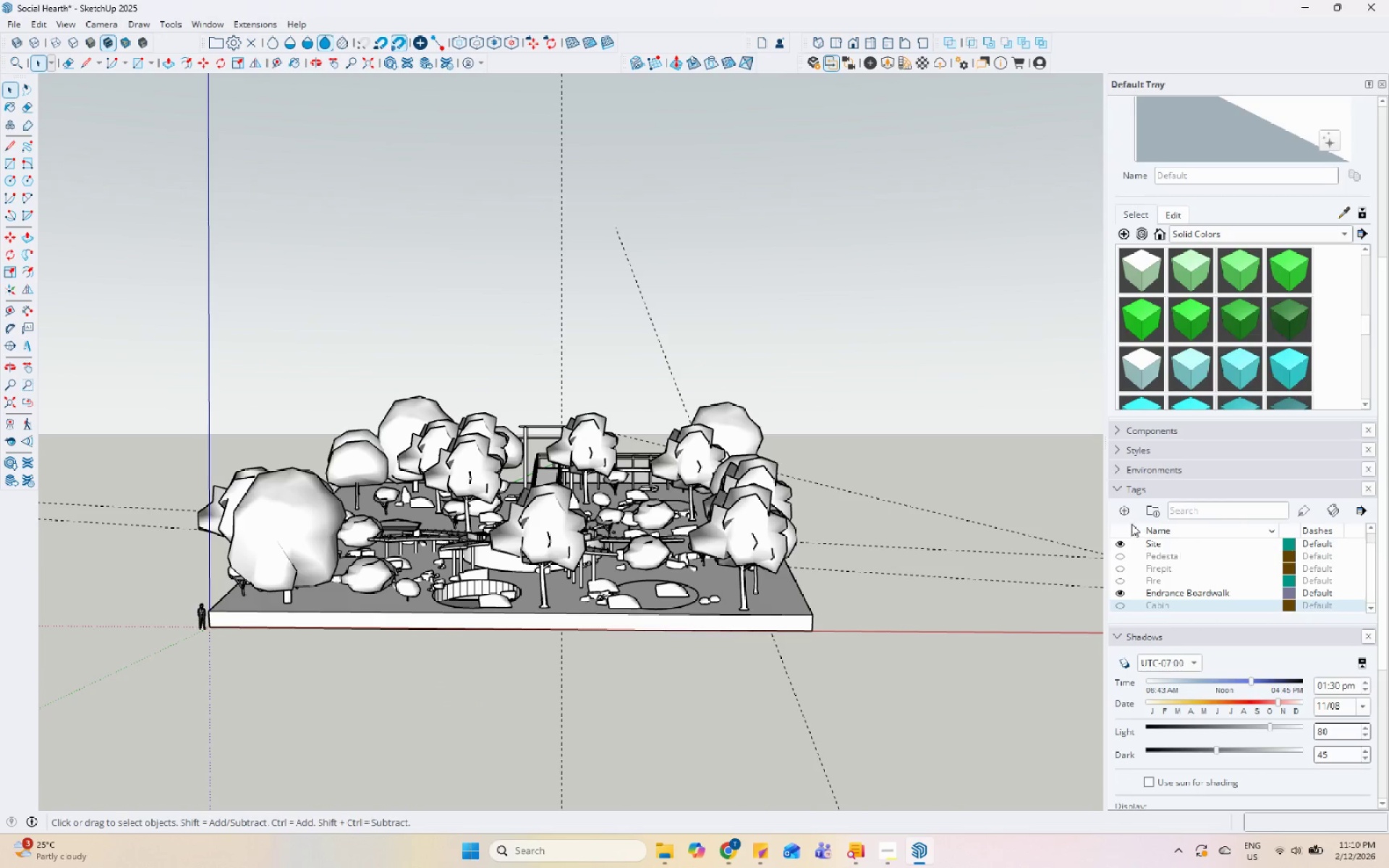 
left_click([1128, 512])
 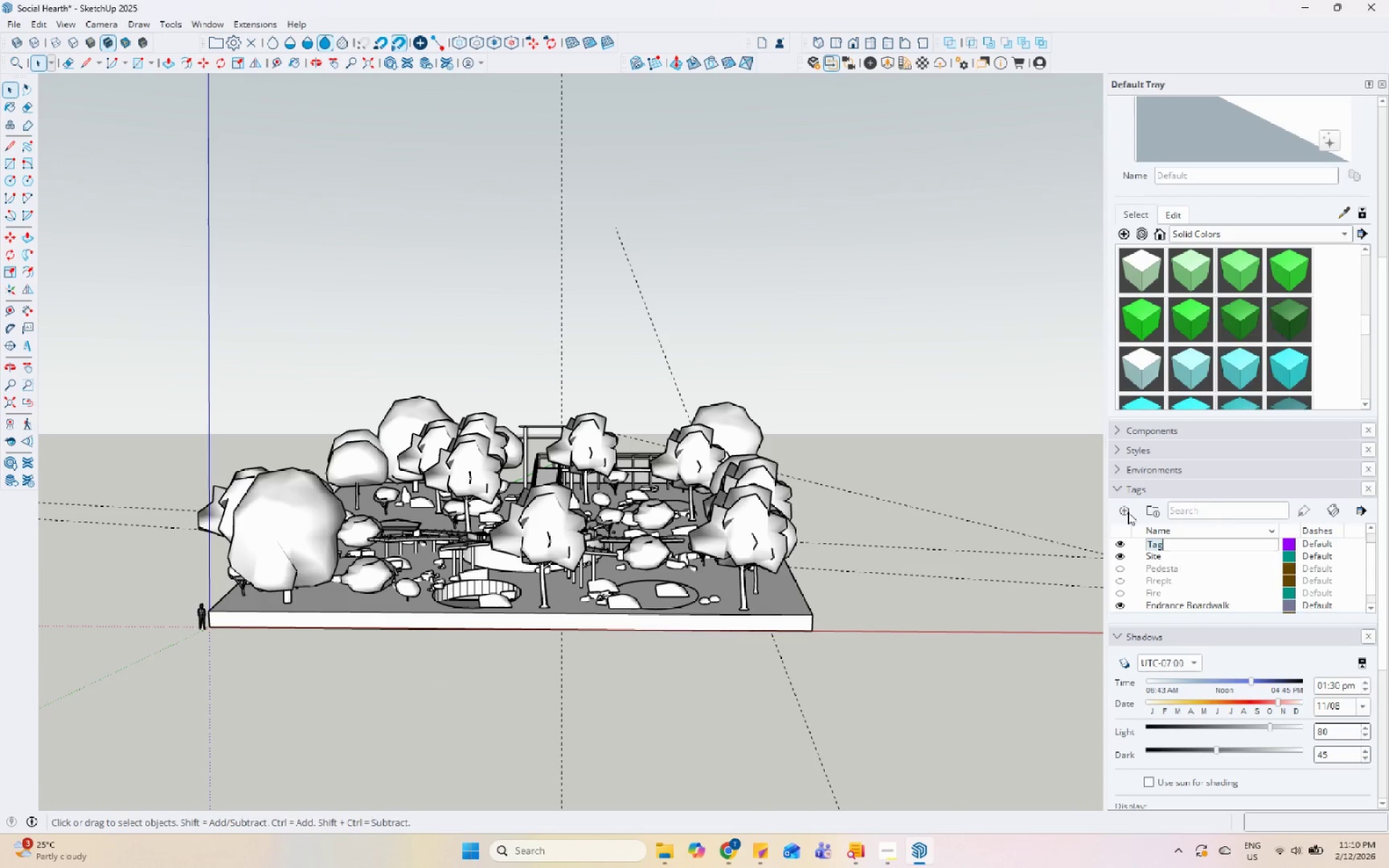 
type(Cegetation)
 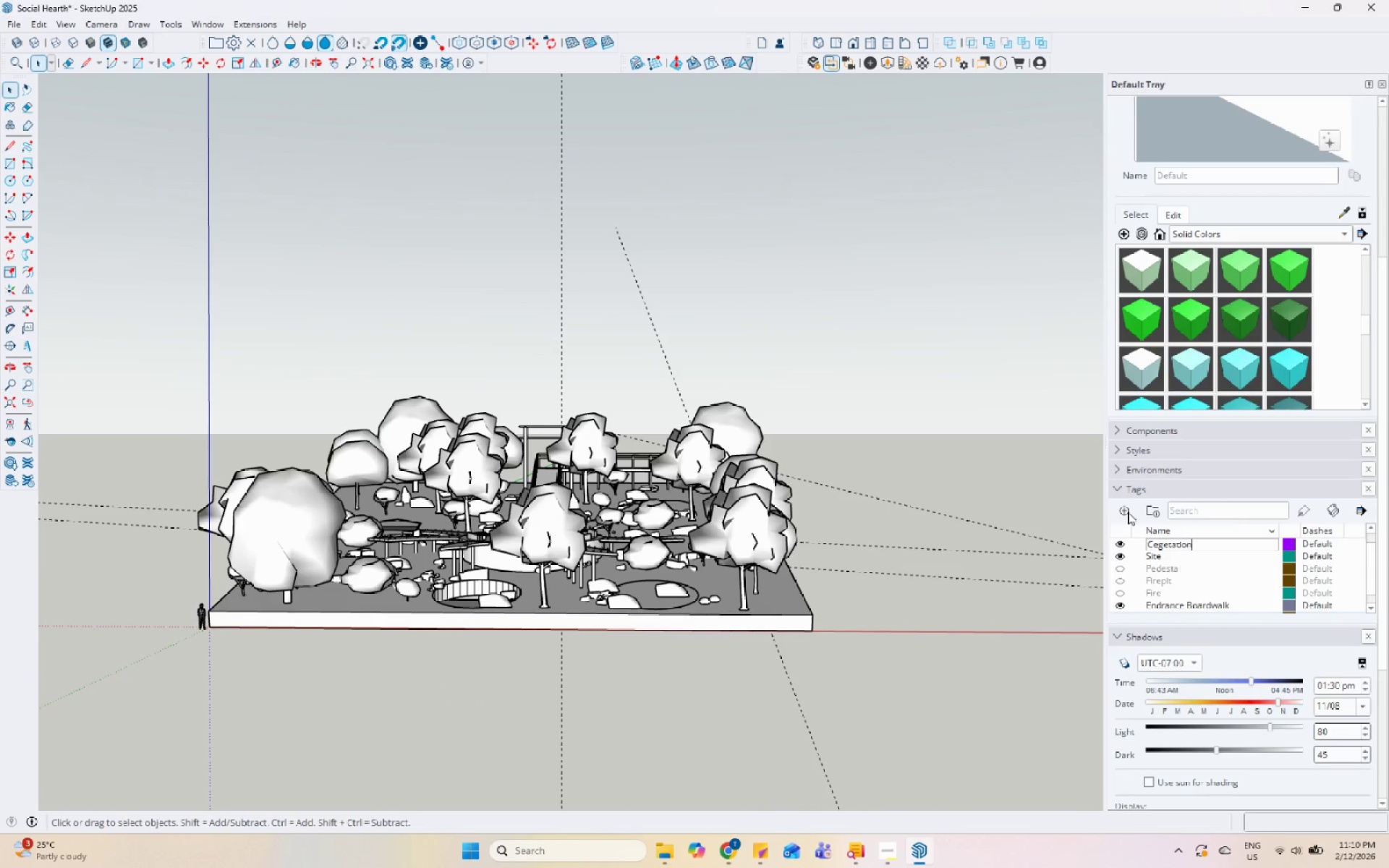 
key(Enter)
 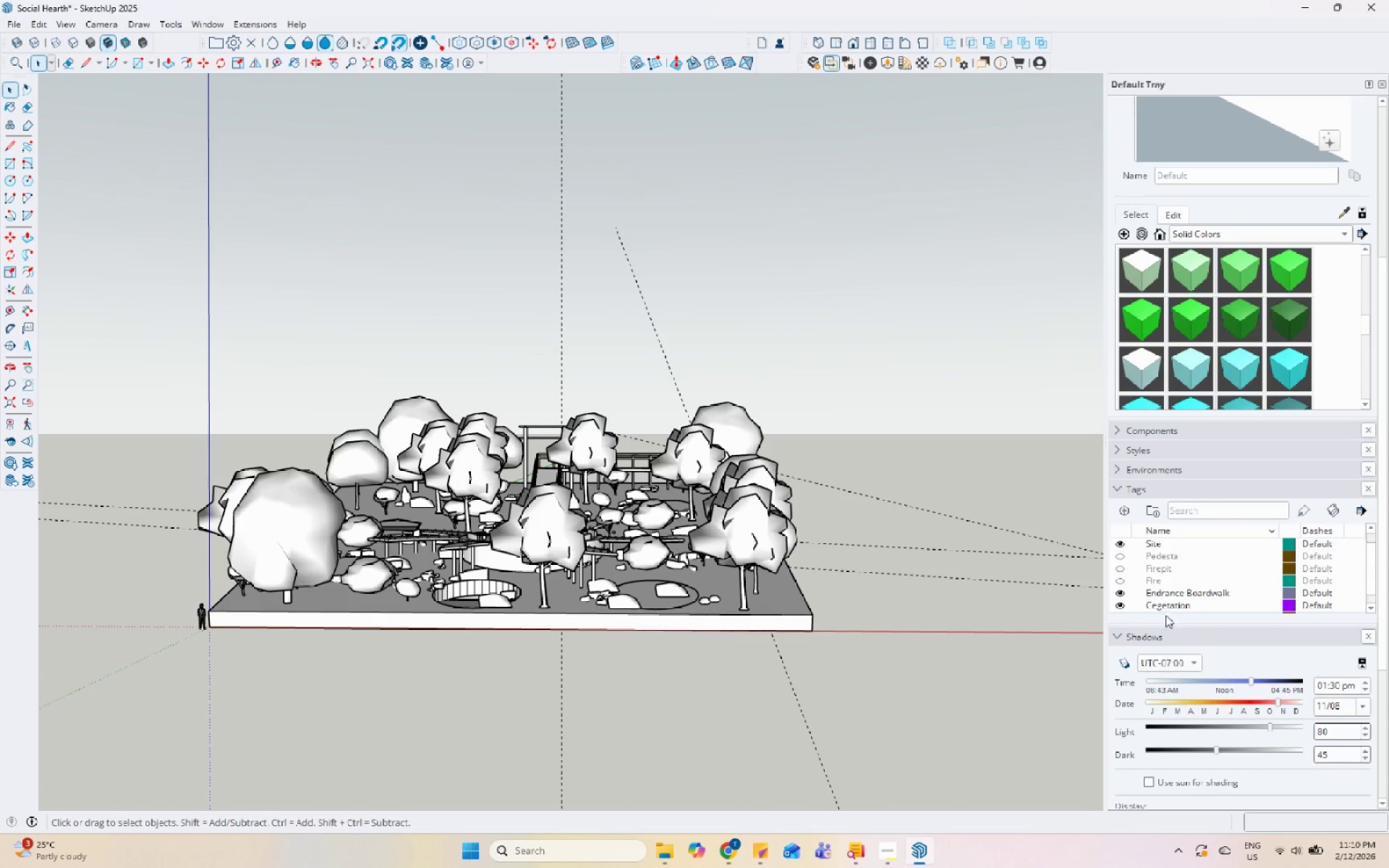 
double_click([1157, 603])
 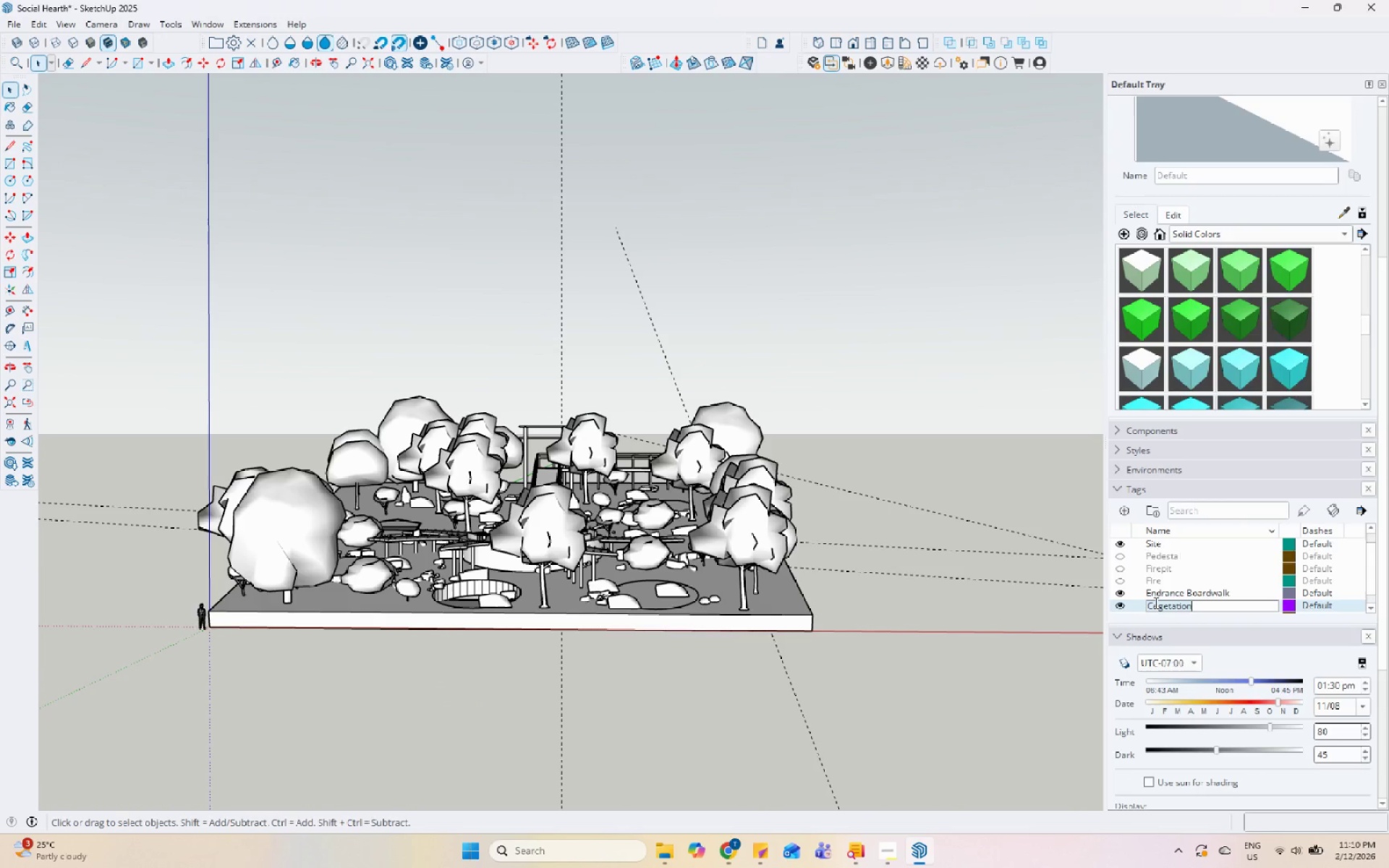 
triple_click([1155, 603])
 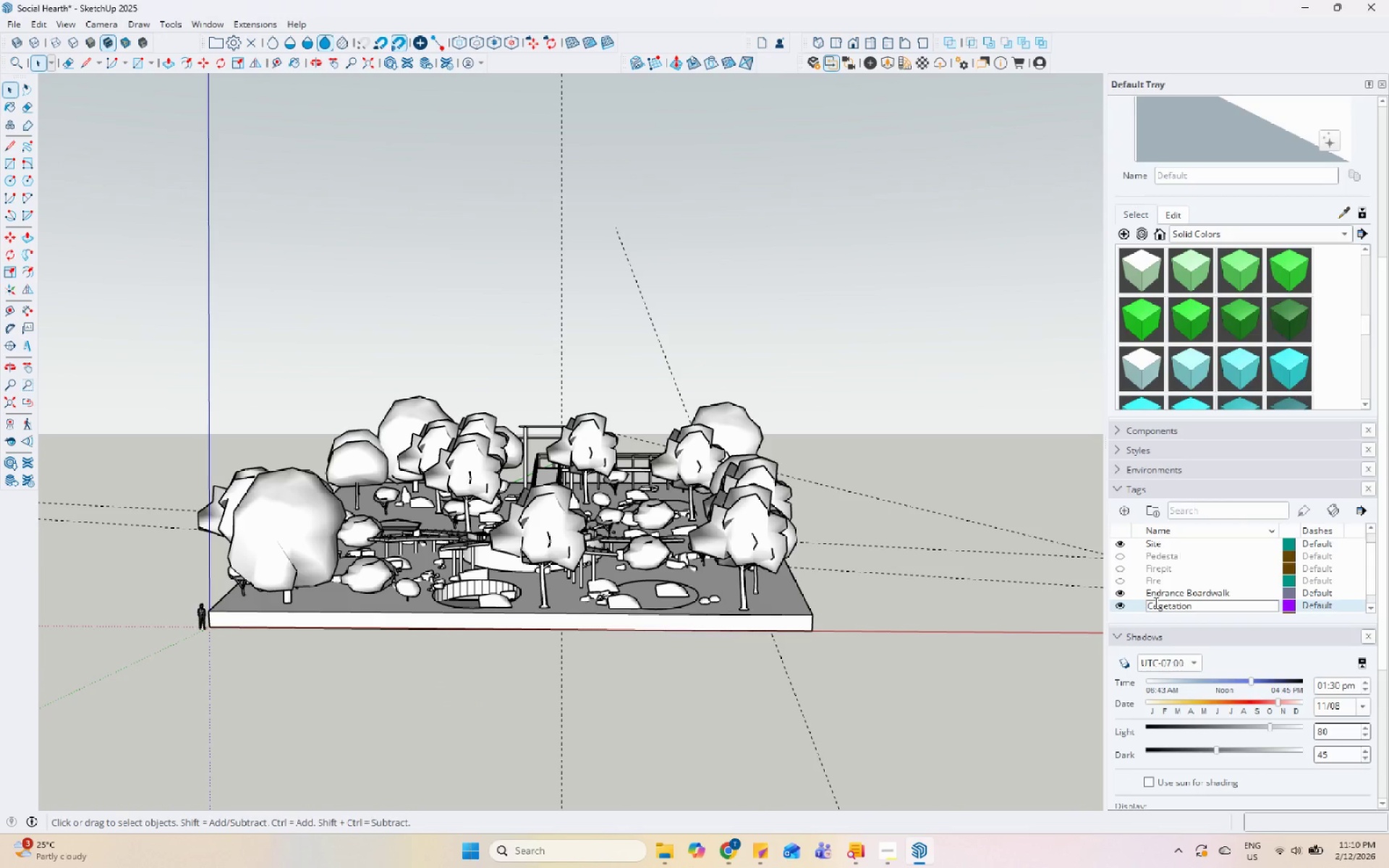 
key(Backspace)
 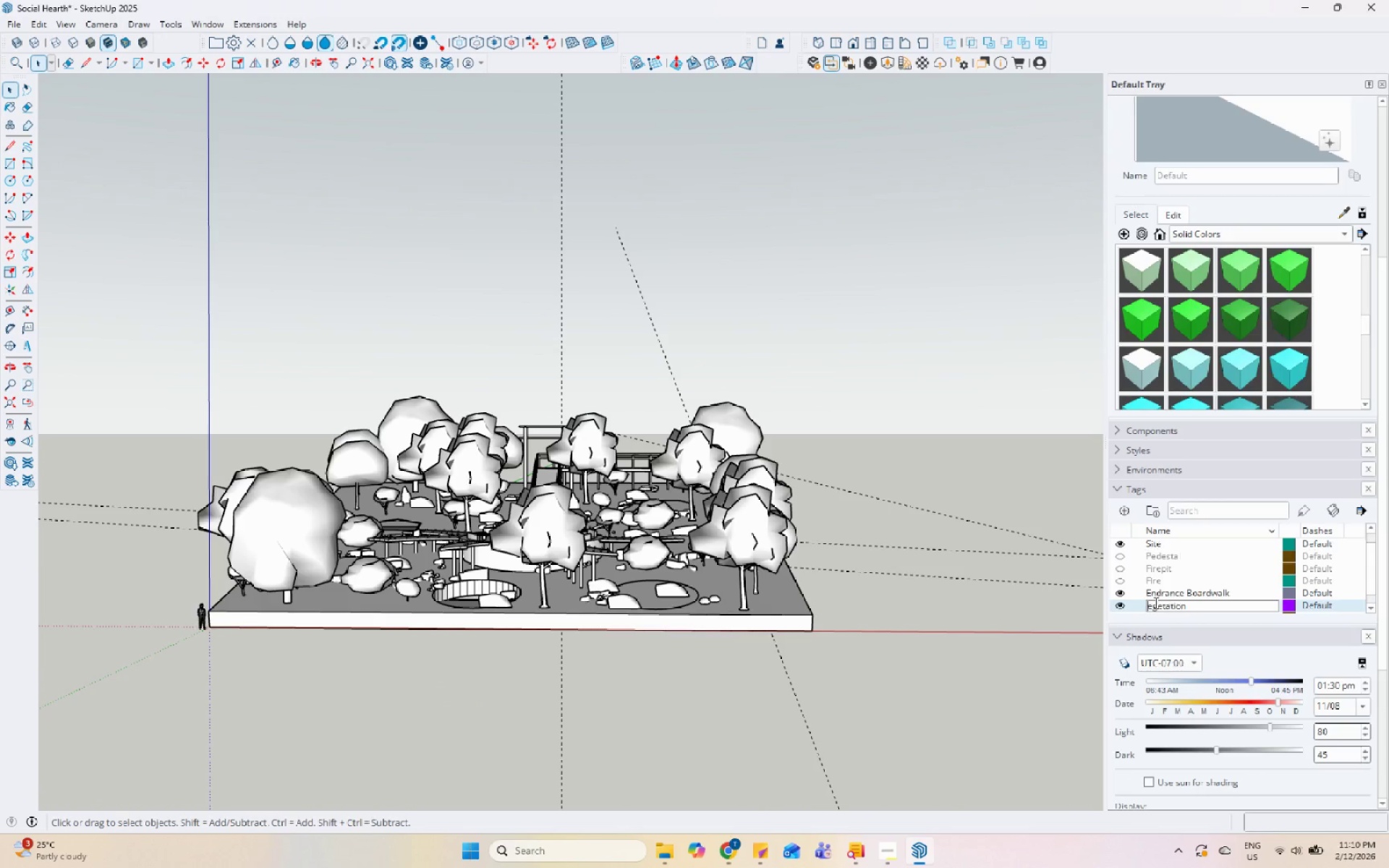 
key(Shift+V)
 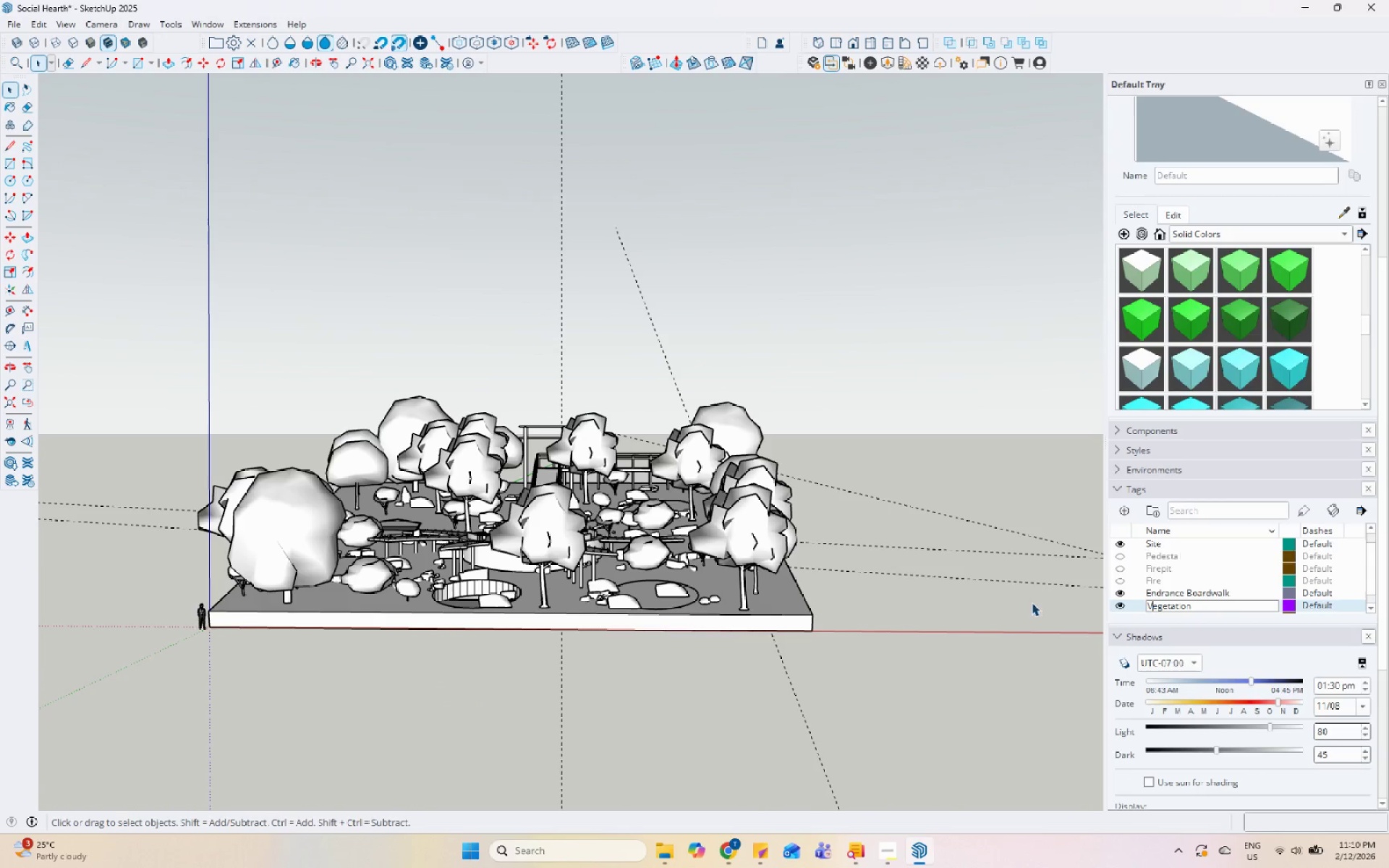 
left_click([1026, 560])
 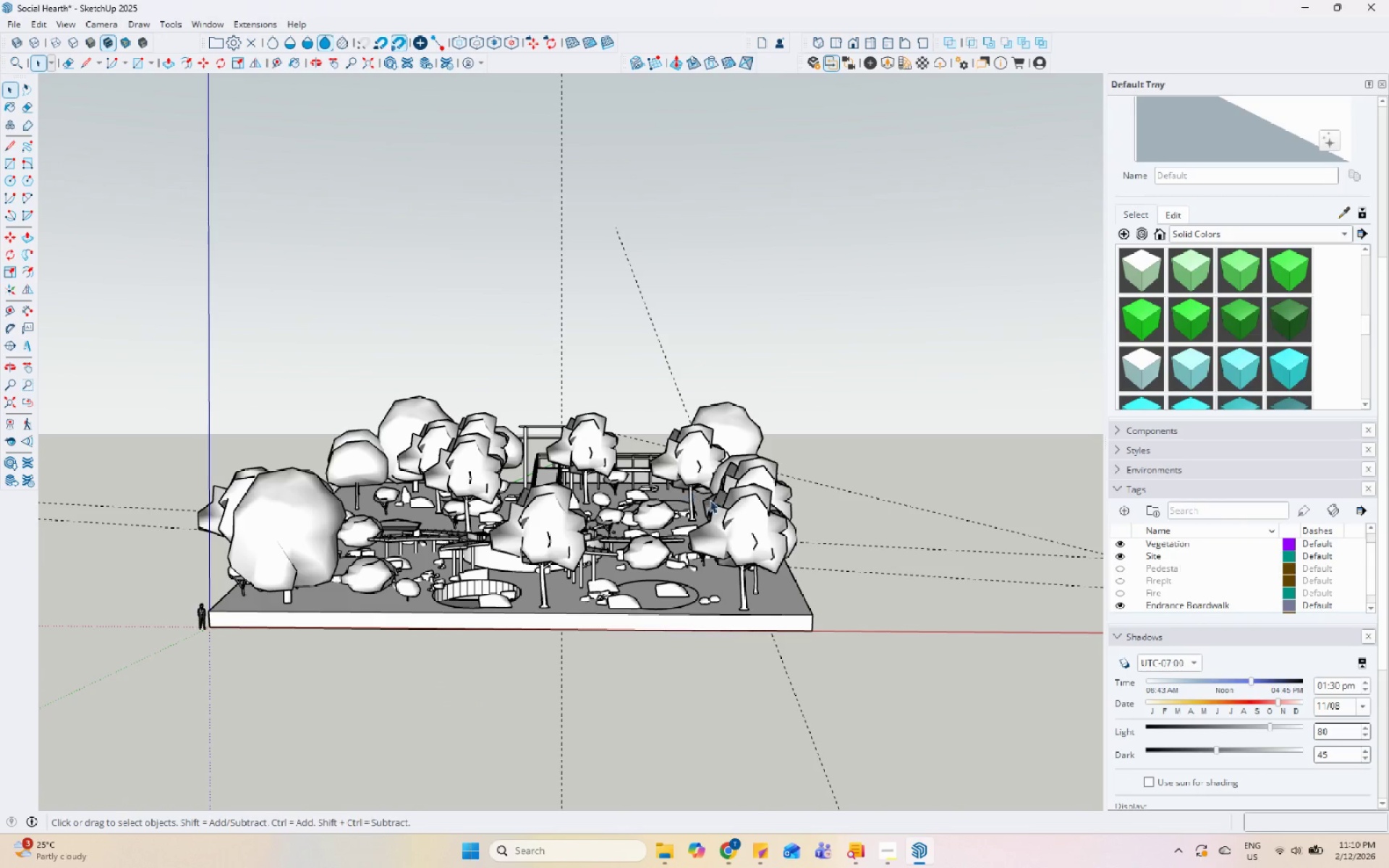 
right_click([728, 508])
 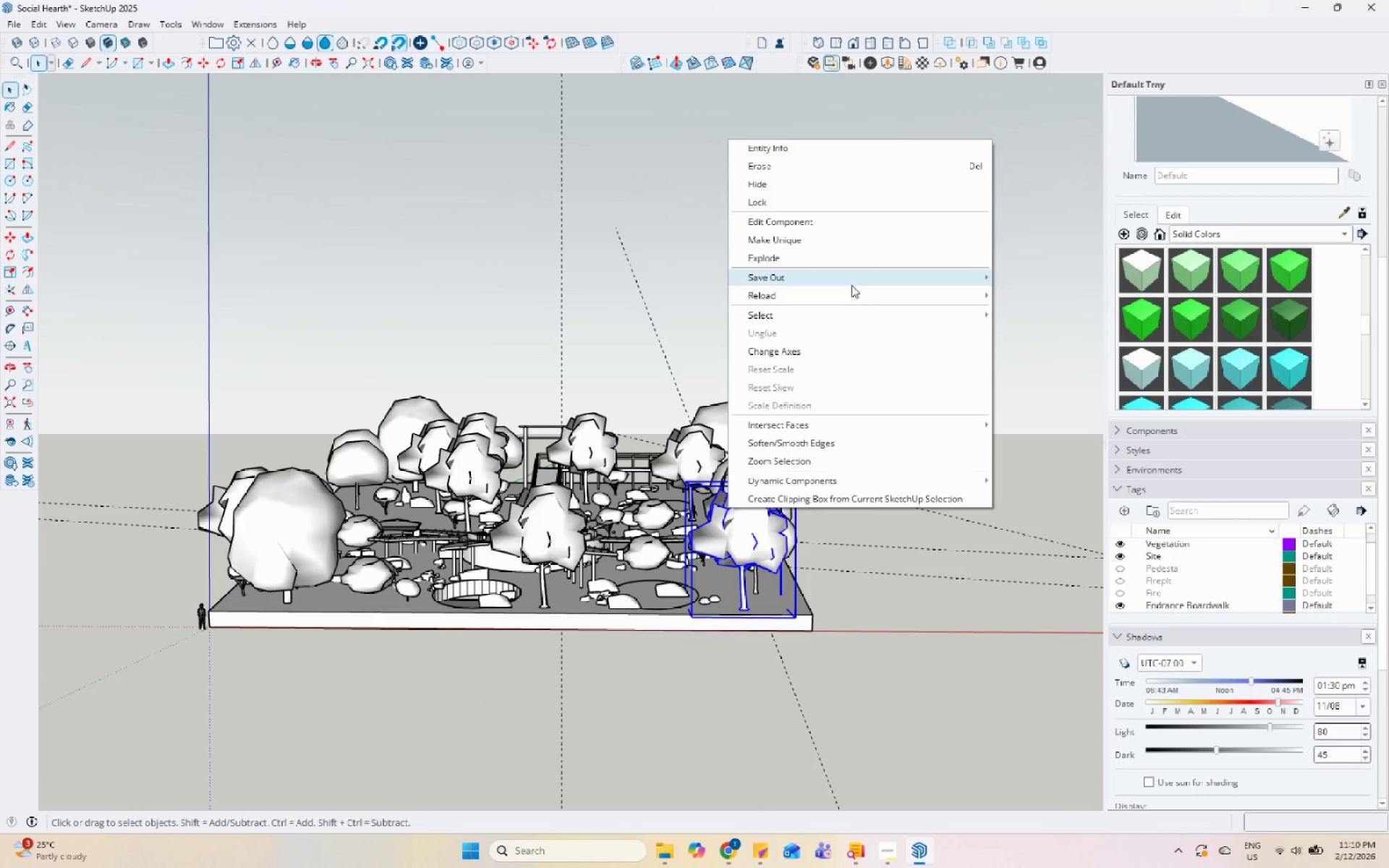 
left_click([846, 315])
 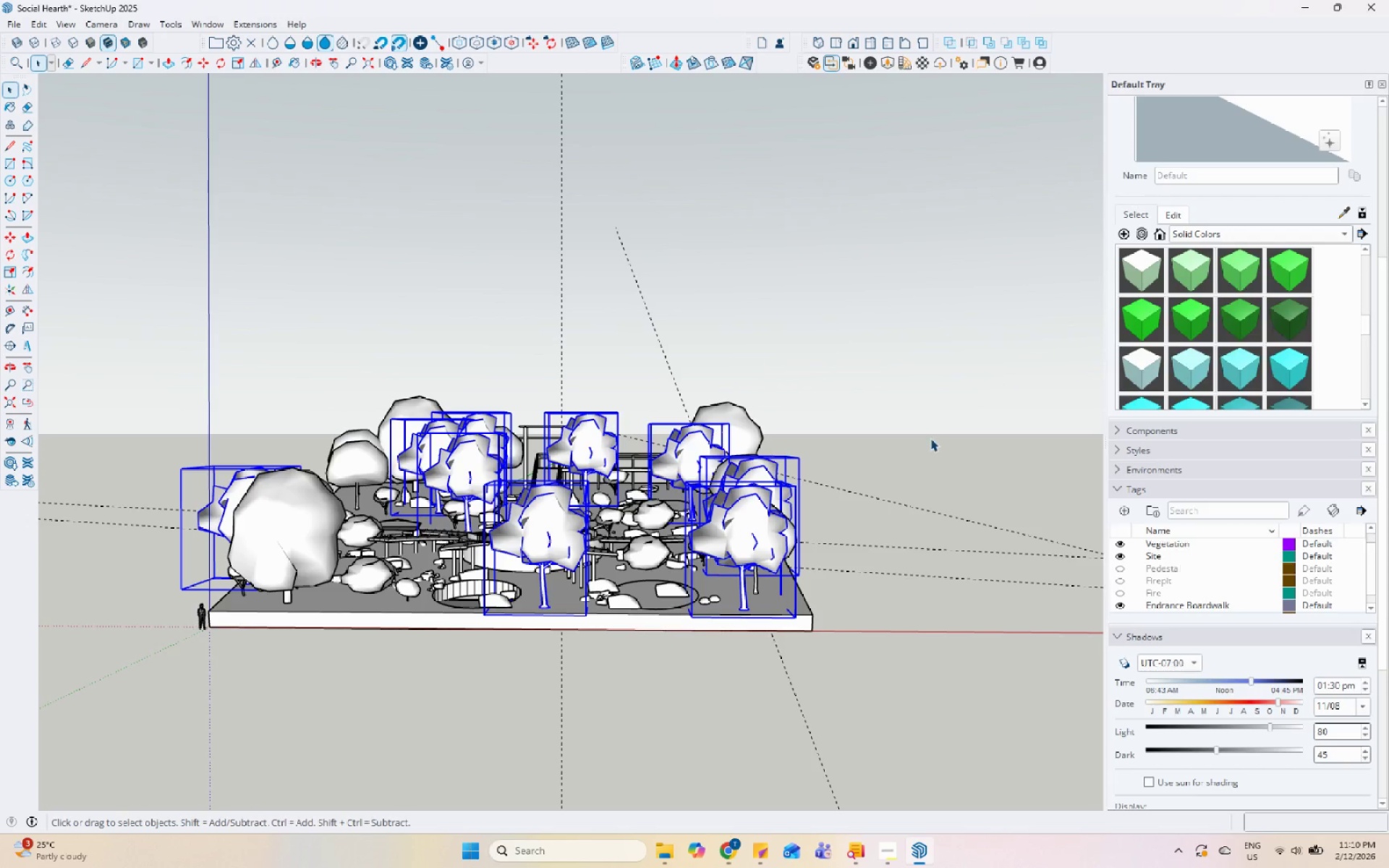 
left_click([1257, 155])
 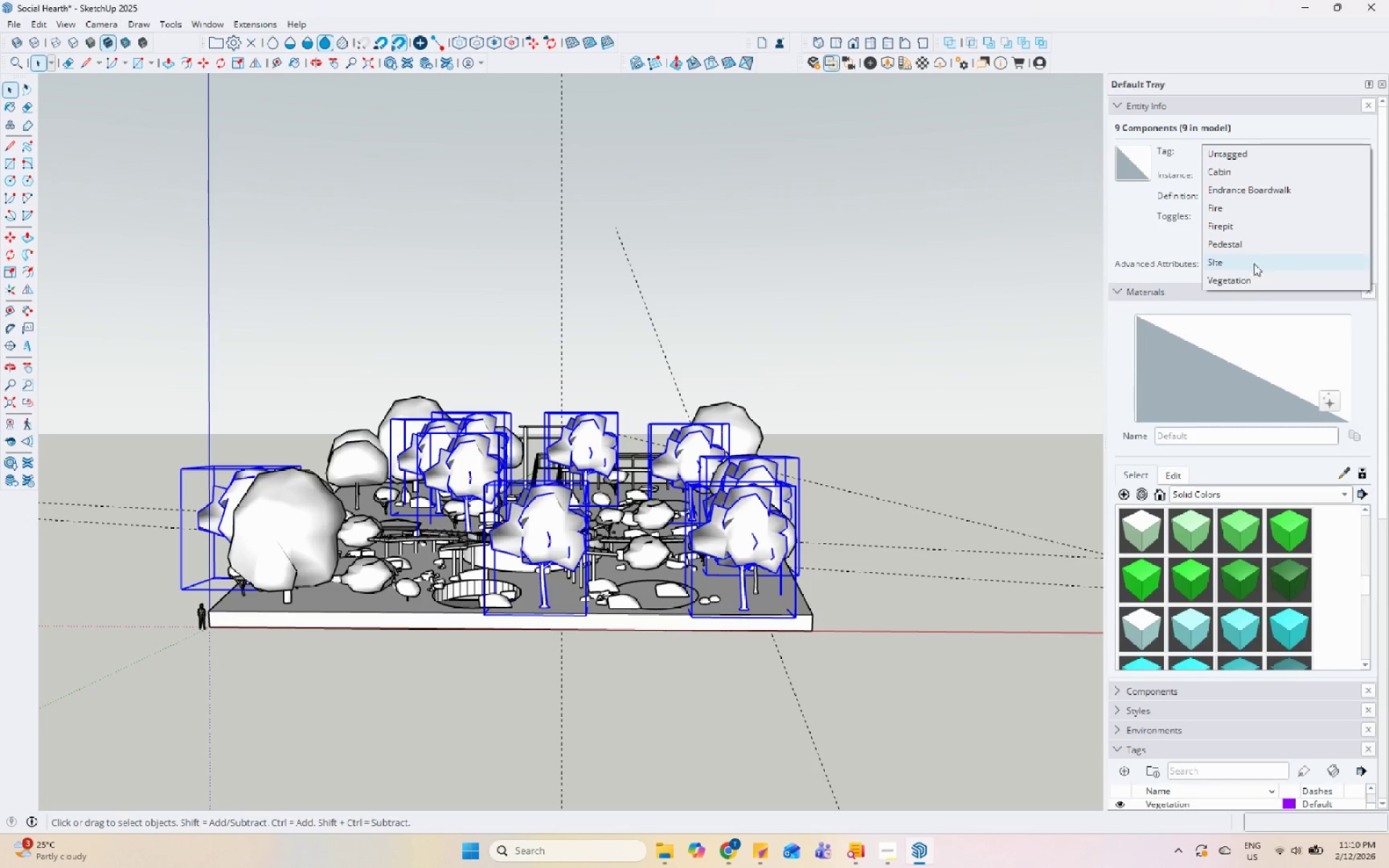 
scroll: coordinate [1225, 187], scroll_direction: up, amount: 10.0
 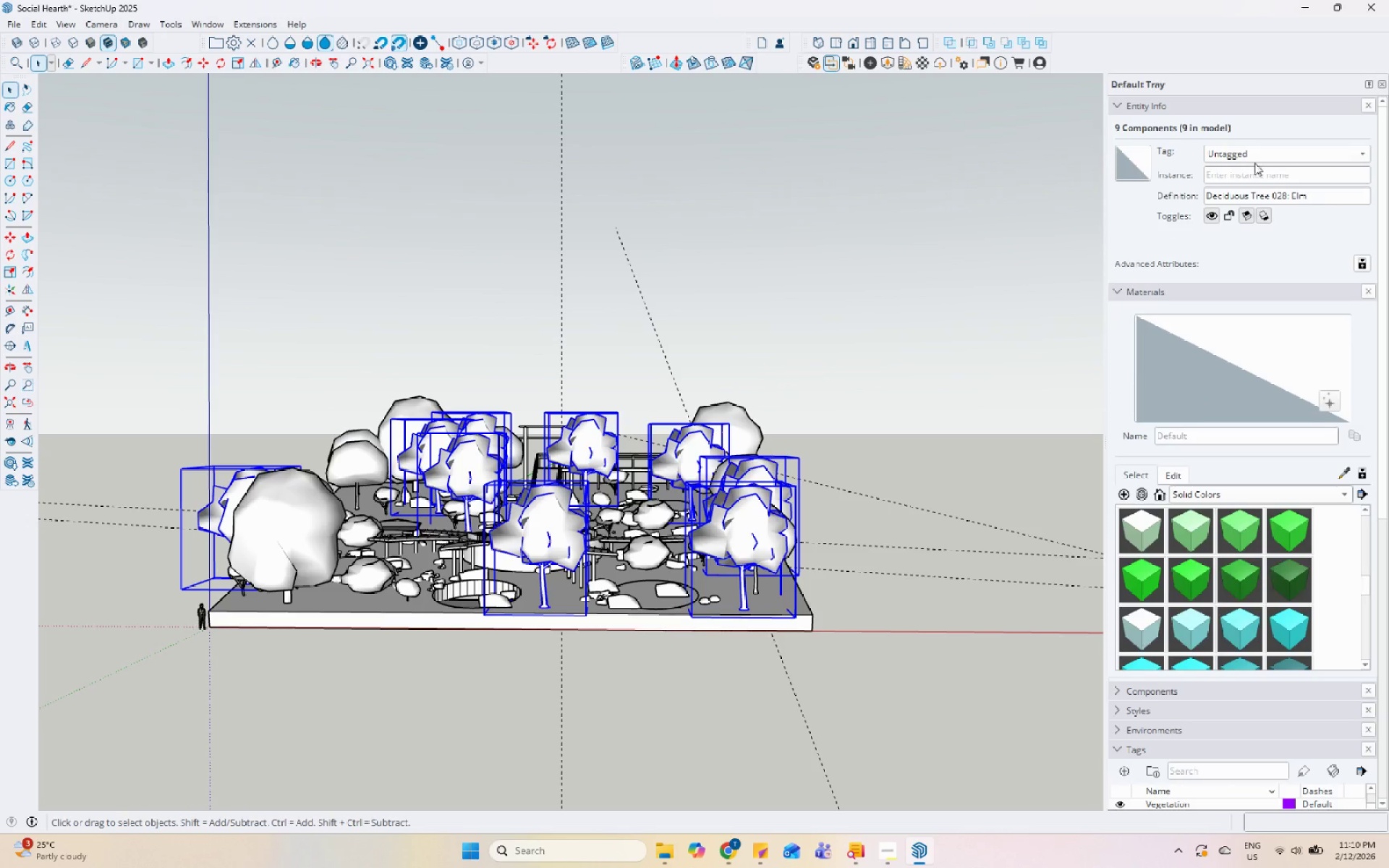 
left_click([1251, 276])
 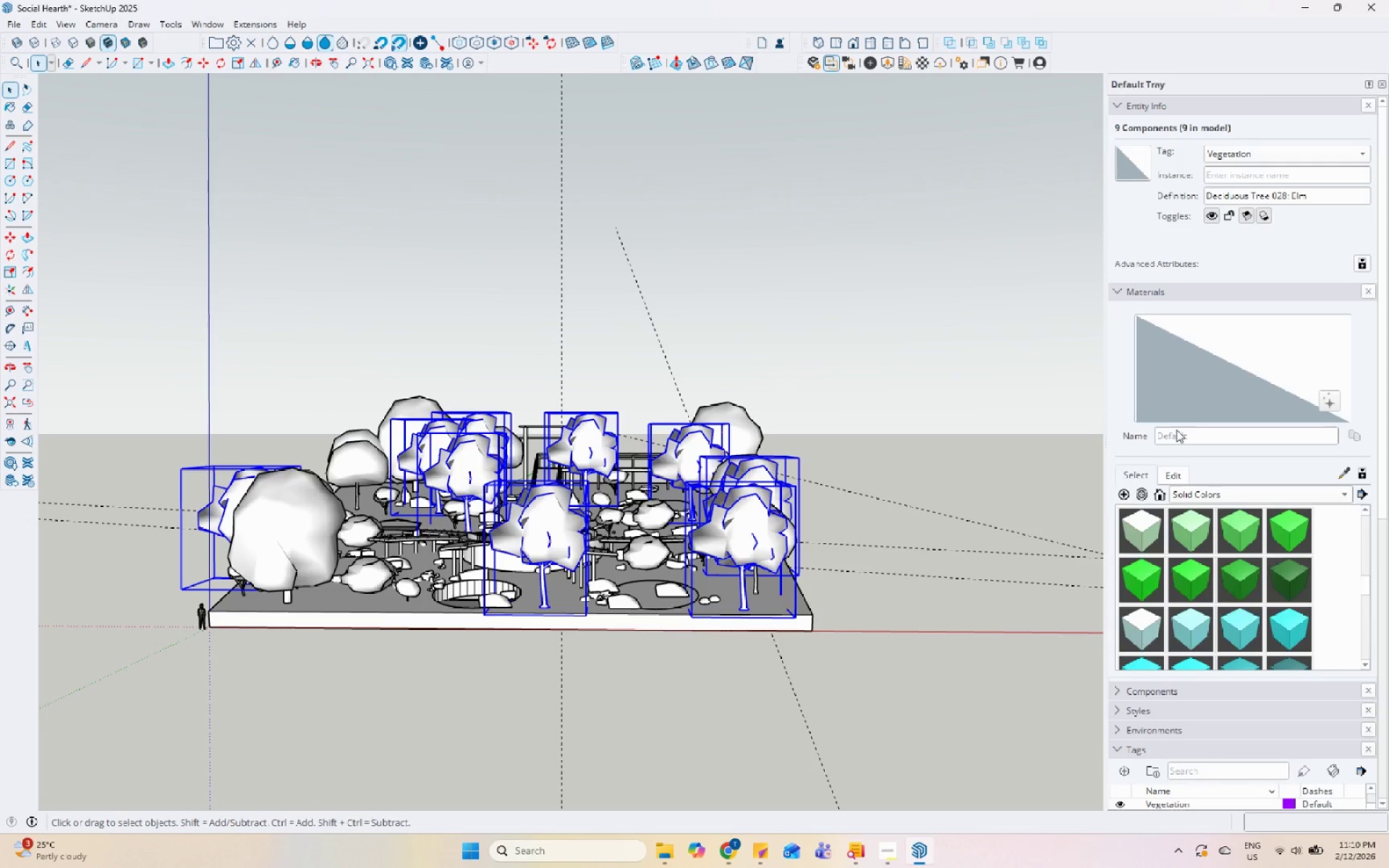 
scroll: coordinate [1153, 676], scroll_direction: down, amount: 11.0
 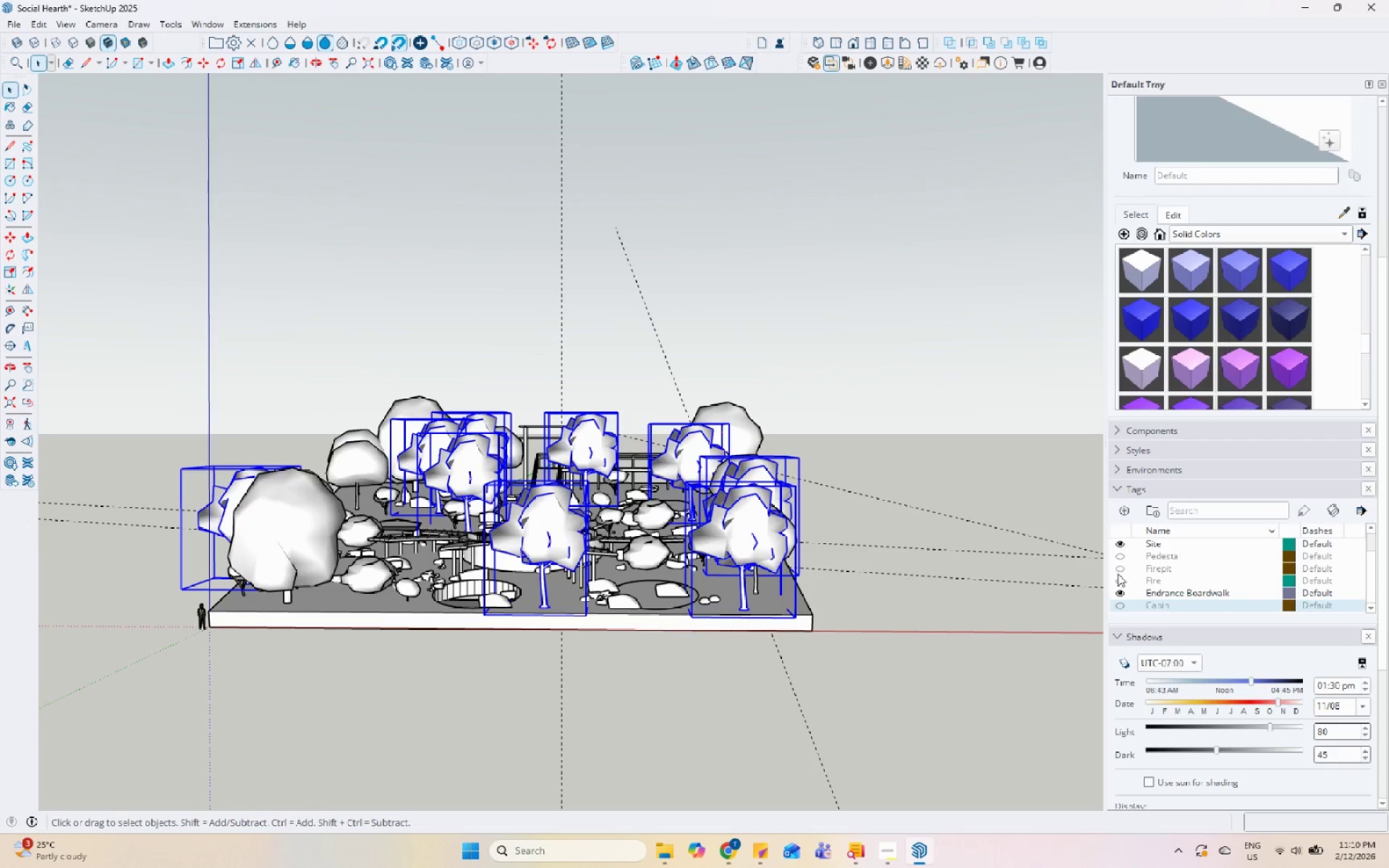 
scroll: coordinate [1118, 595], scroll_direction: up, amount: 1.0
 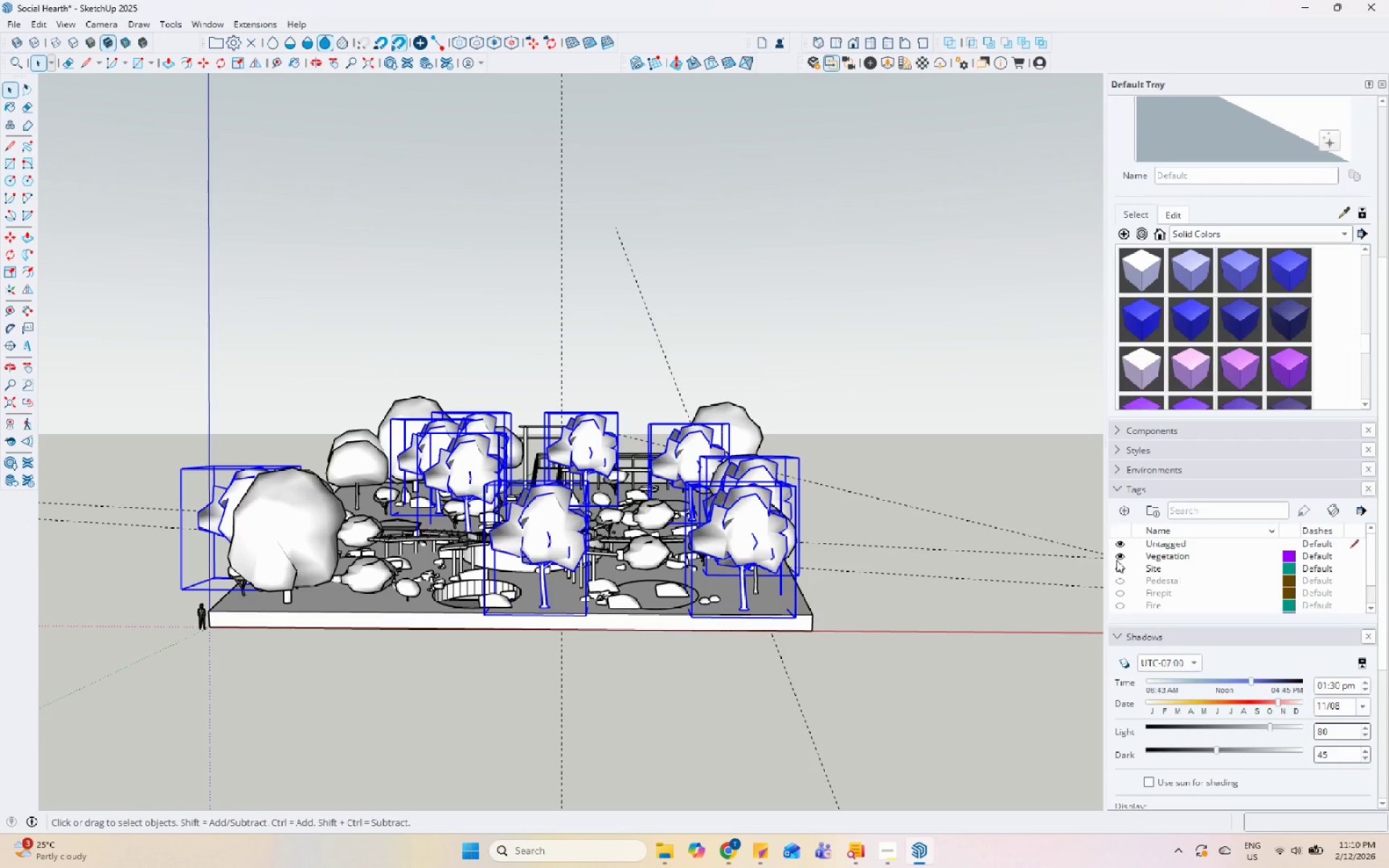 
left_click([1114, 555])
 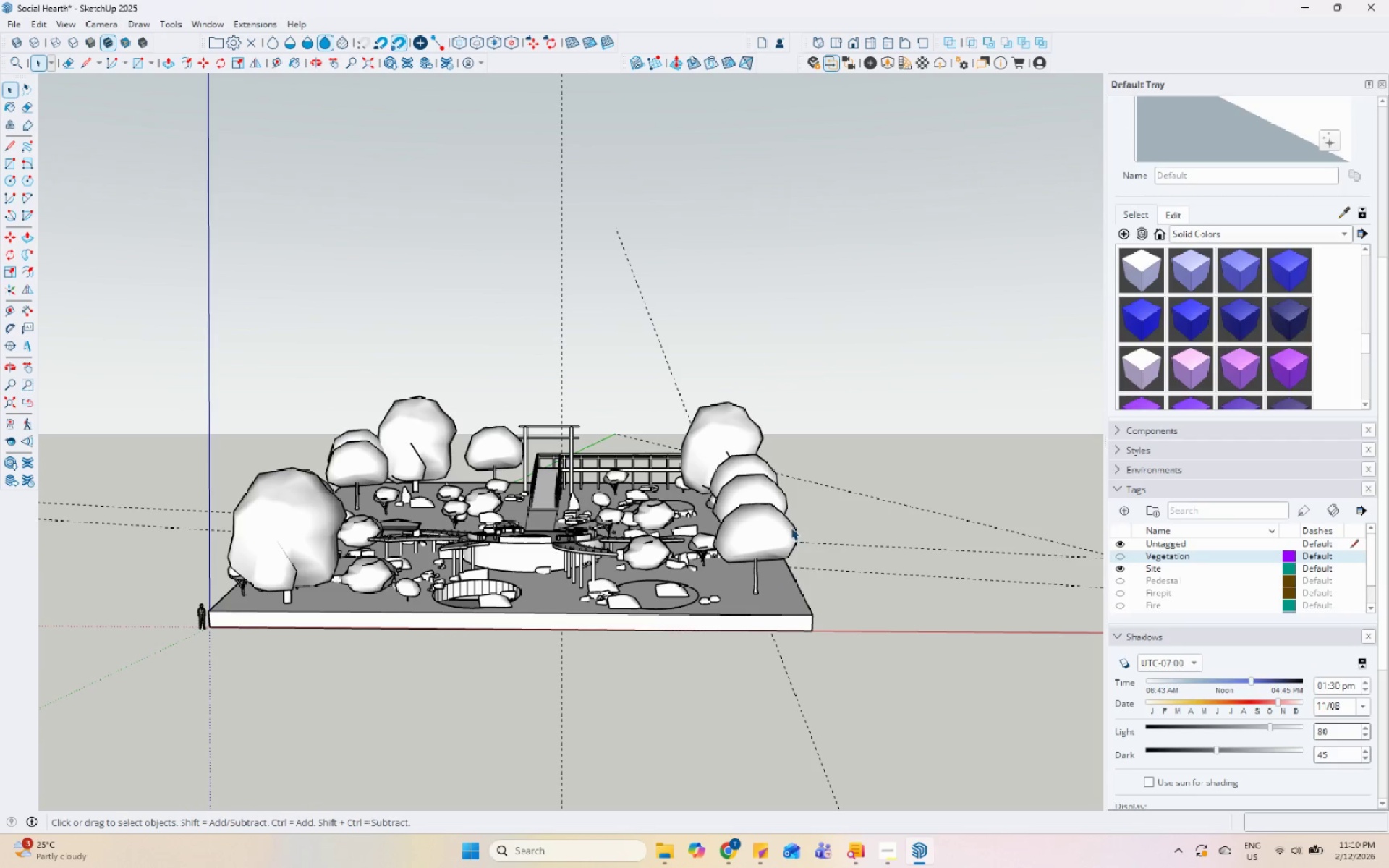 
left_click([778, 524])
 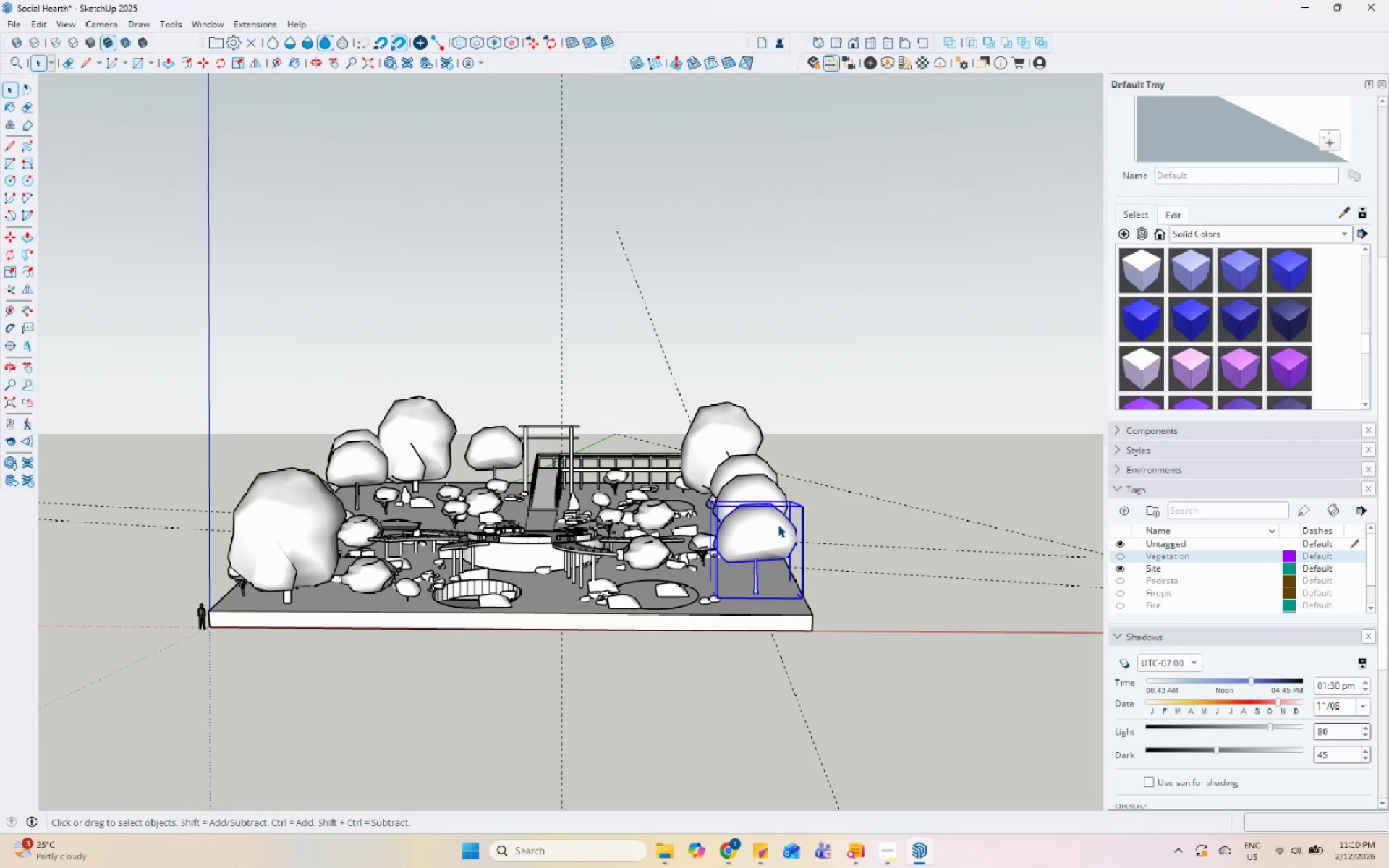 
right_click([778, 524])
 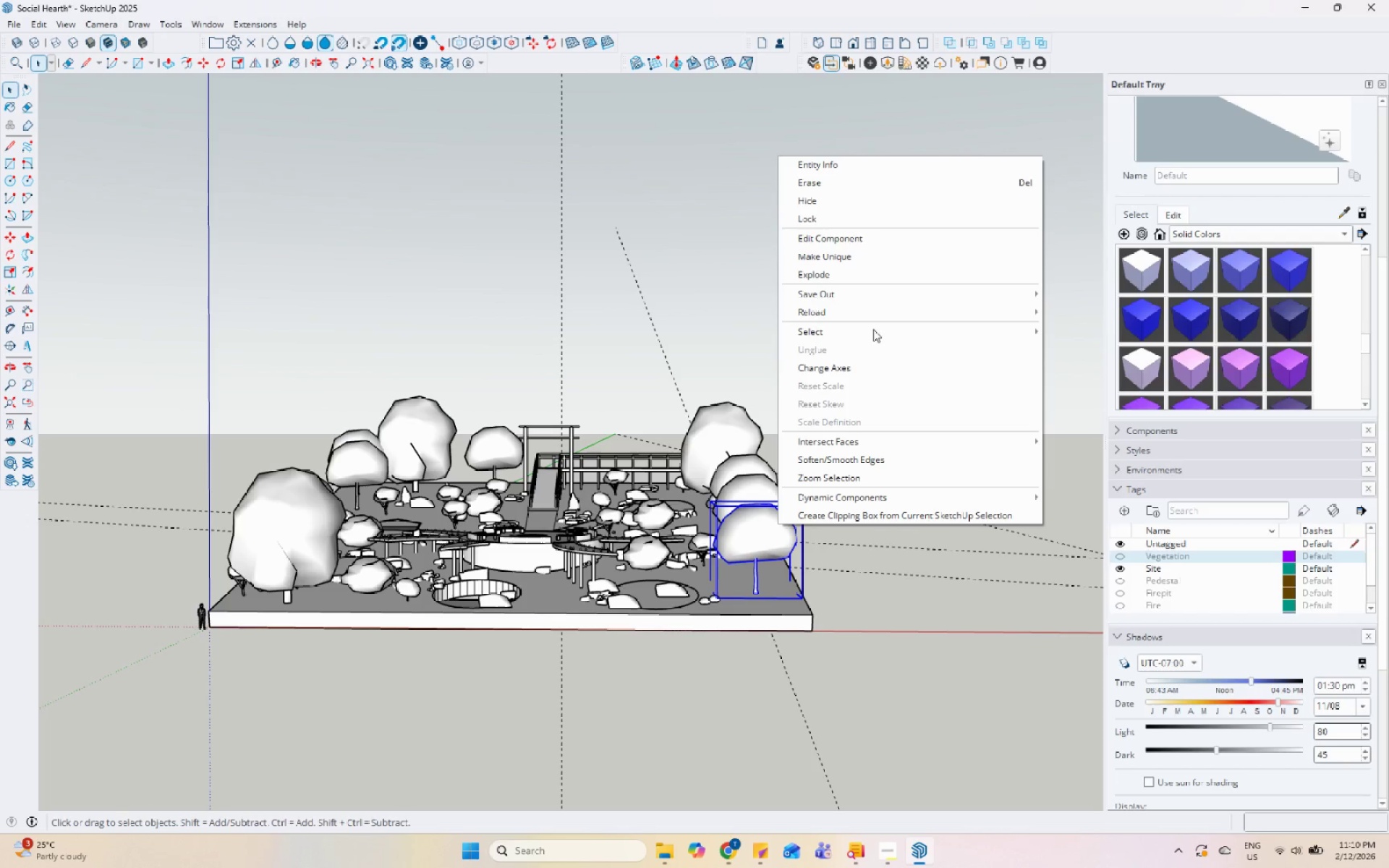 
left_click([880, 331])
 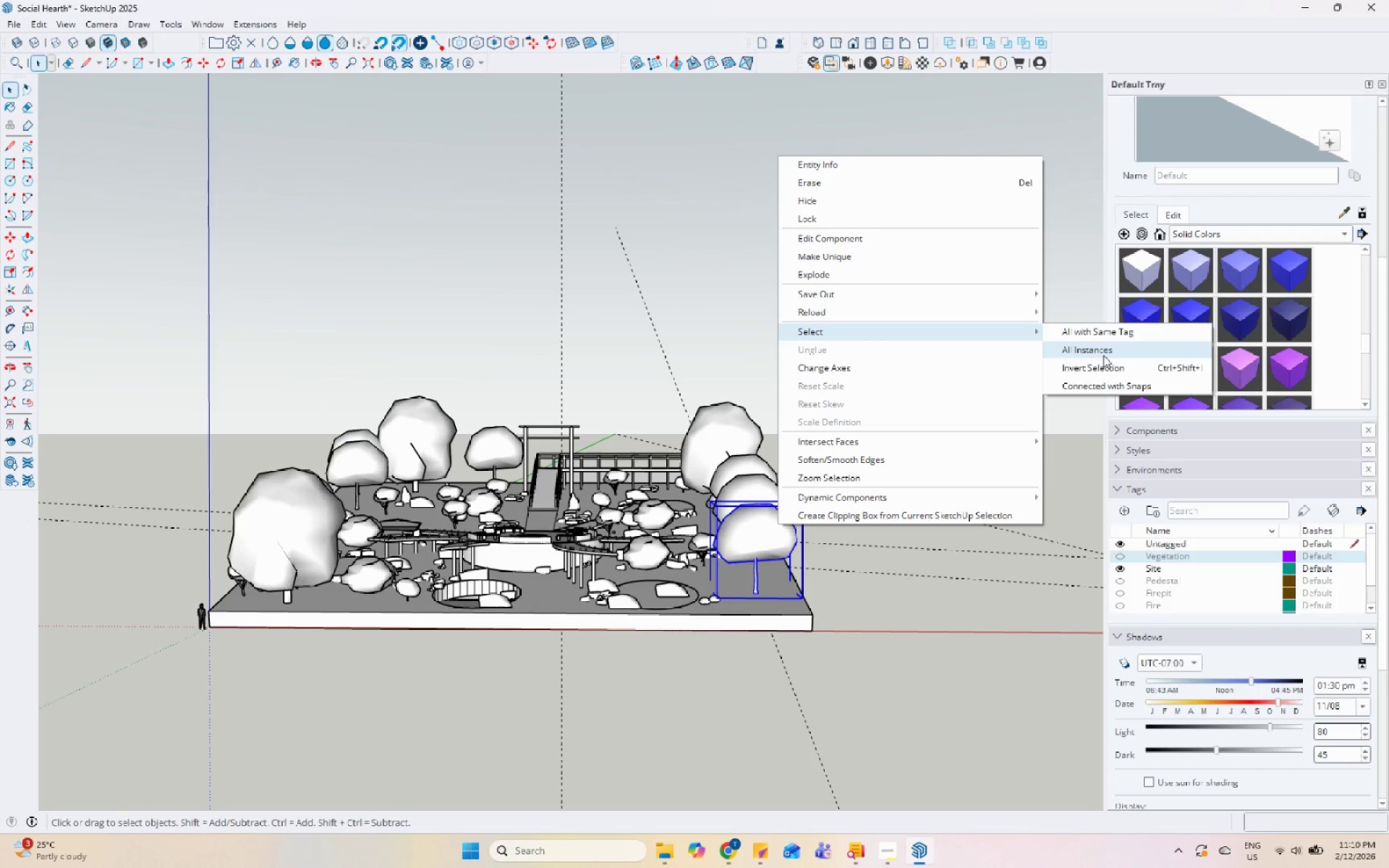 
left_click([1103, 355])
 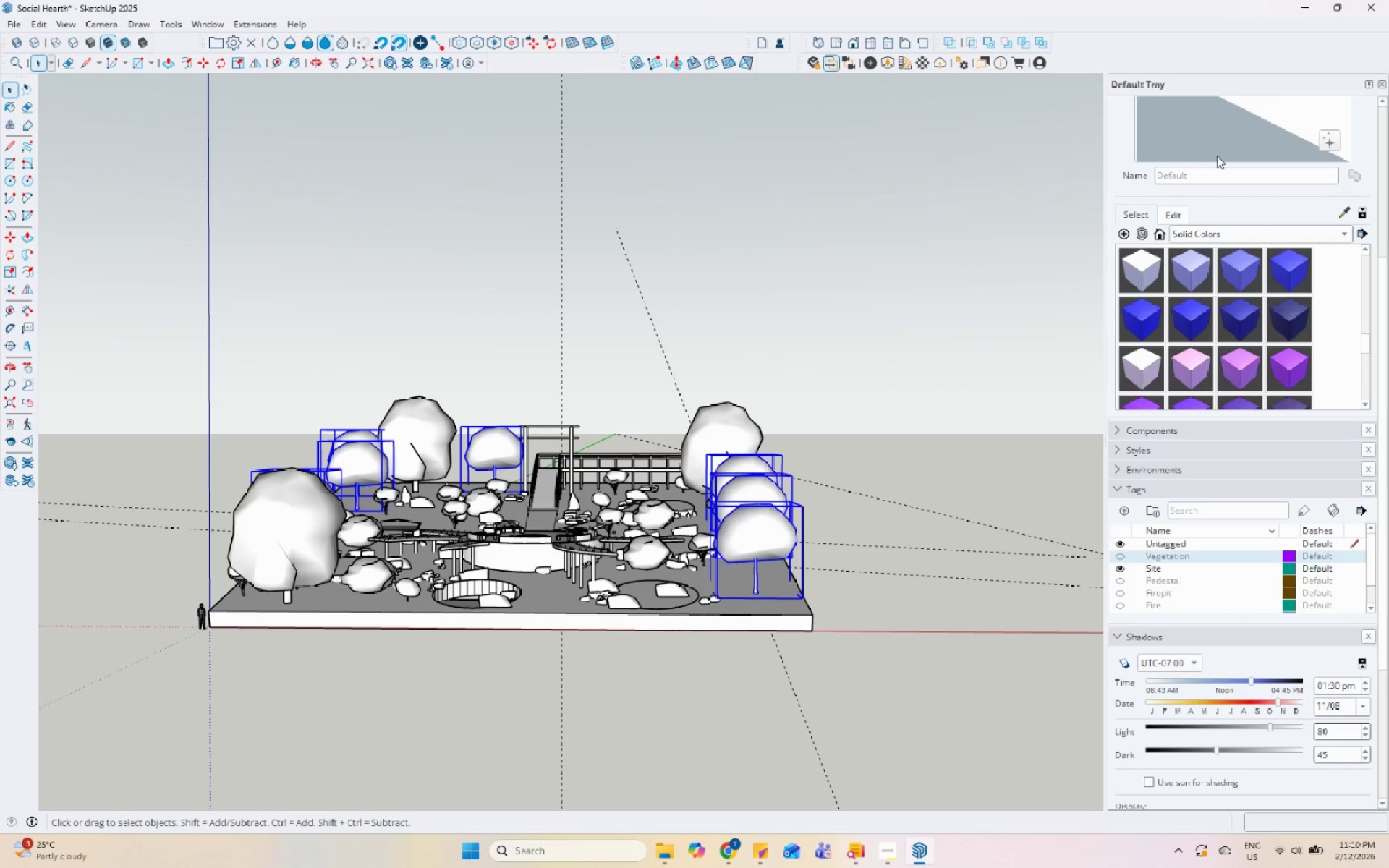 
left_click([1257, 127])
 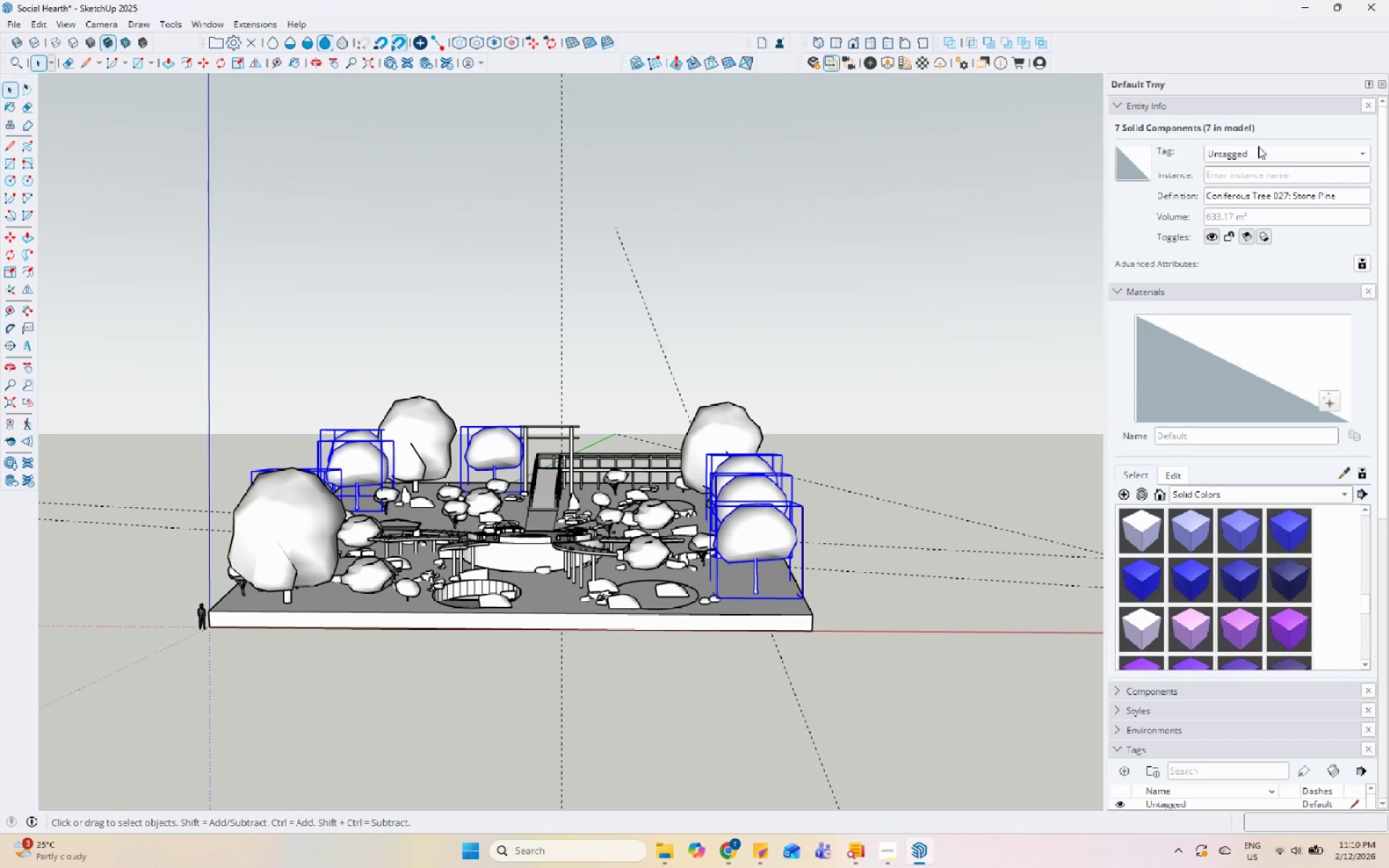 
scroll: coordinate [1239, 140], scroll_direction: up, amount: 8.0
 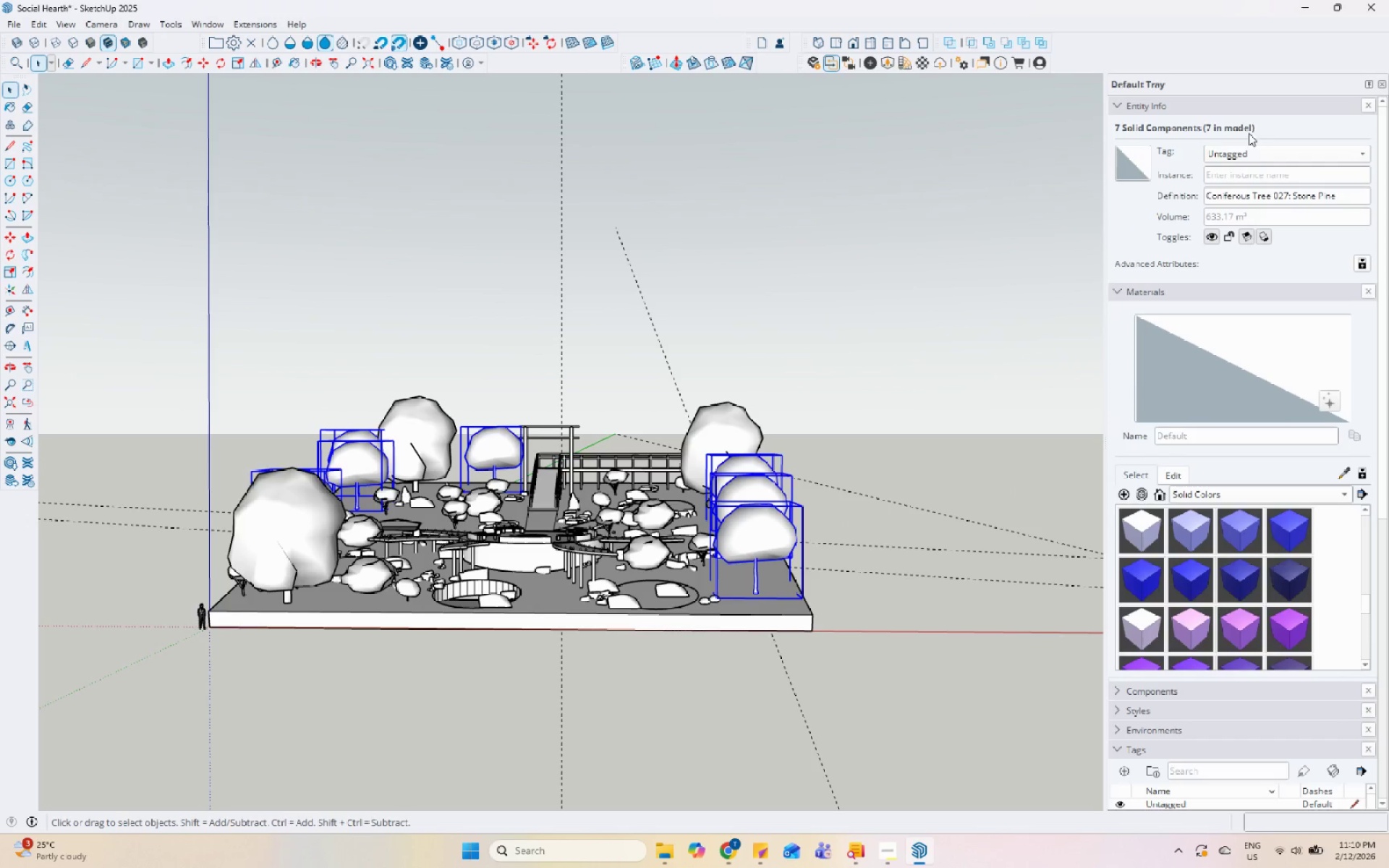 
double_click([1258, 146])
 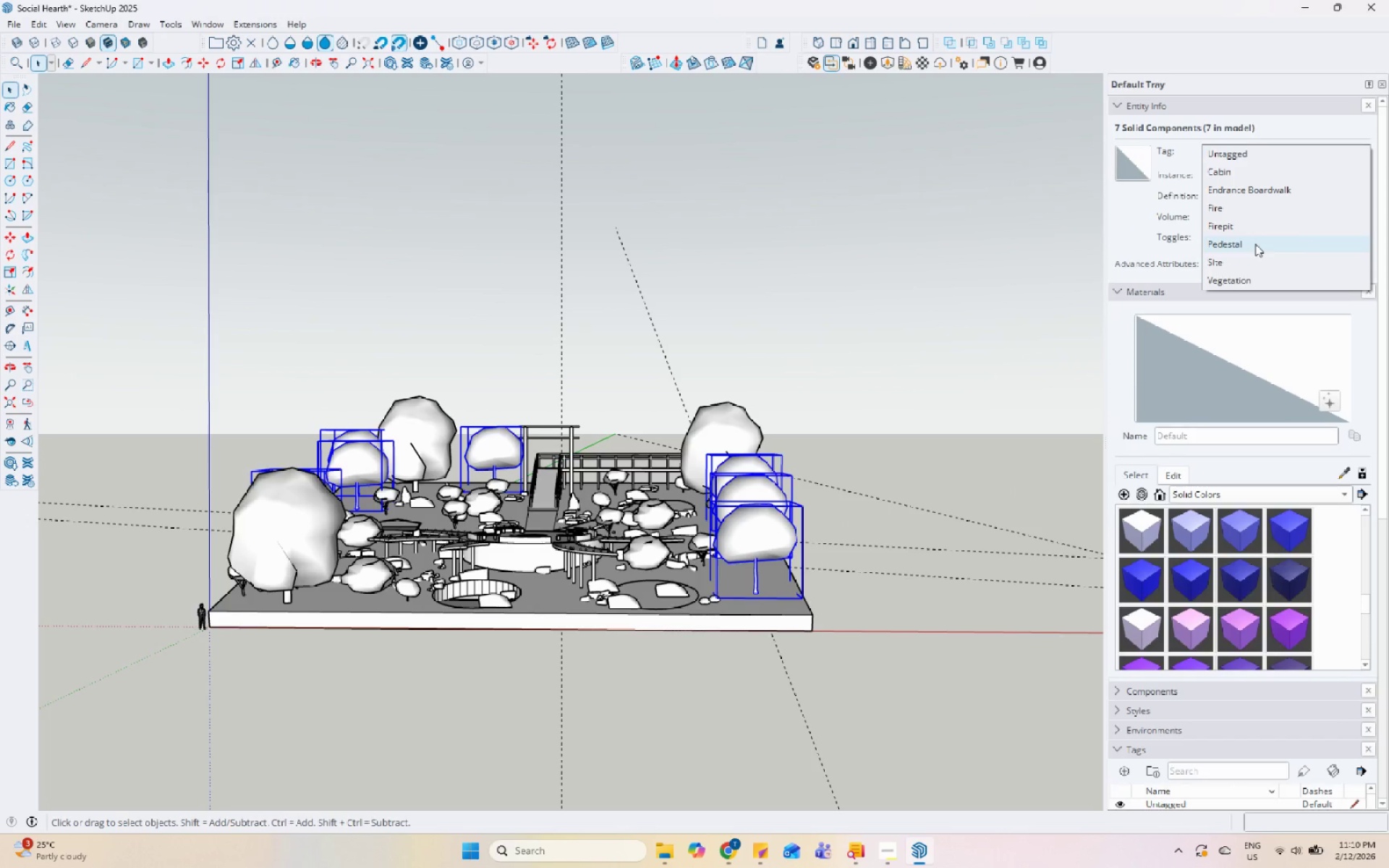 
left_click([1249, 277])
 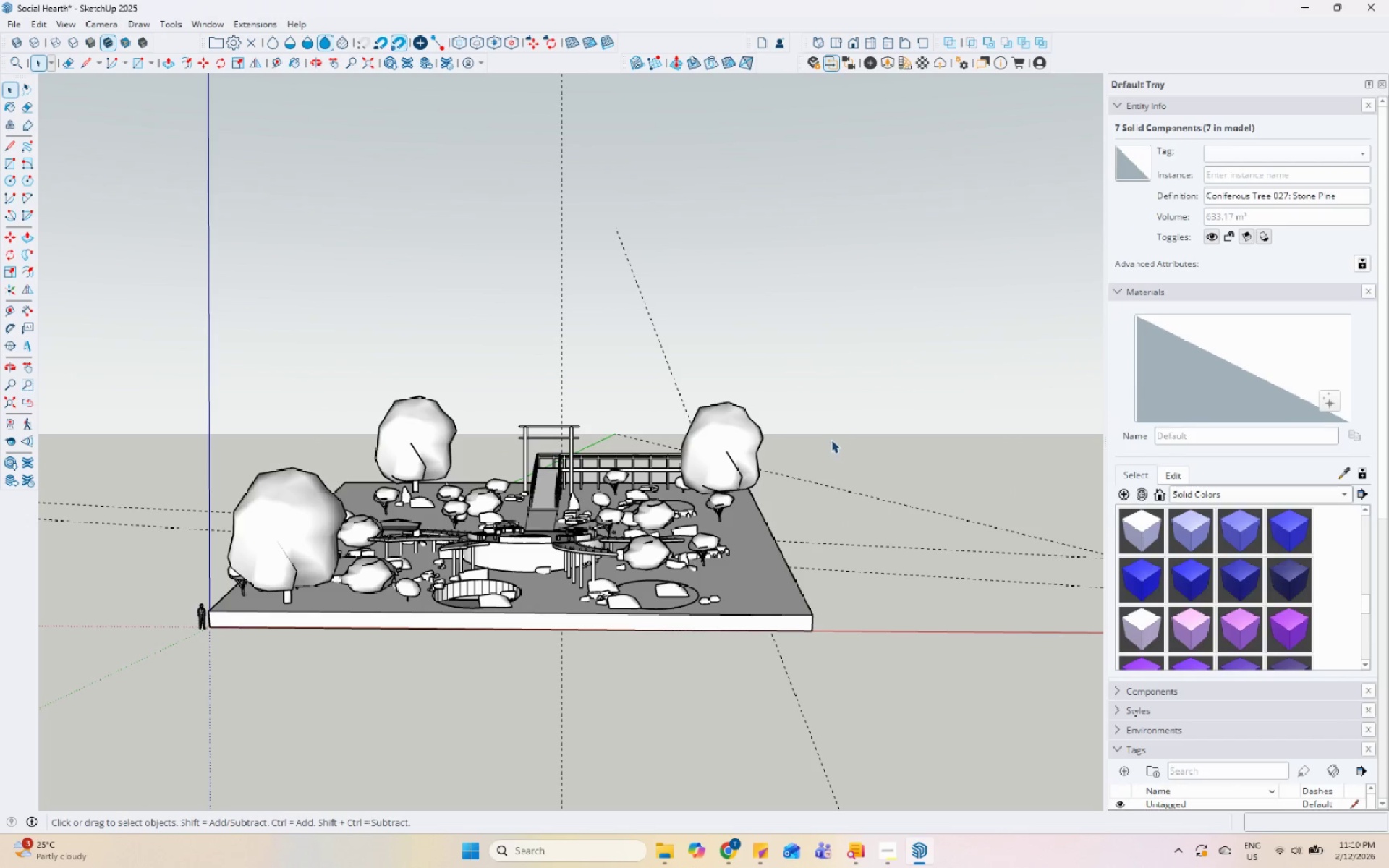 
left_click([736, 442])
 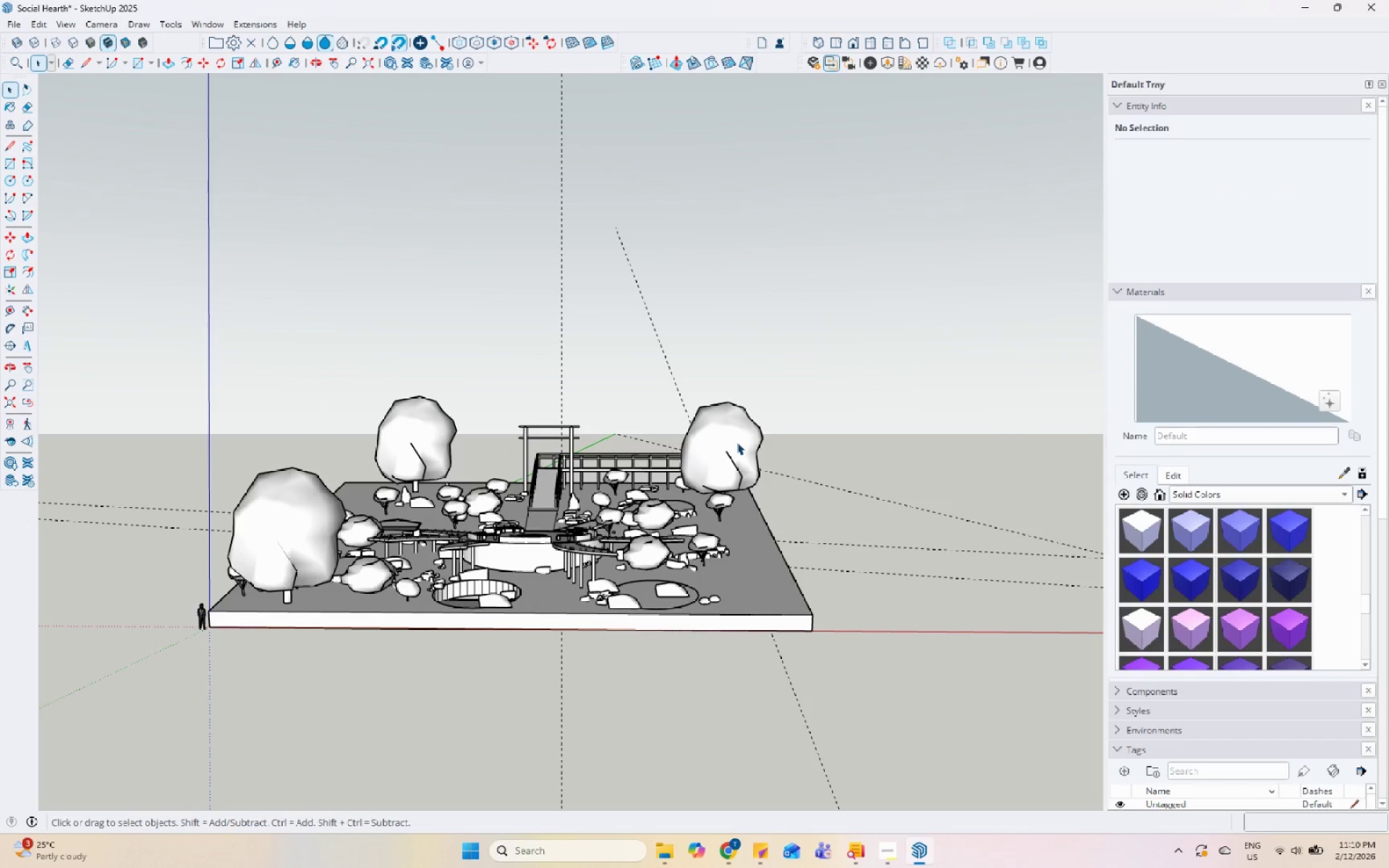 
right_click([736, 442])
 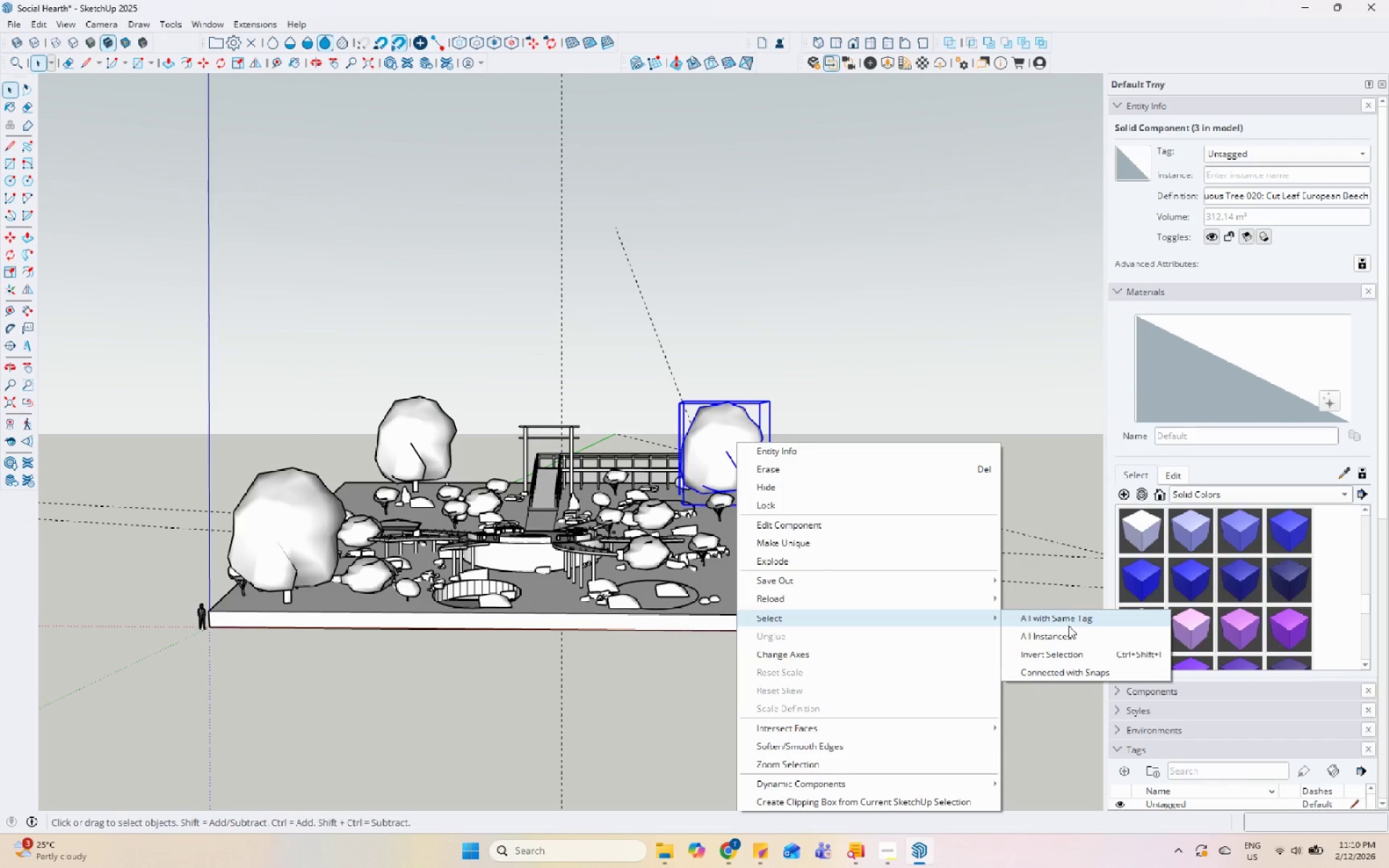 
left_click([1069, 639])
 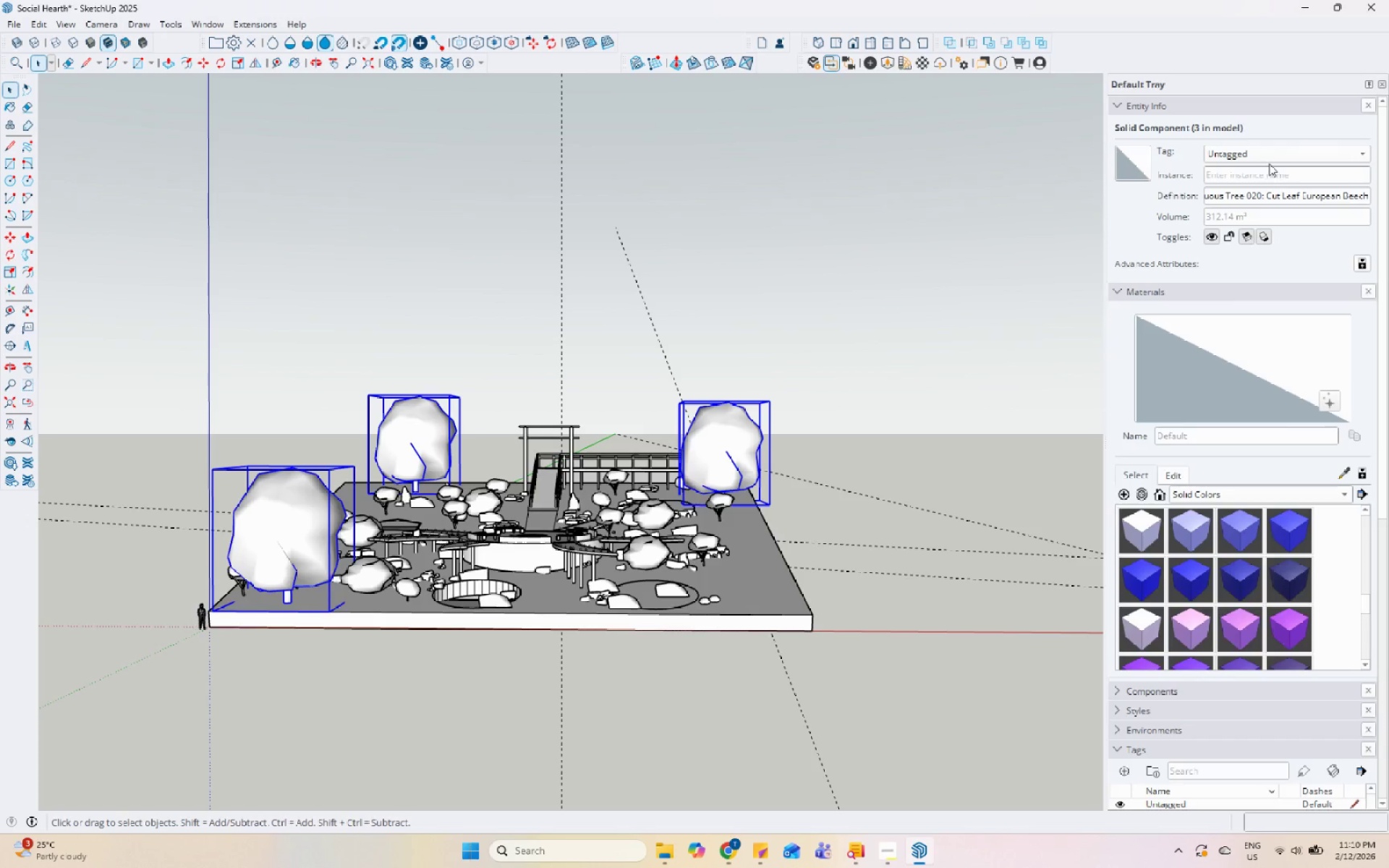 
left_click([1276, 153])
 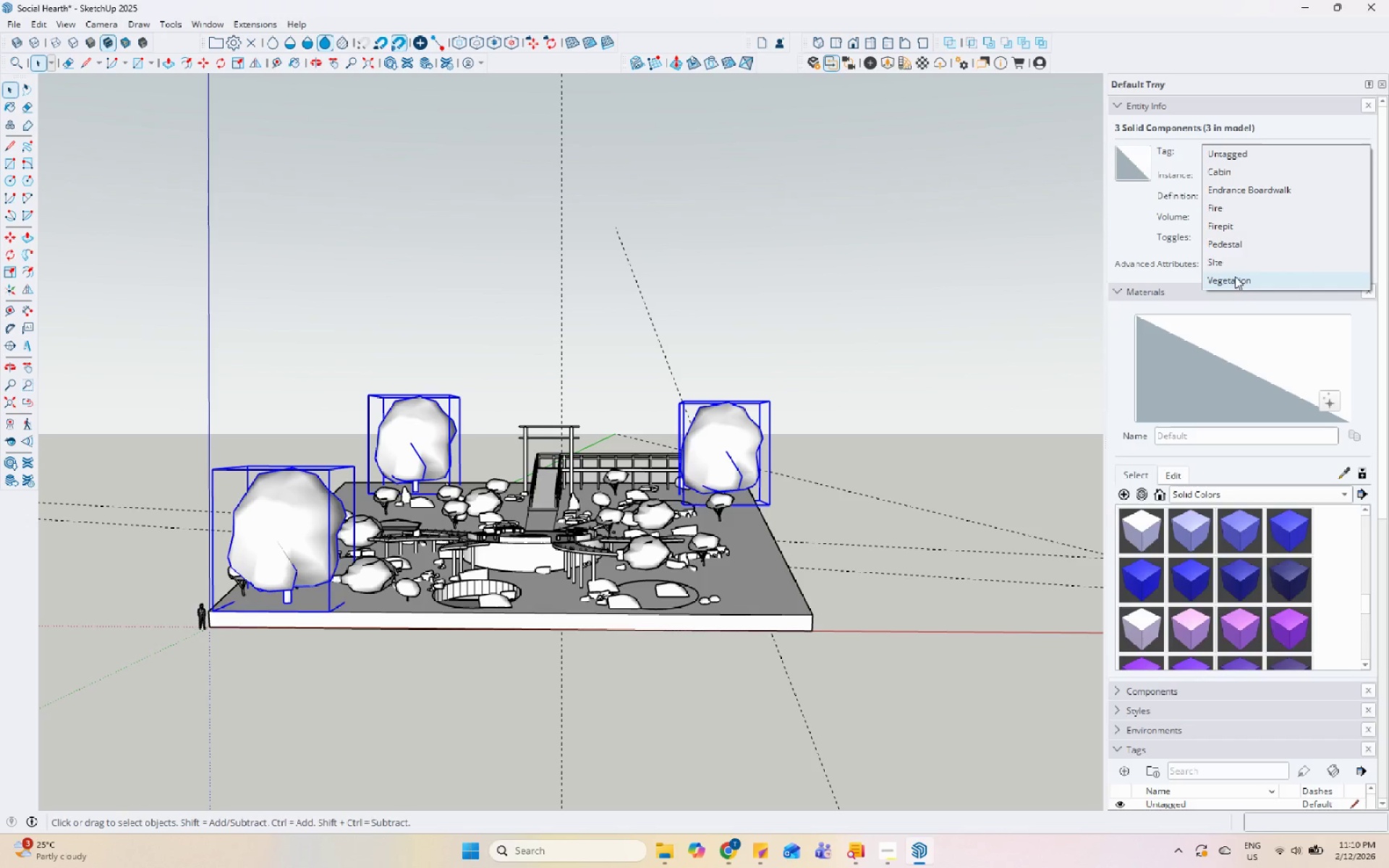 
left_click([1233, 284])
 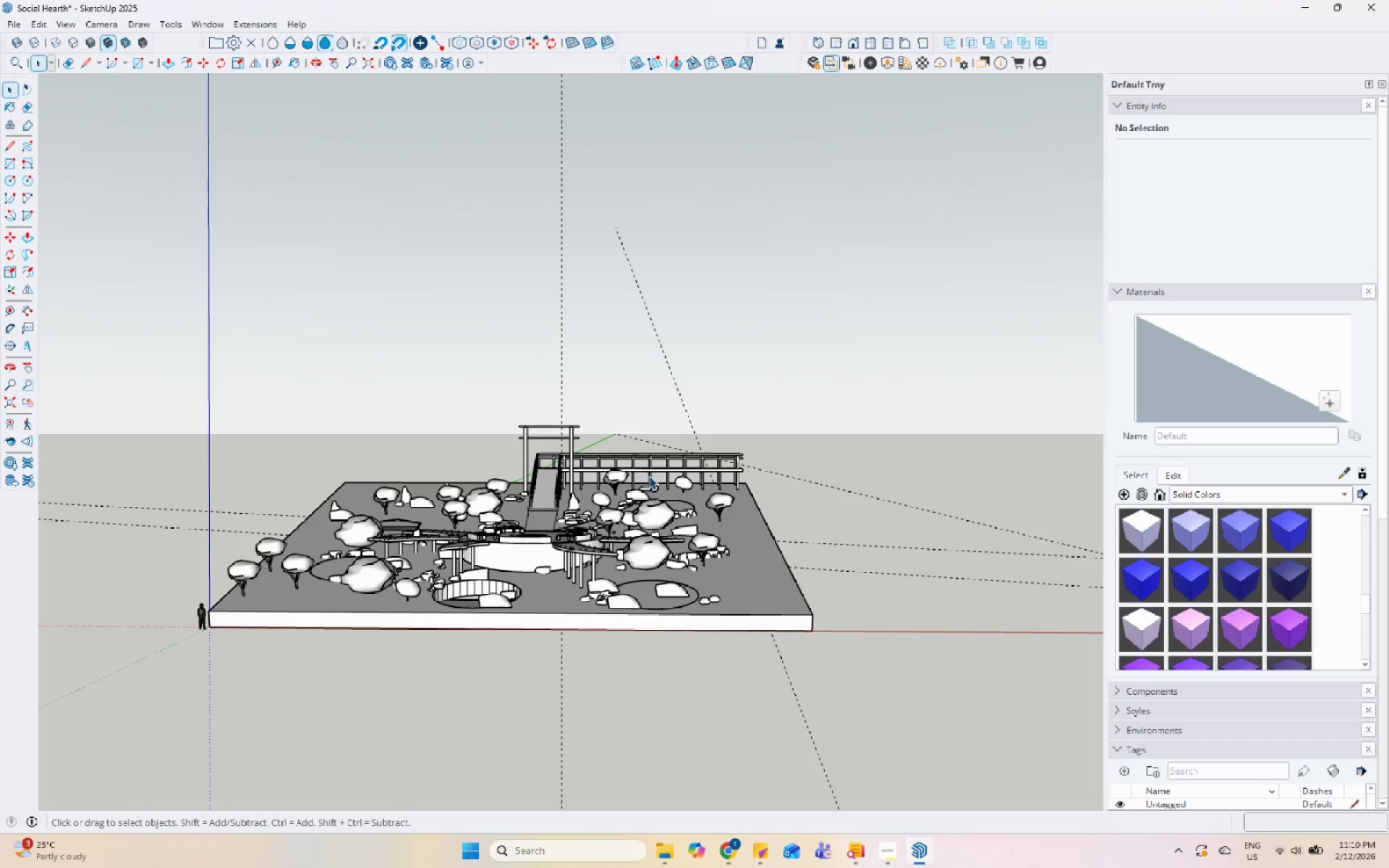 
left_click([617, 477])
 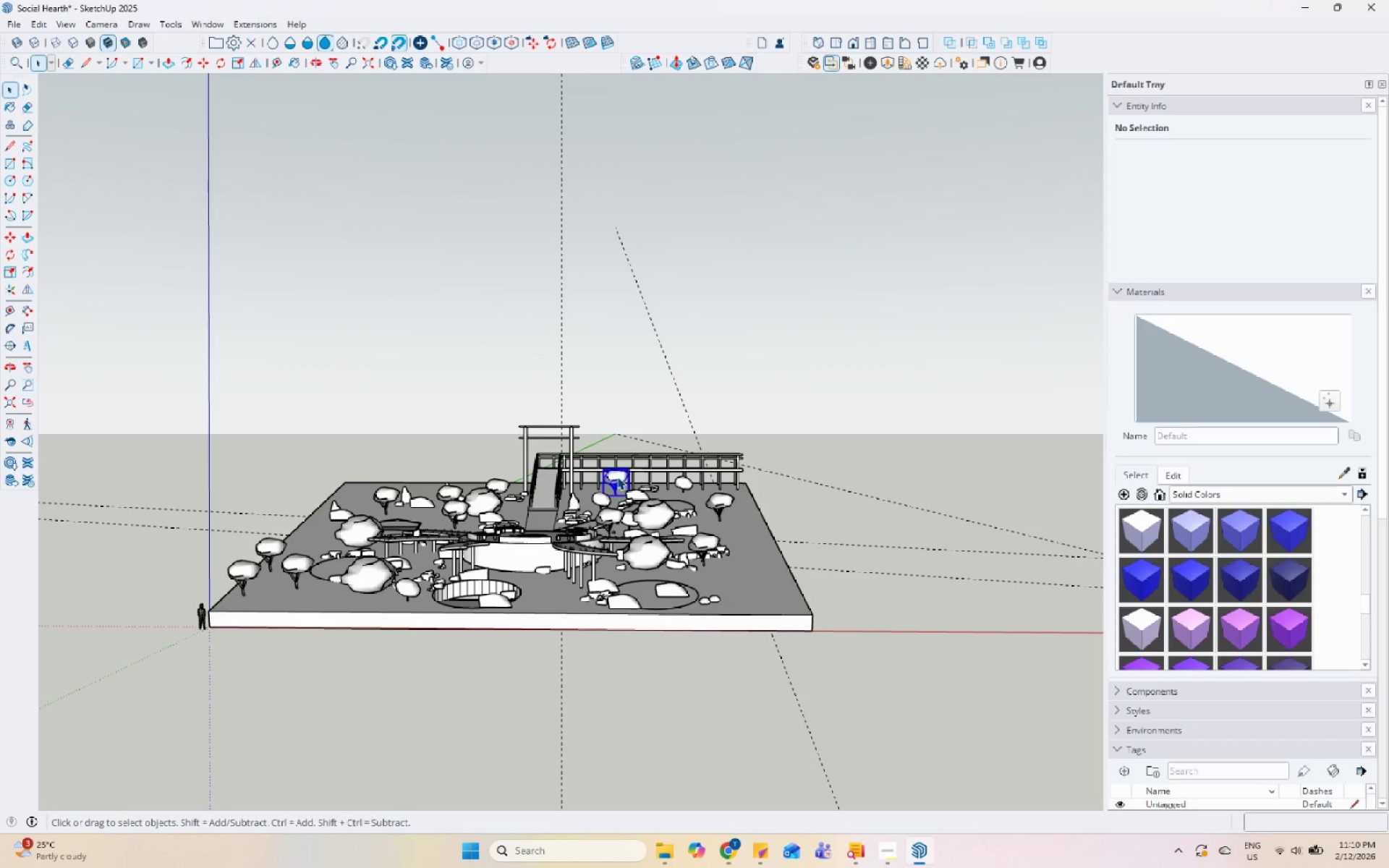 
right_click([617, 477])
 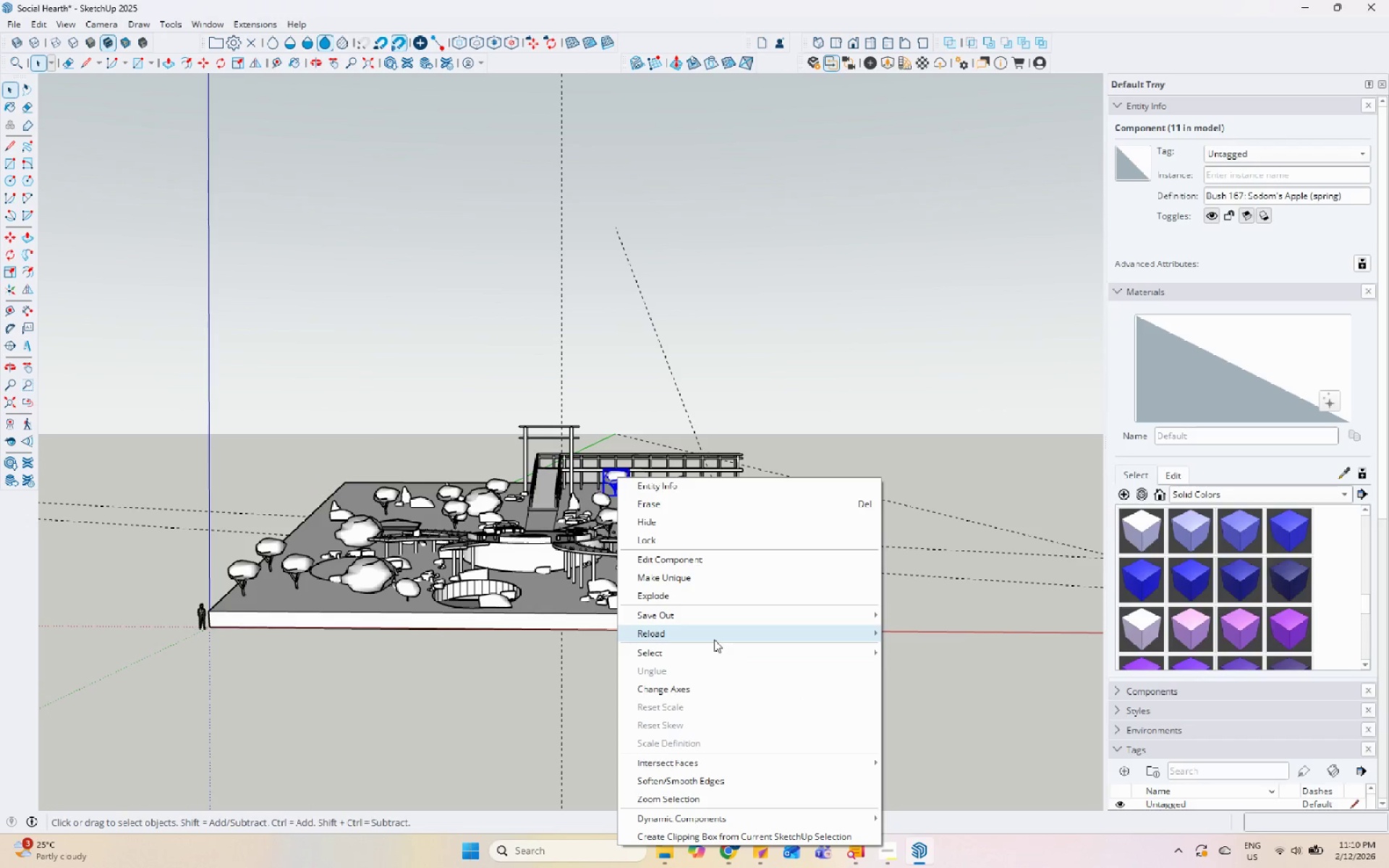 
left_click([687, 472])
 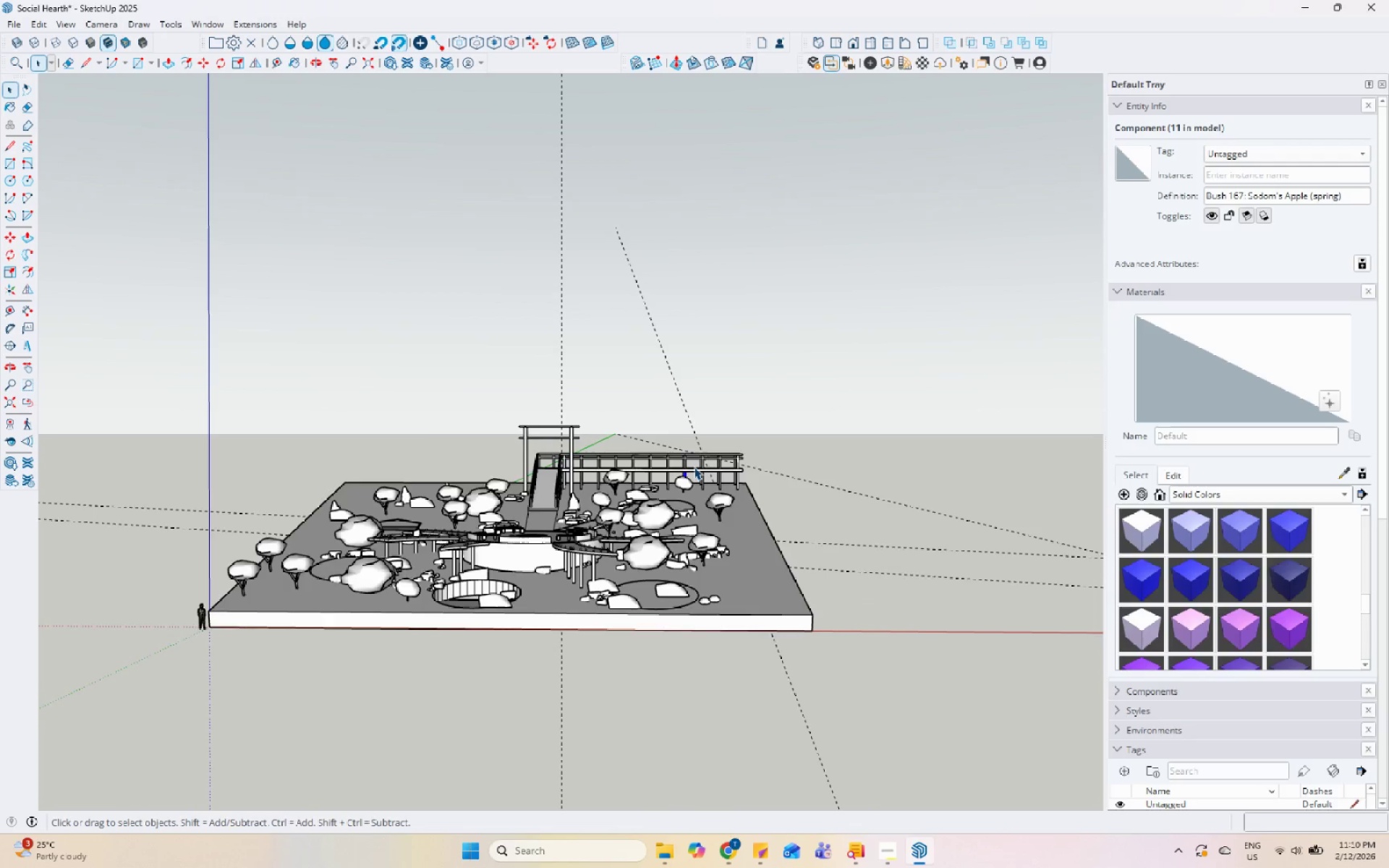 
scroll: coordinate [628, 452], scroll_direction: up, amount: 5.0
 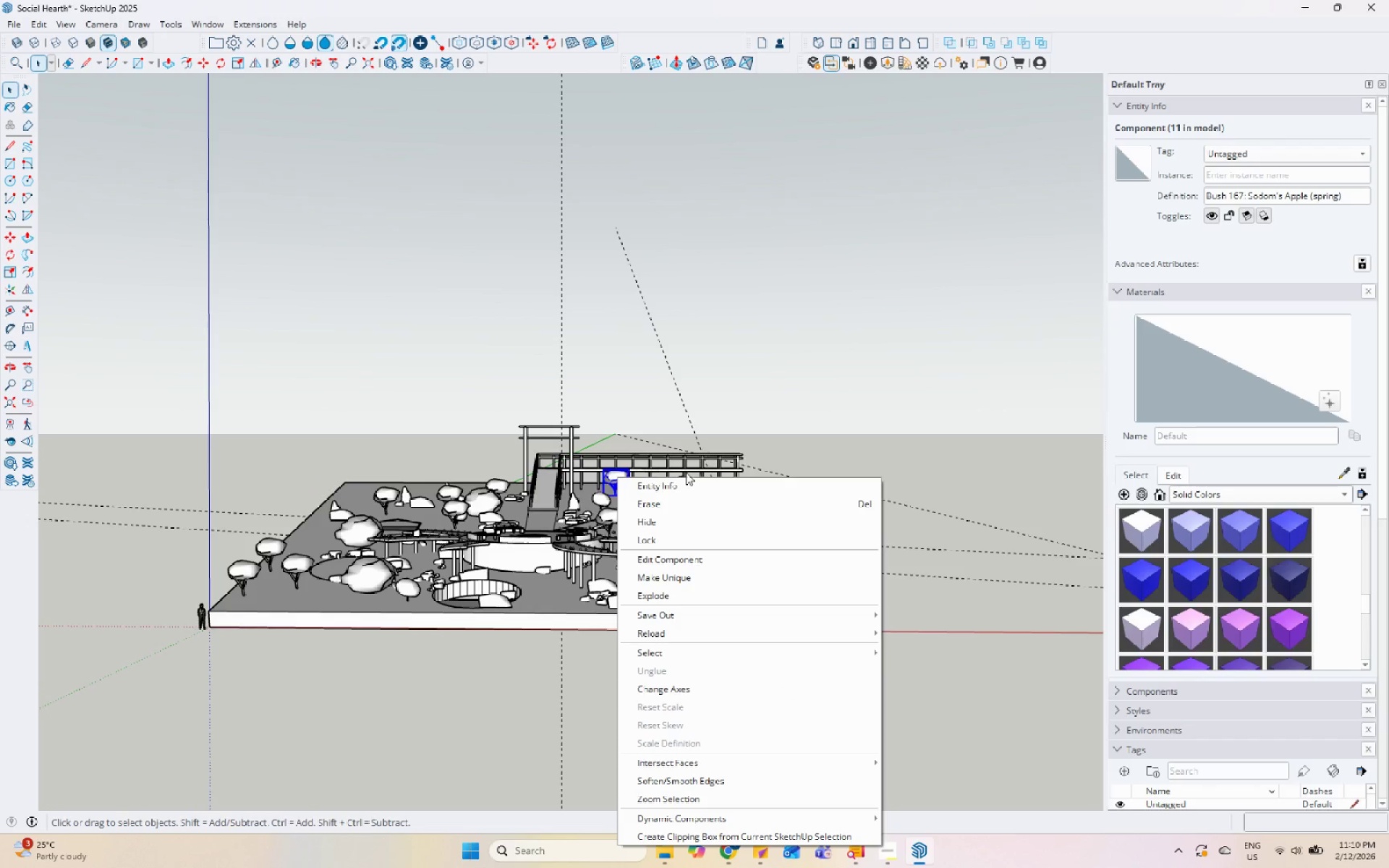 
left_click([709, 459])
 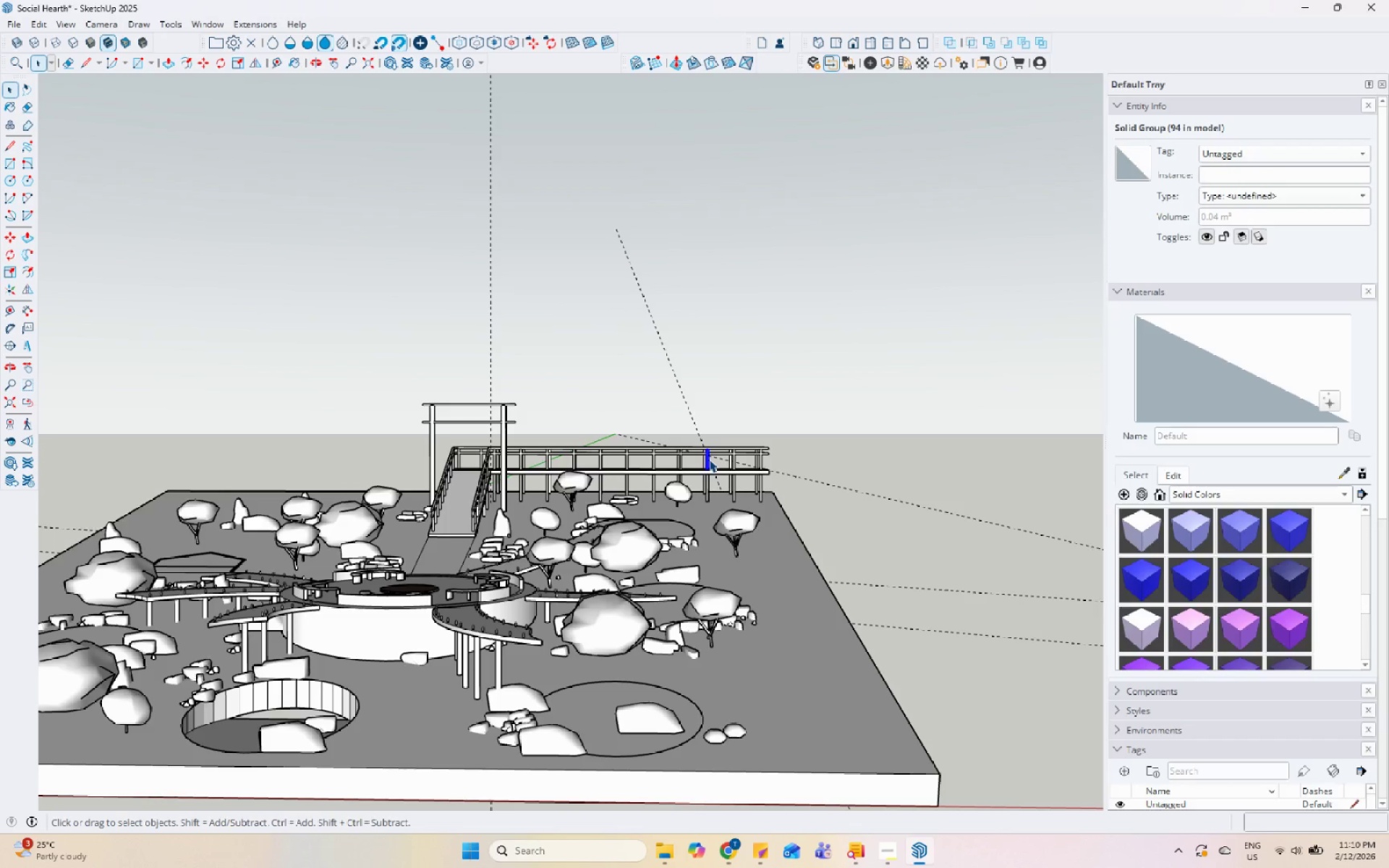 
scroll: coordinate [694, 467], scroll_direction: up, amount: 4.0
 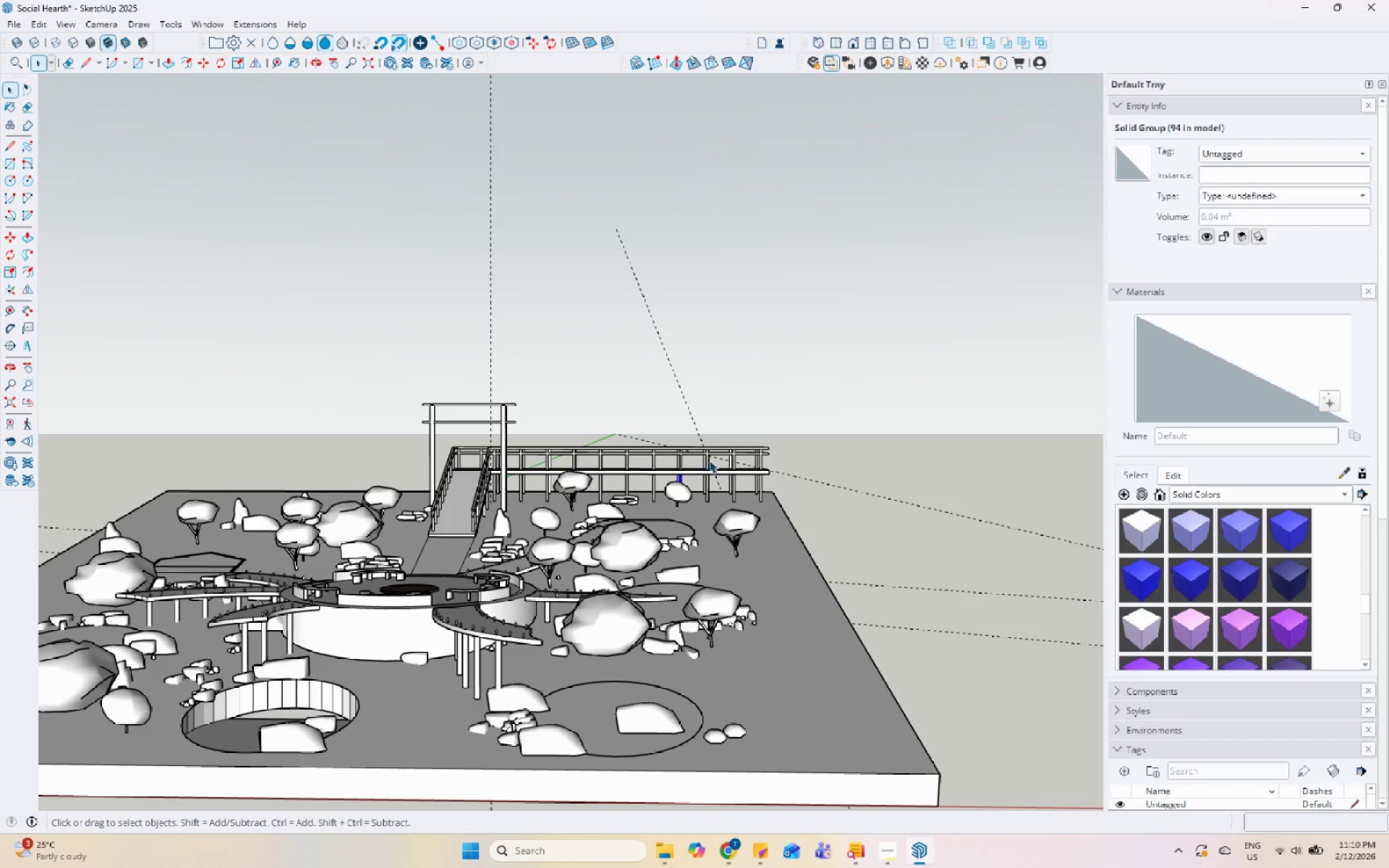 
right_click([709, 459])
 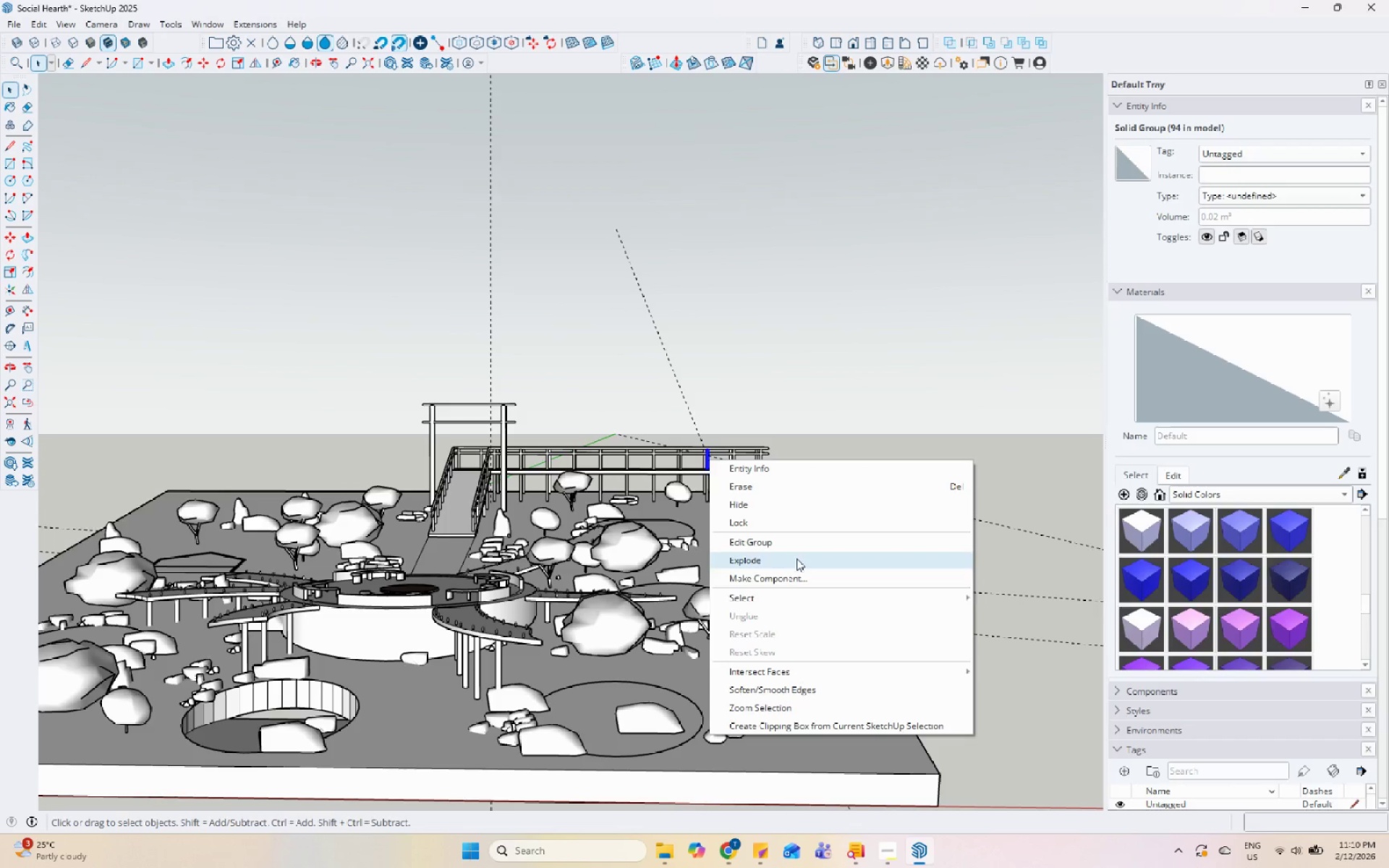 
left_click([598, 629])
 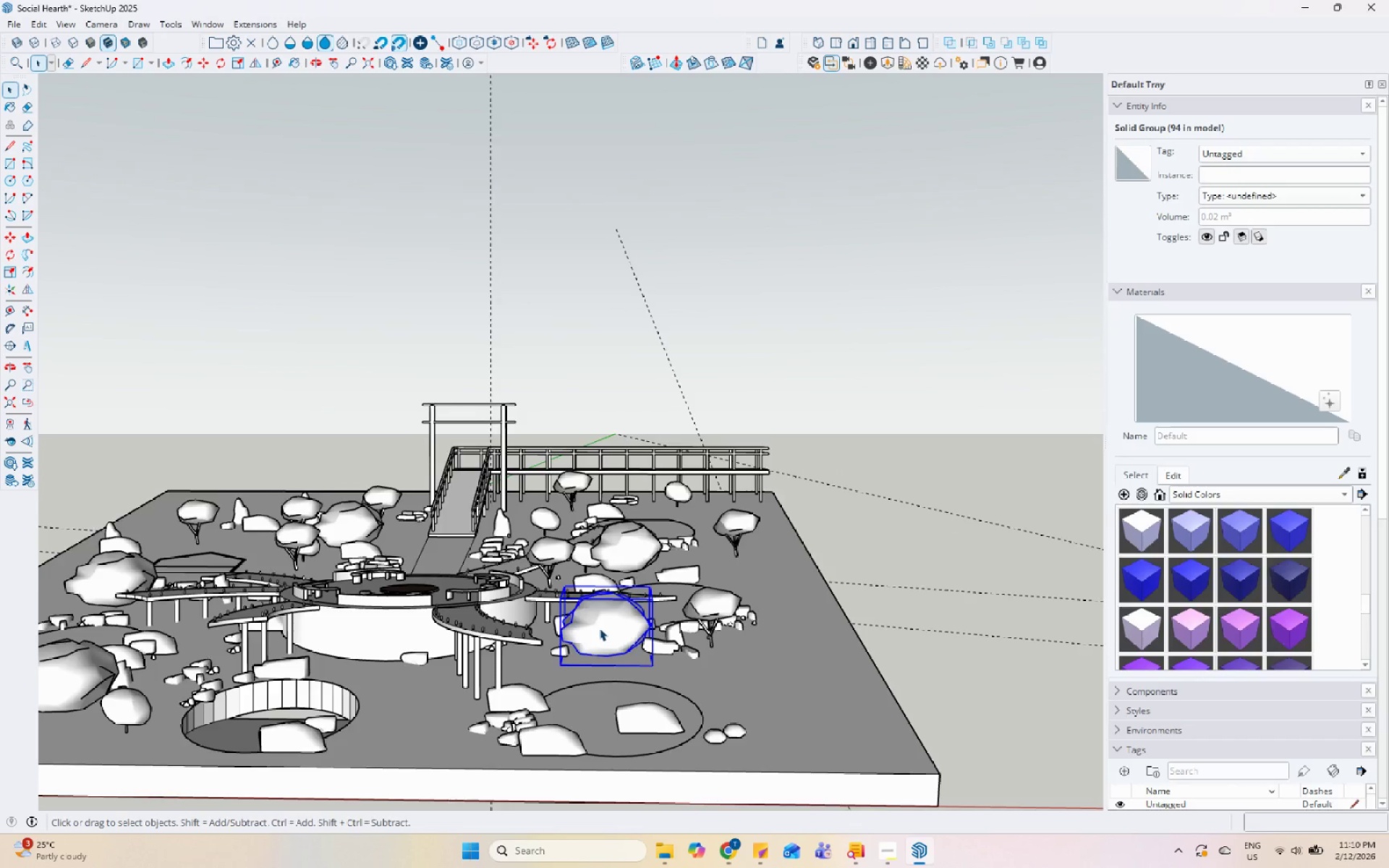 
right_click([598, 631])
 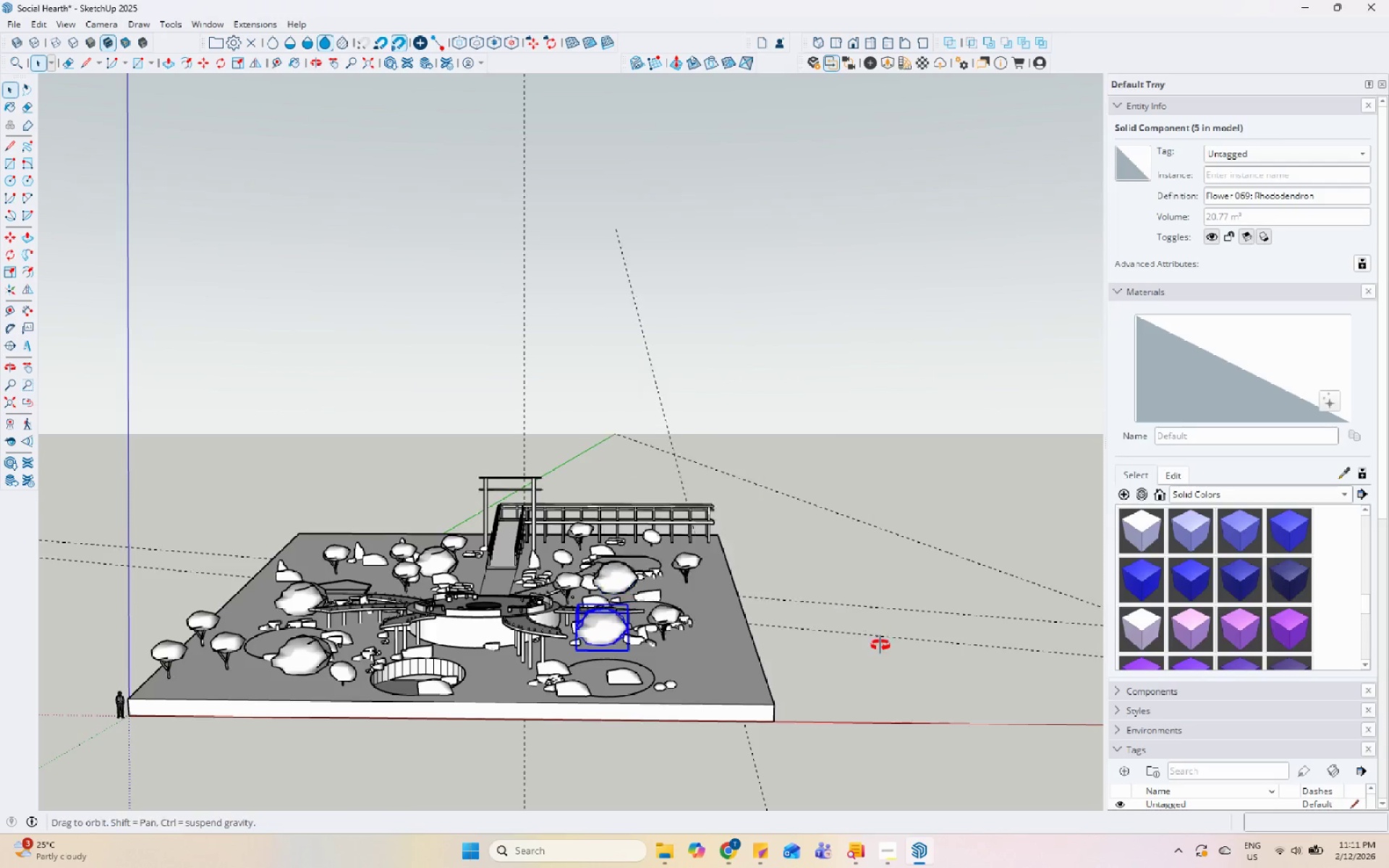 
scroll: coordinate [596, 631], scroll_direction: down, amount: 6.0
 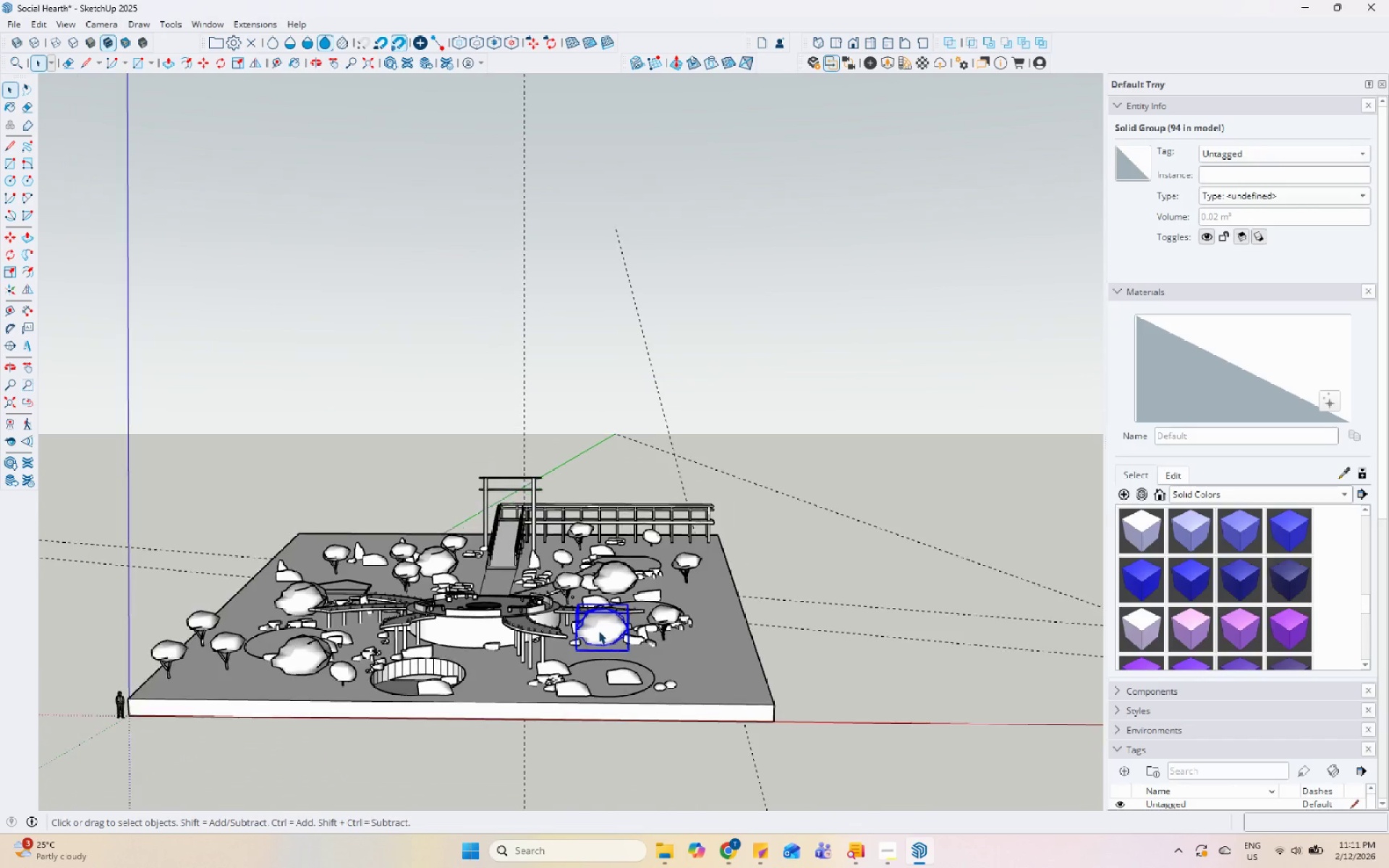 
left_click([705, 561])
 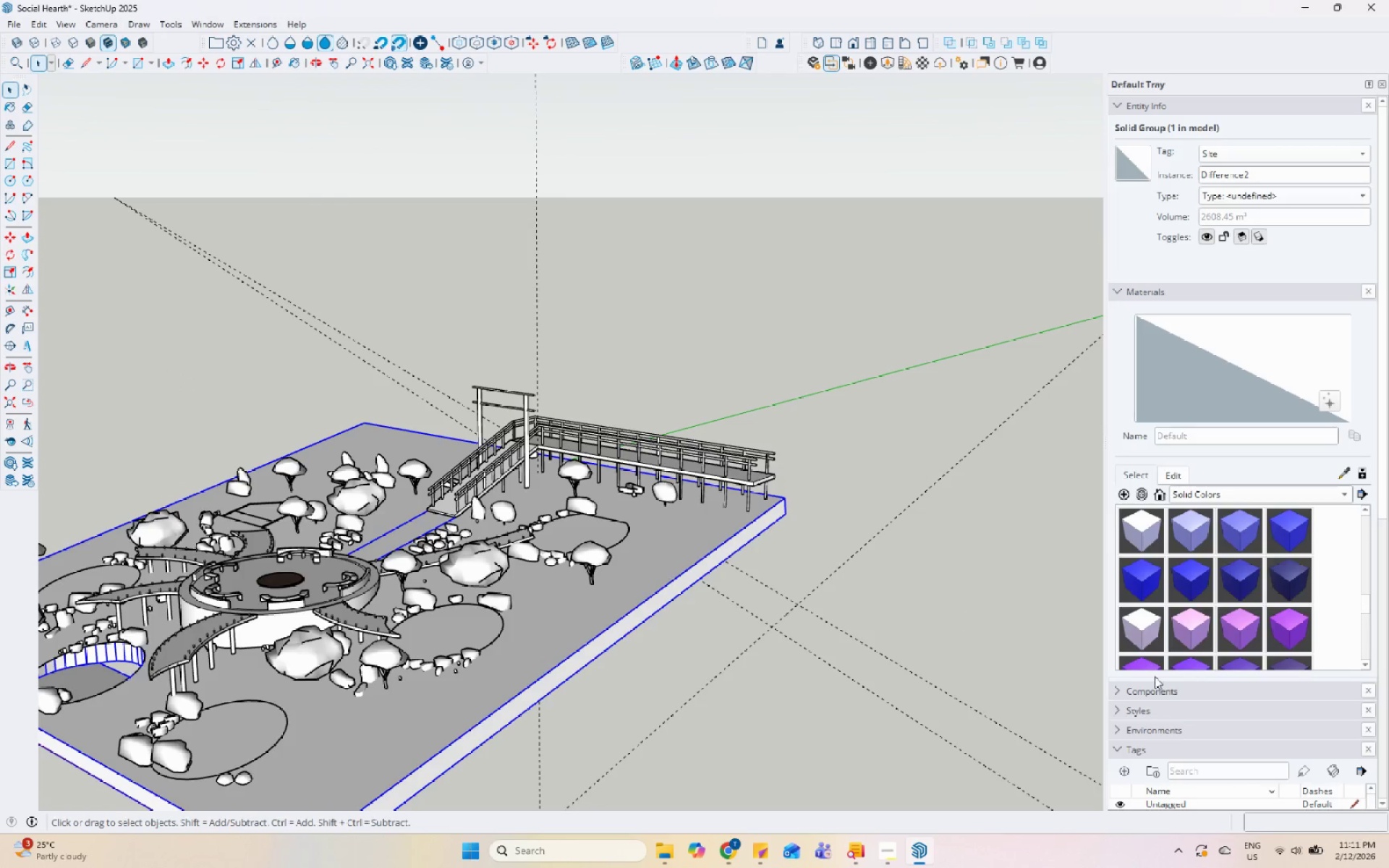 
scroll: coordinate [866, 614], scroll_direction: up, amount: 4.0
 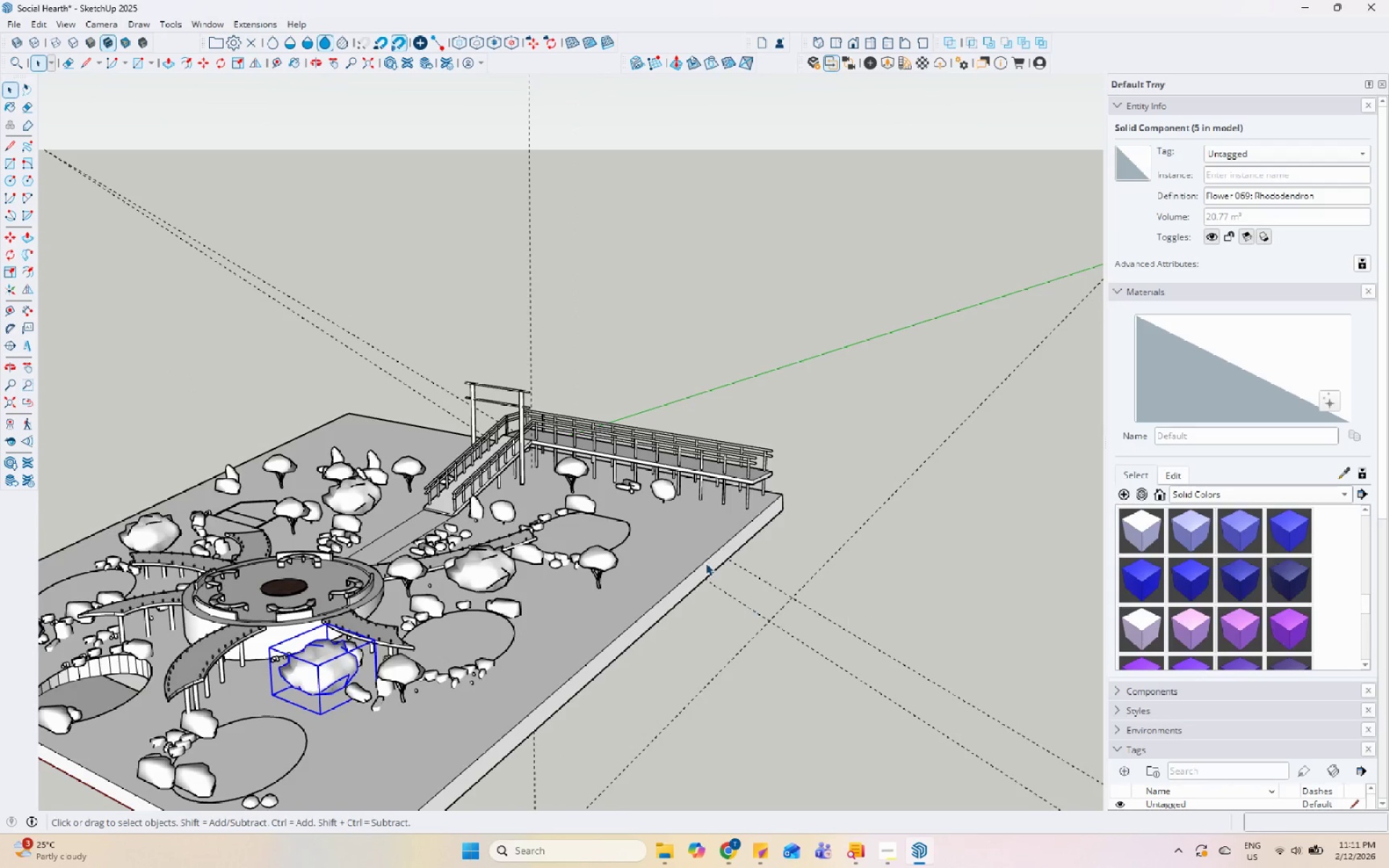 
scroll: coordinate [1157, 561], scroll_direction: down, amount: 18.0
 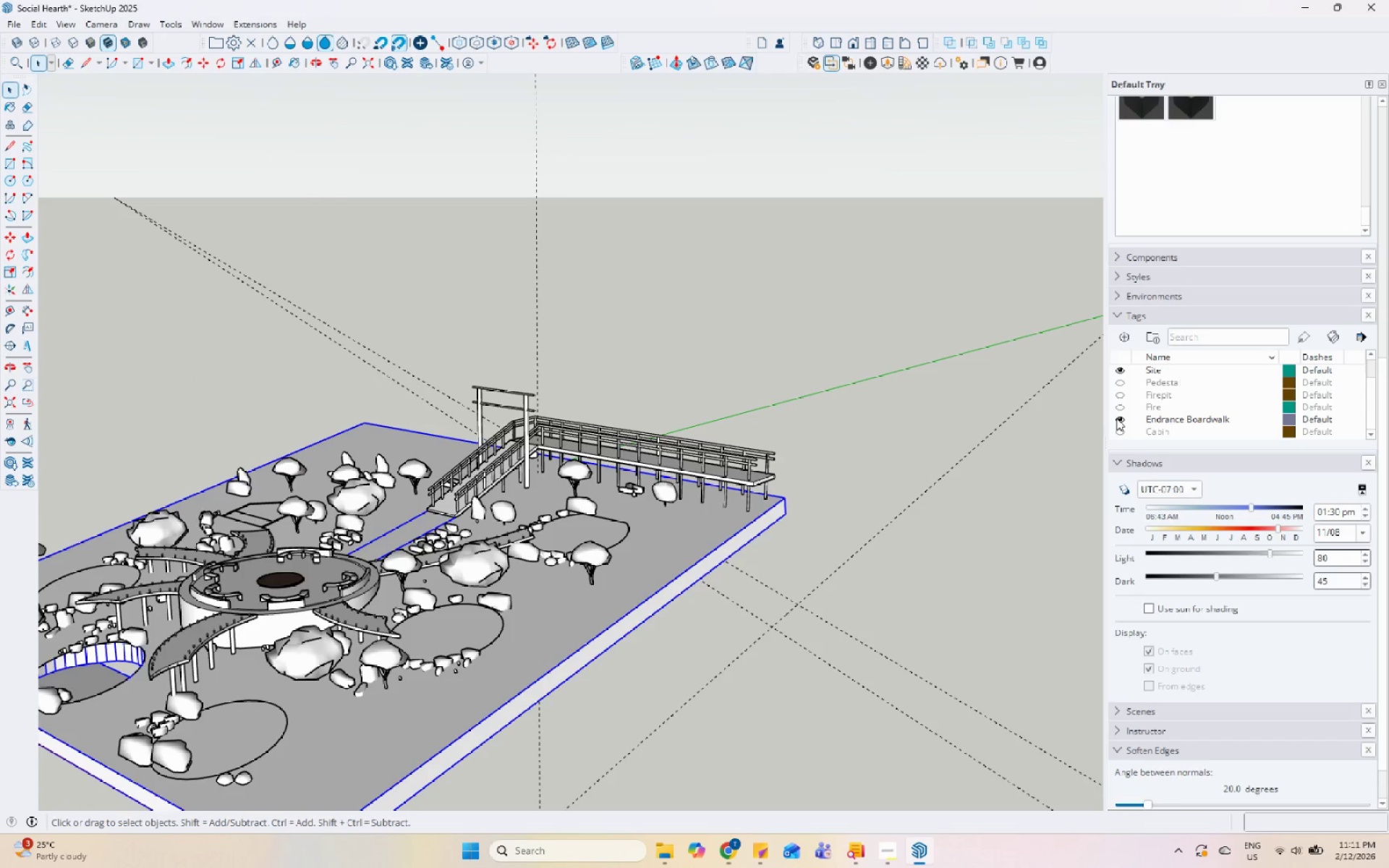 
scroll: coordinate [1121, 417], scroll_direction: up, amount: 1.0
 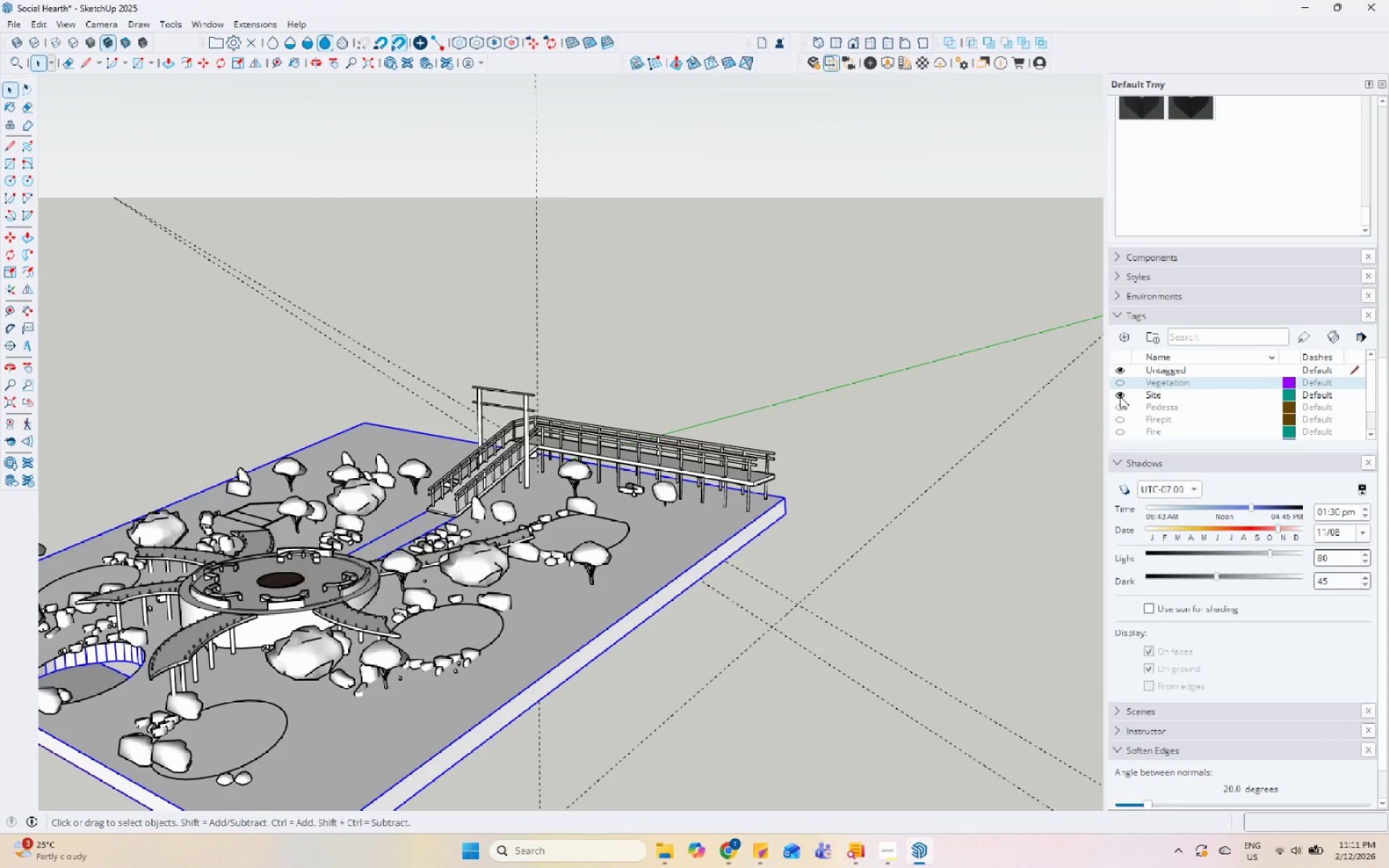 
left_click([1118, 396])
 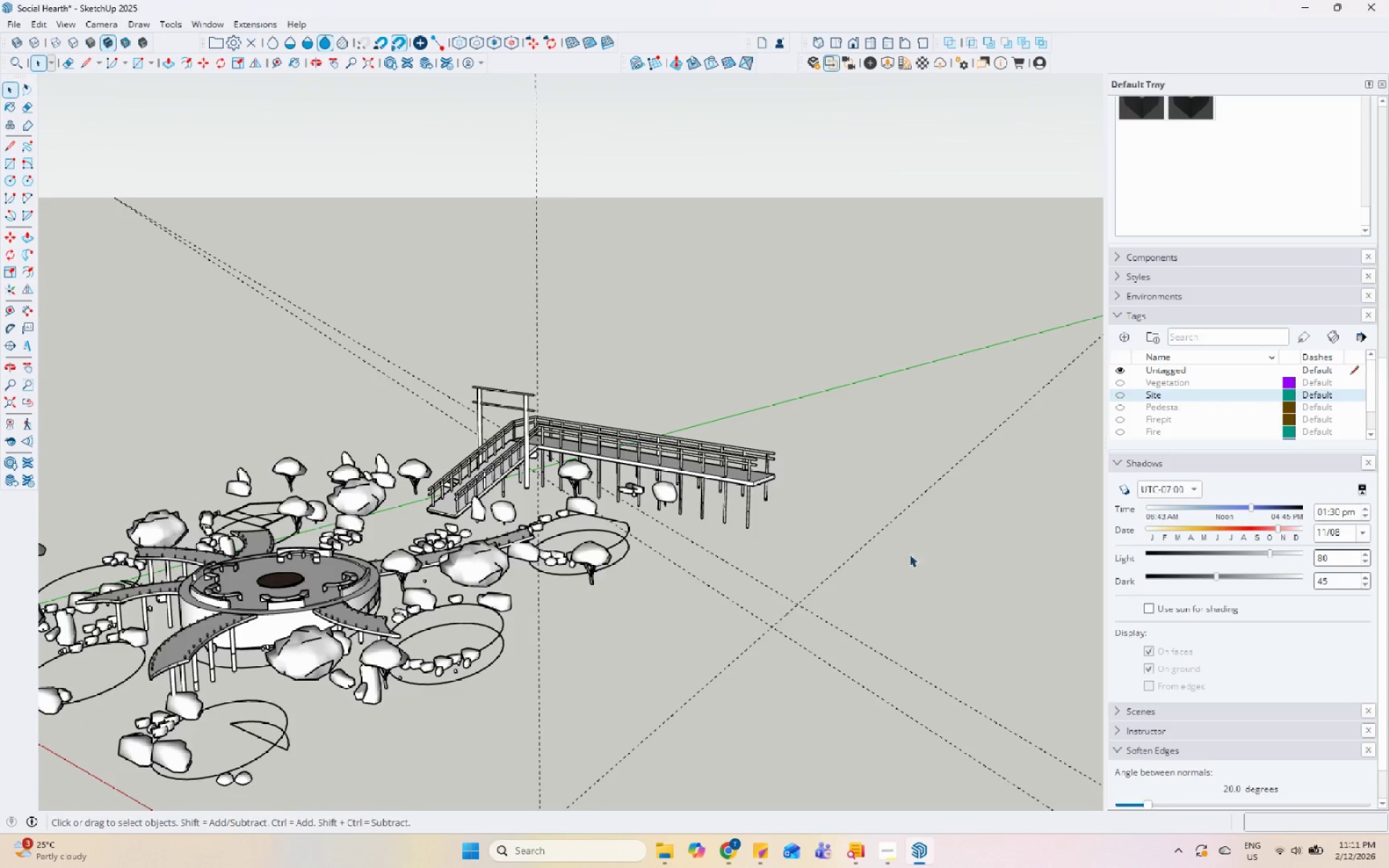 
scroll: coordinate [543, 578], scroll_direction: down, amount: 1.0
 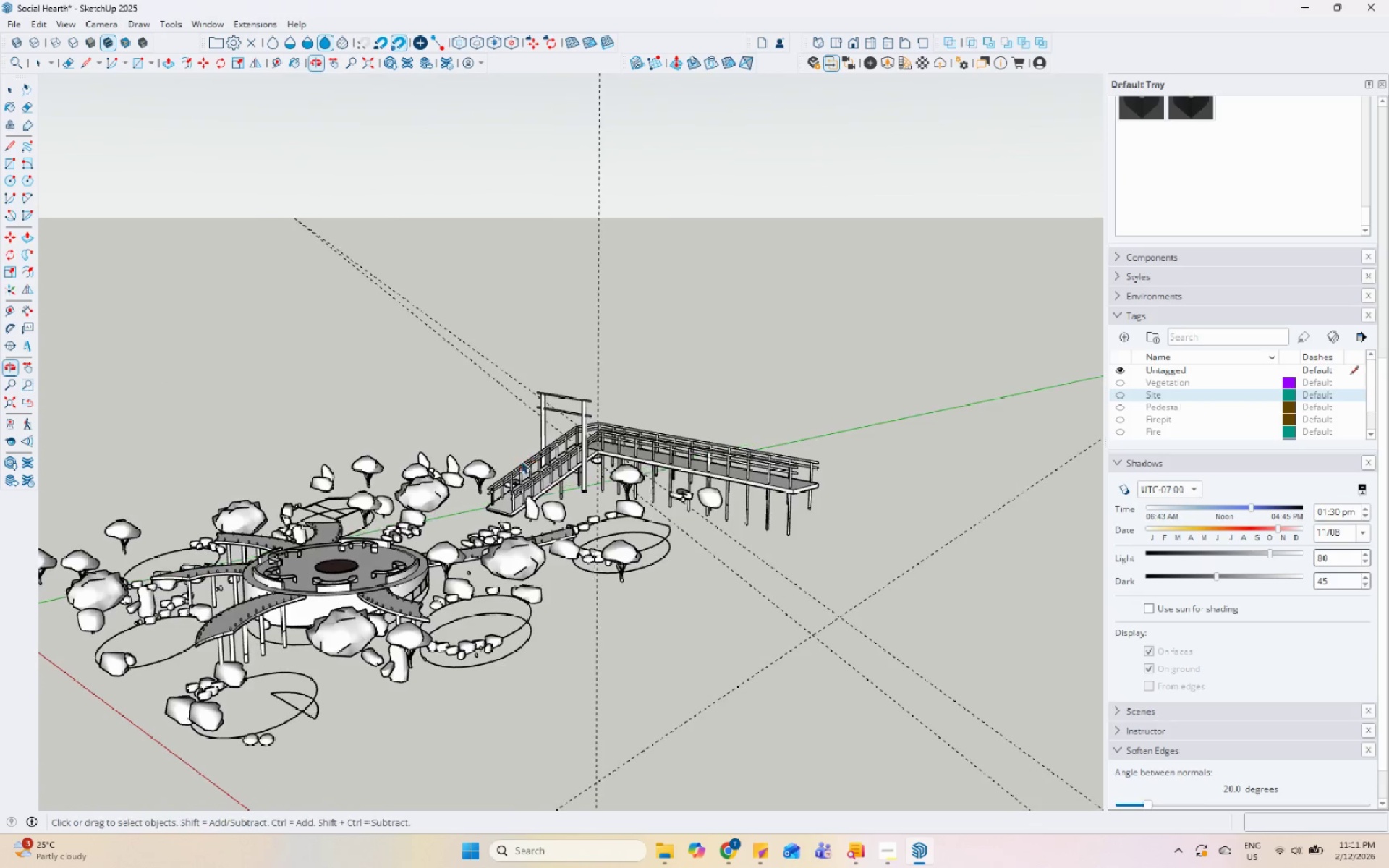 
left_click([487, 413])
 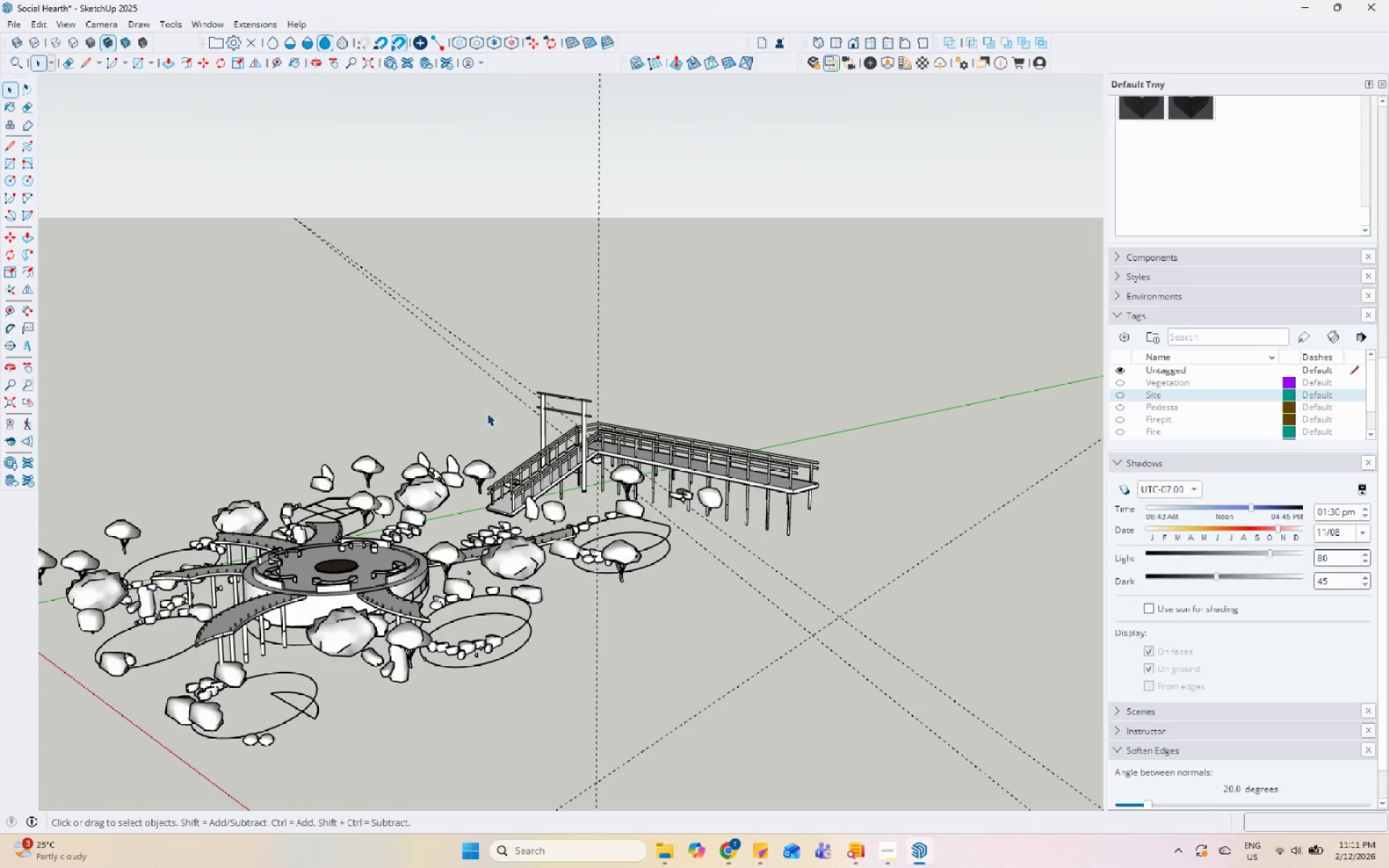 
key(Control+S)
 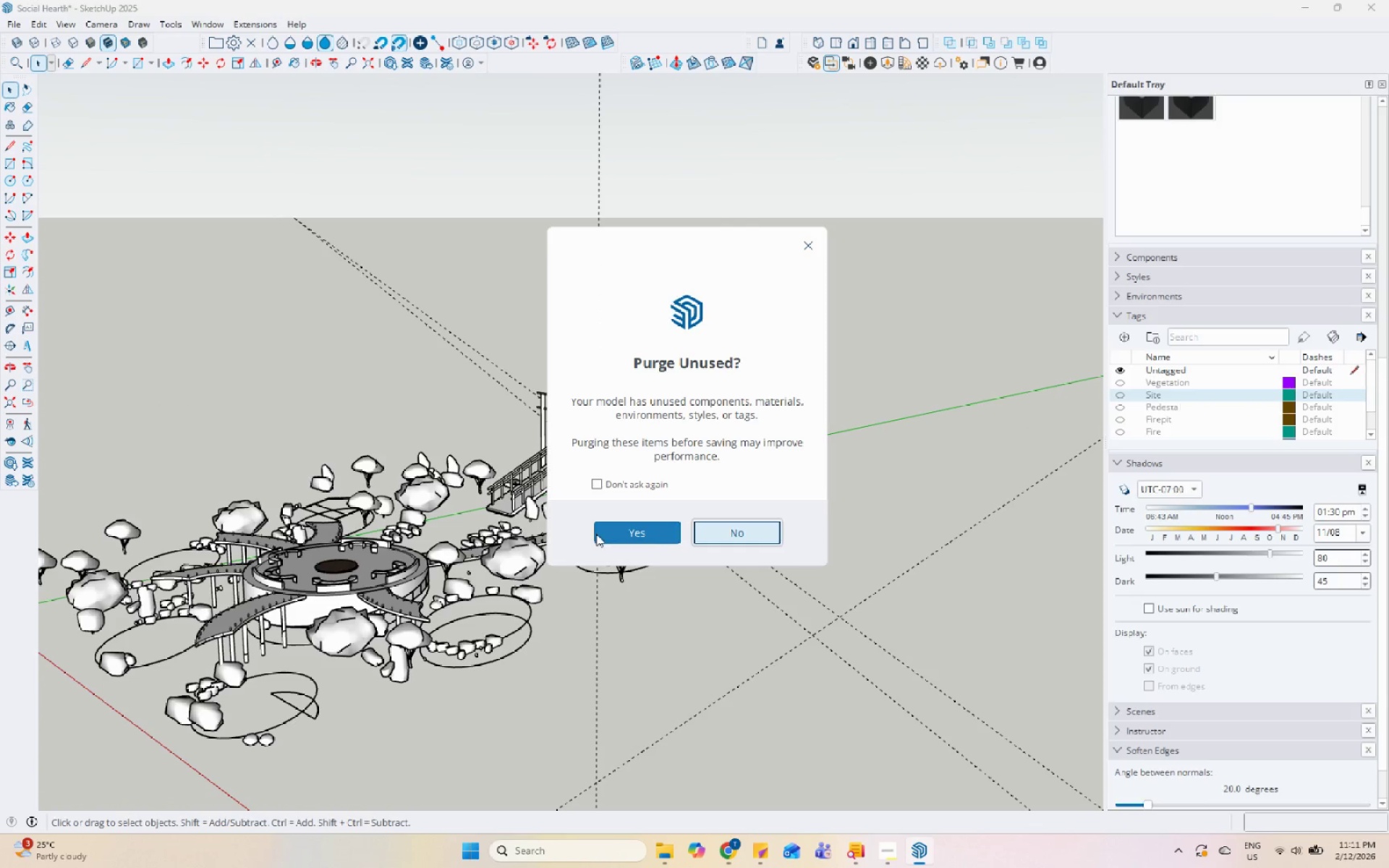 
left_click([650, 533])
 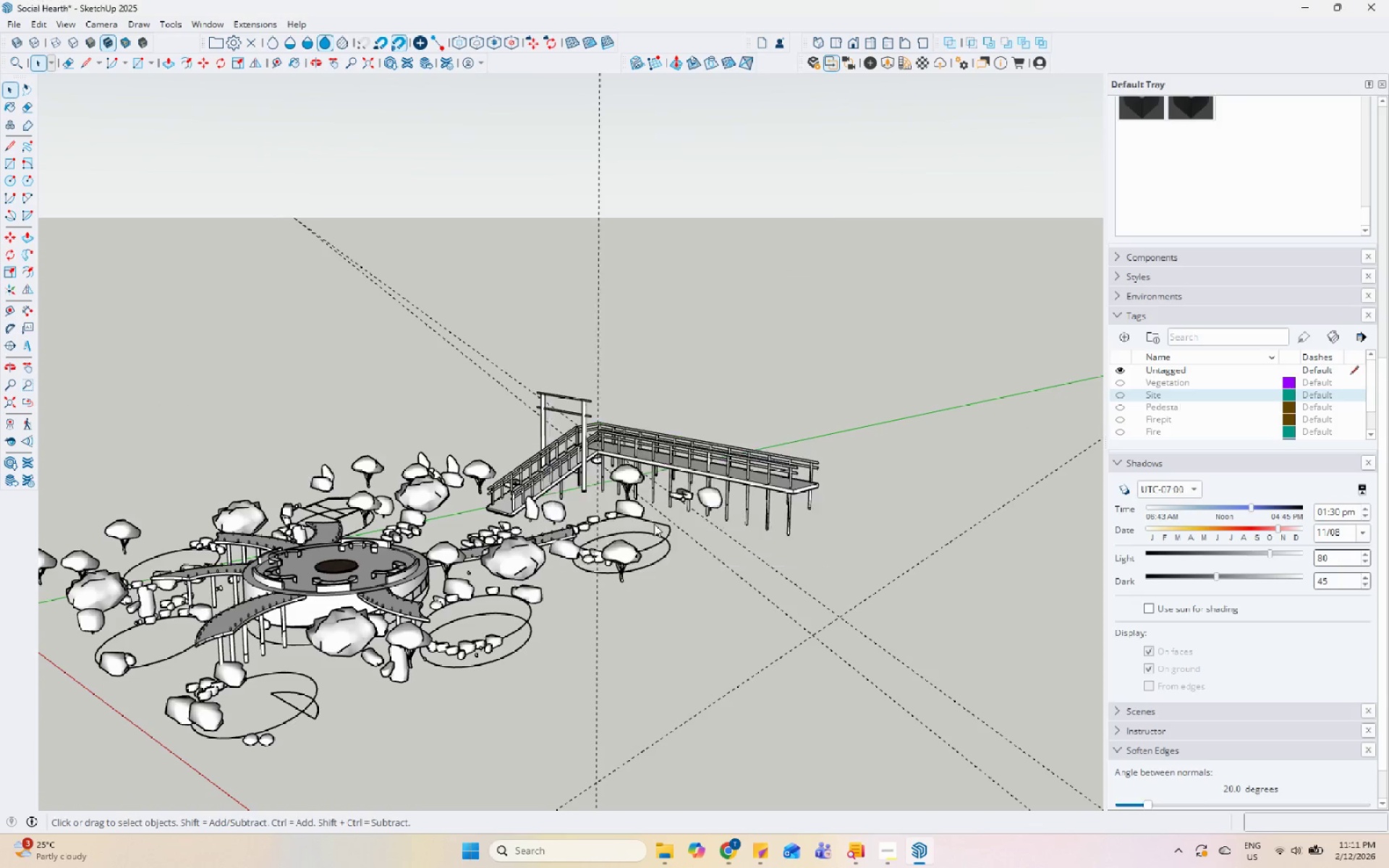 
scroll: coordinate [658, 512], scroll_direction: down, amount: 5.0
 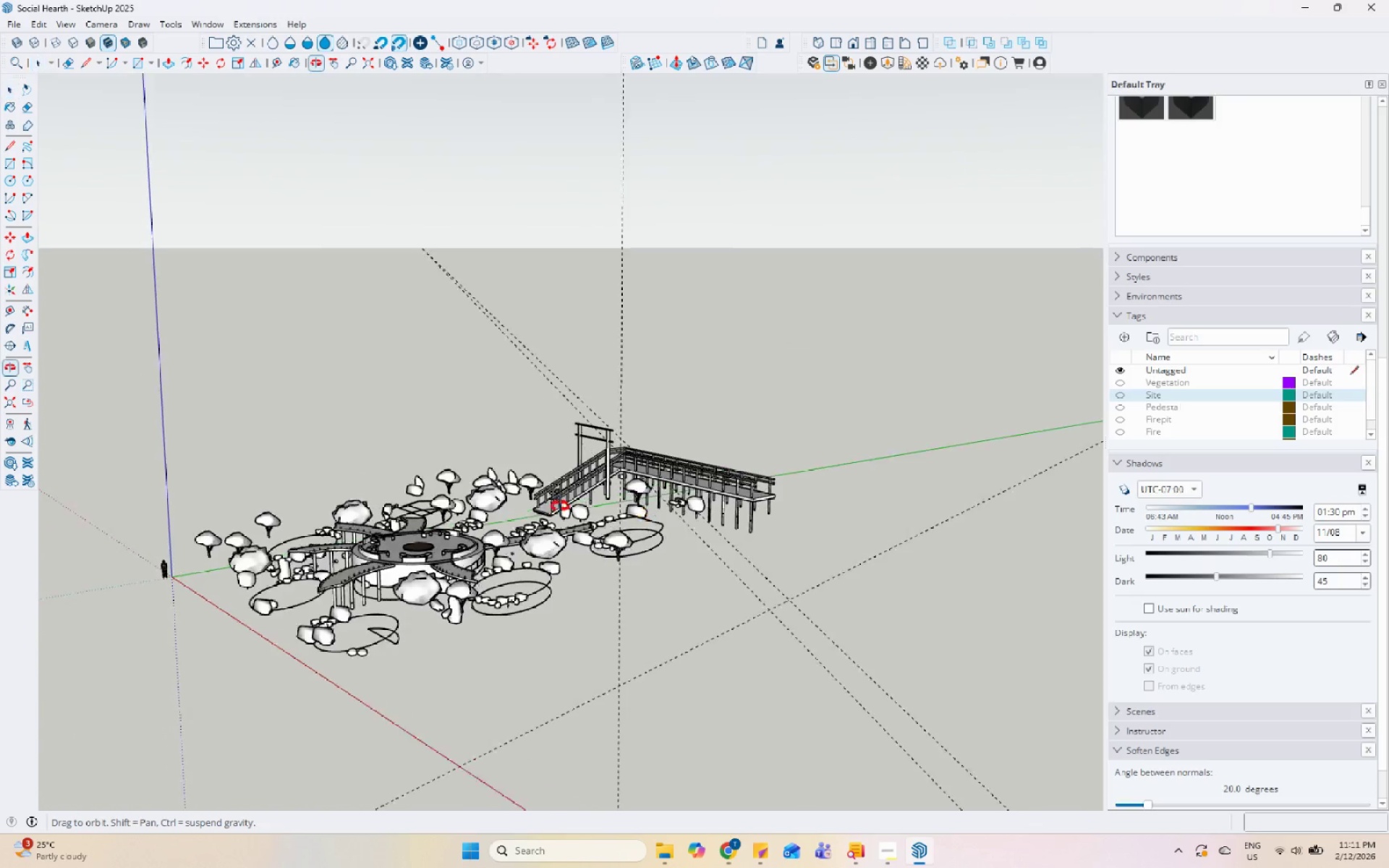 
scroll: coordinate [362, 548], scroll_direction: up, amount: 6.0
 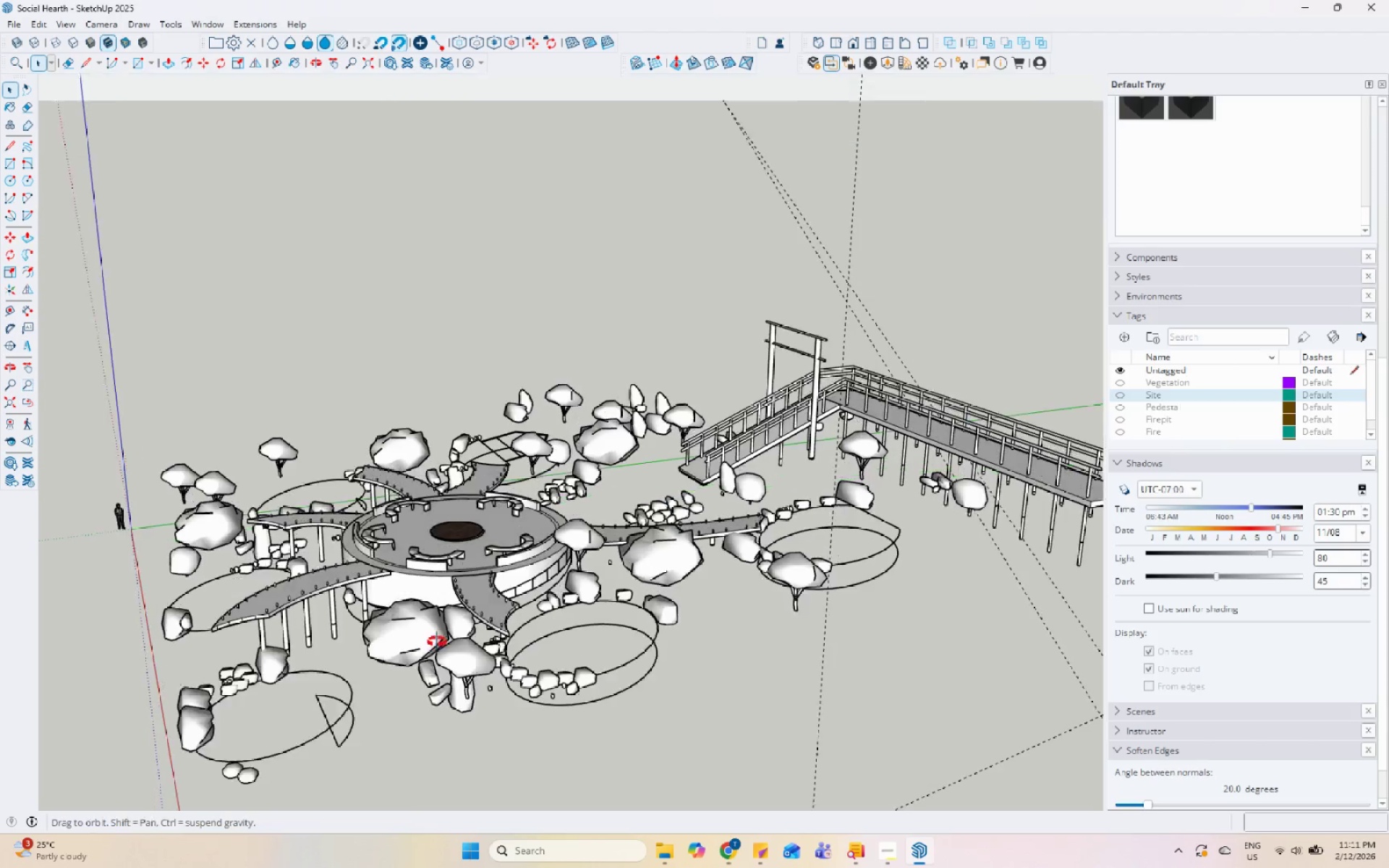 
left_click([336, 609])
 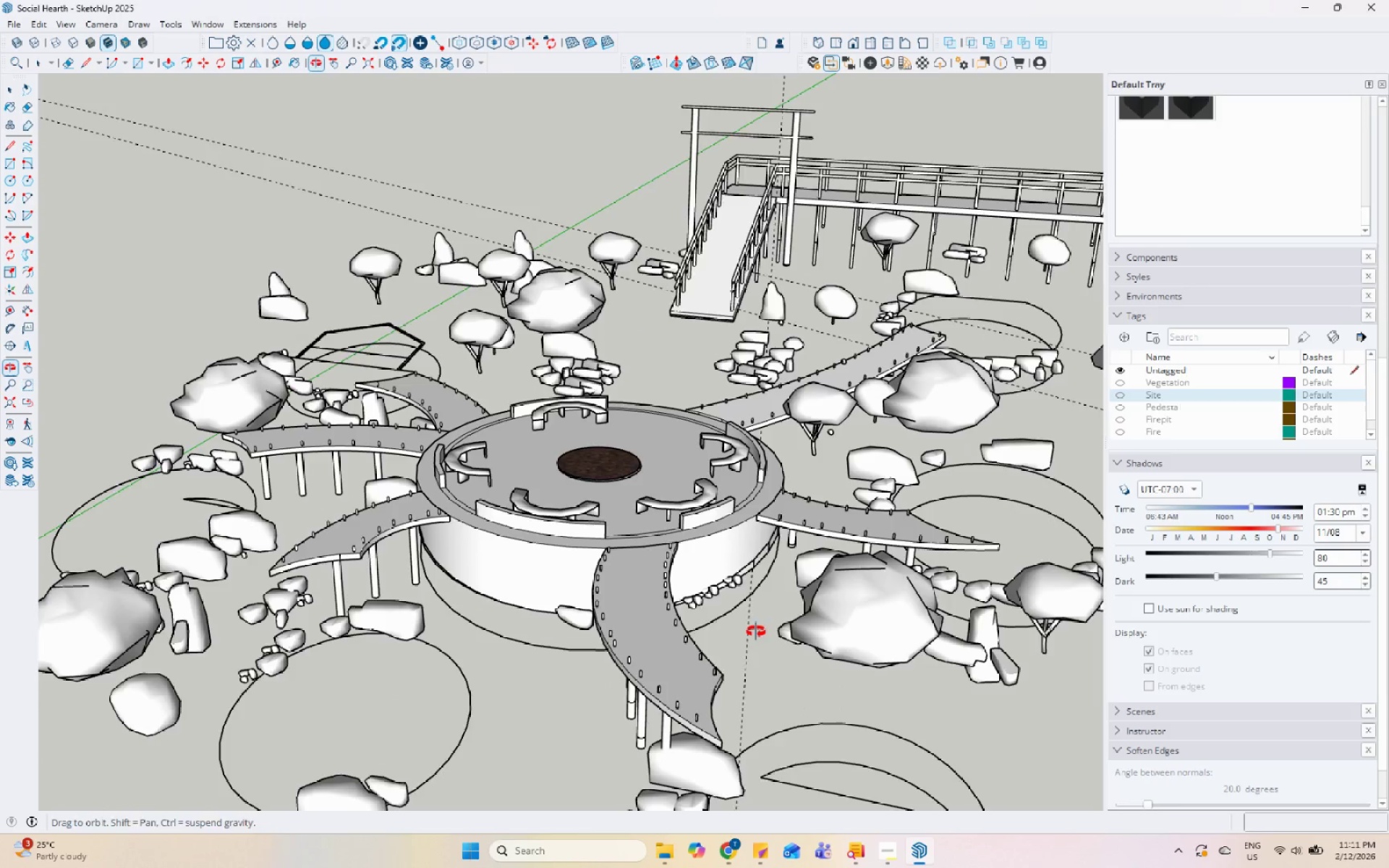 
scroll: coordinate [325, 659], scroll_direction: up, amount: 5.0
 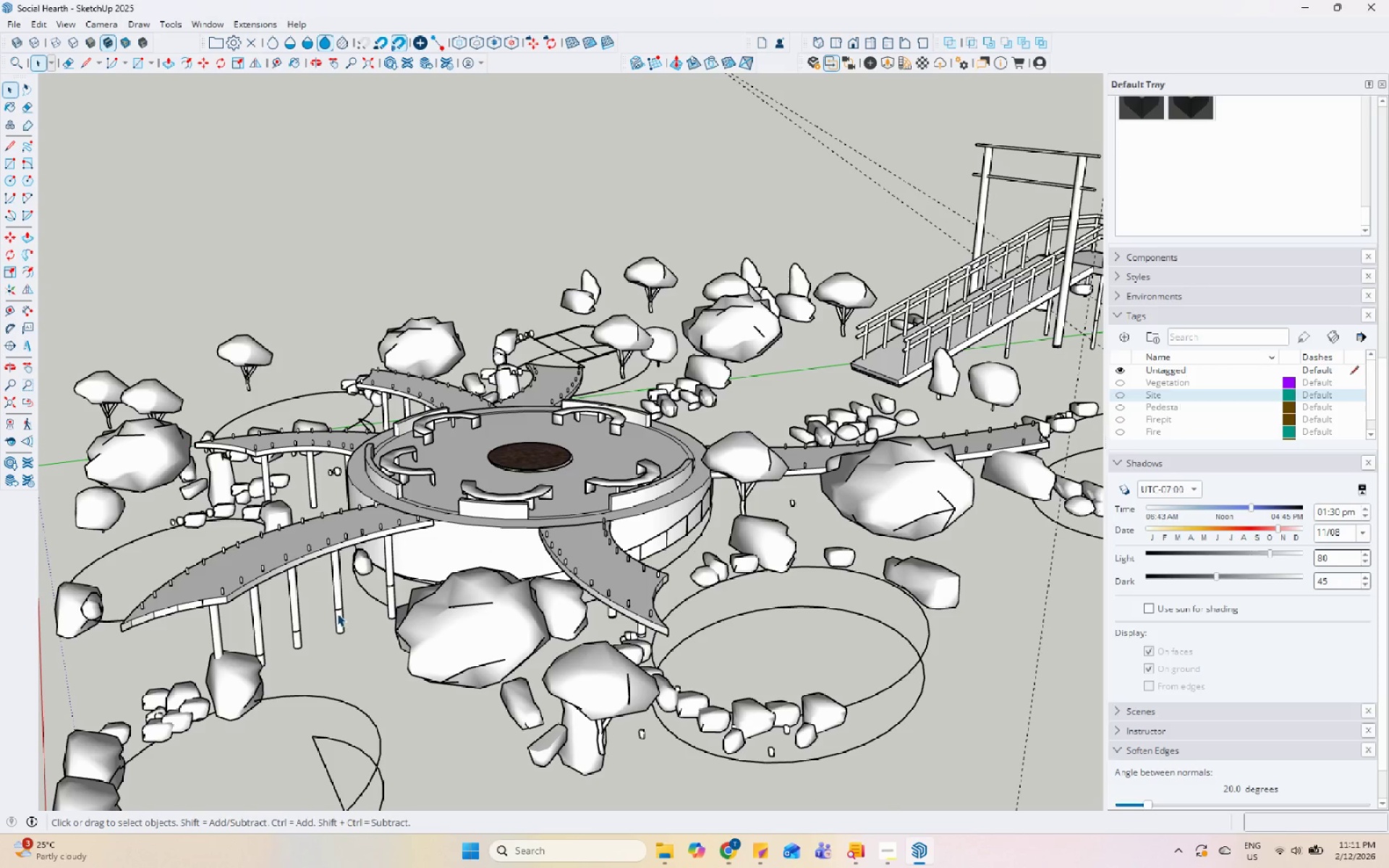 
left_click([757, 597])
 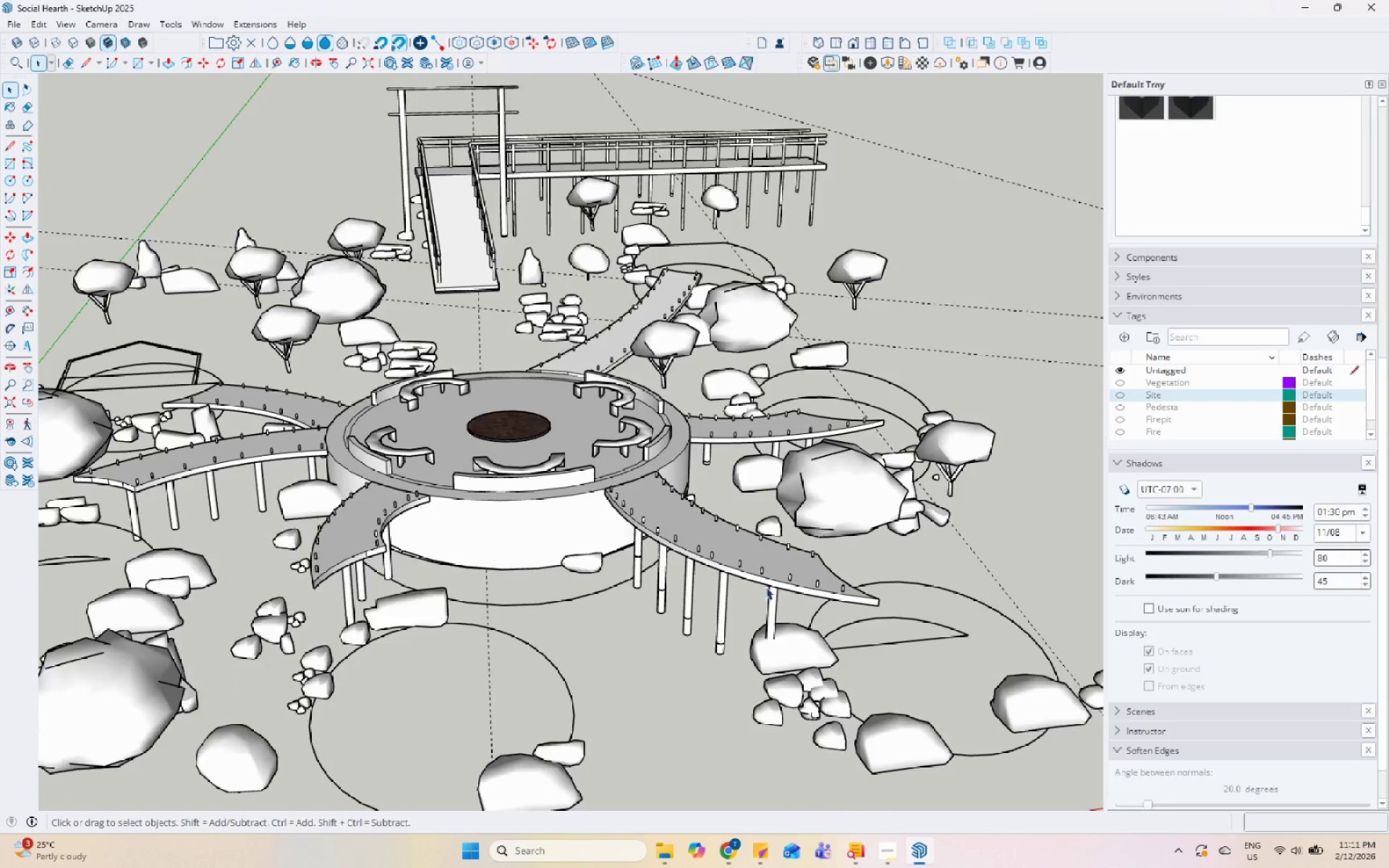 
scroll: coordinate [862, 526], scroll_direction: down, amount: 1.0
 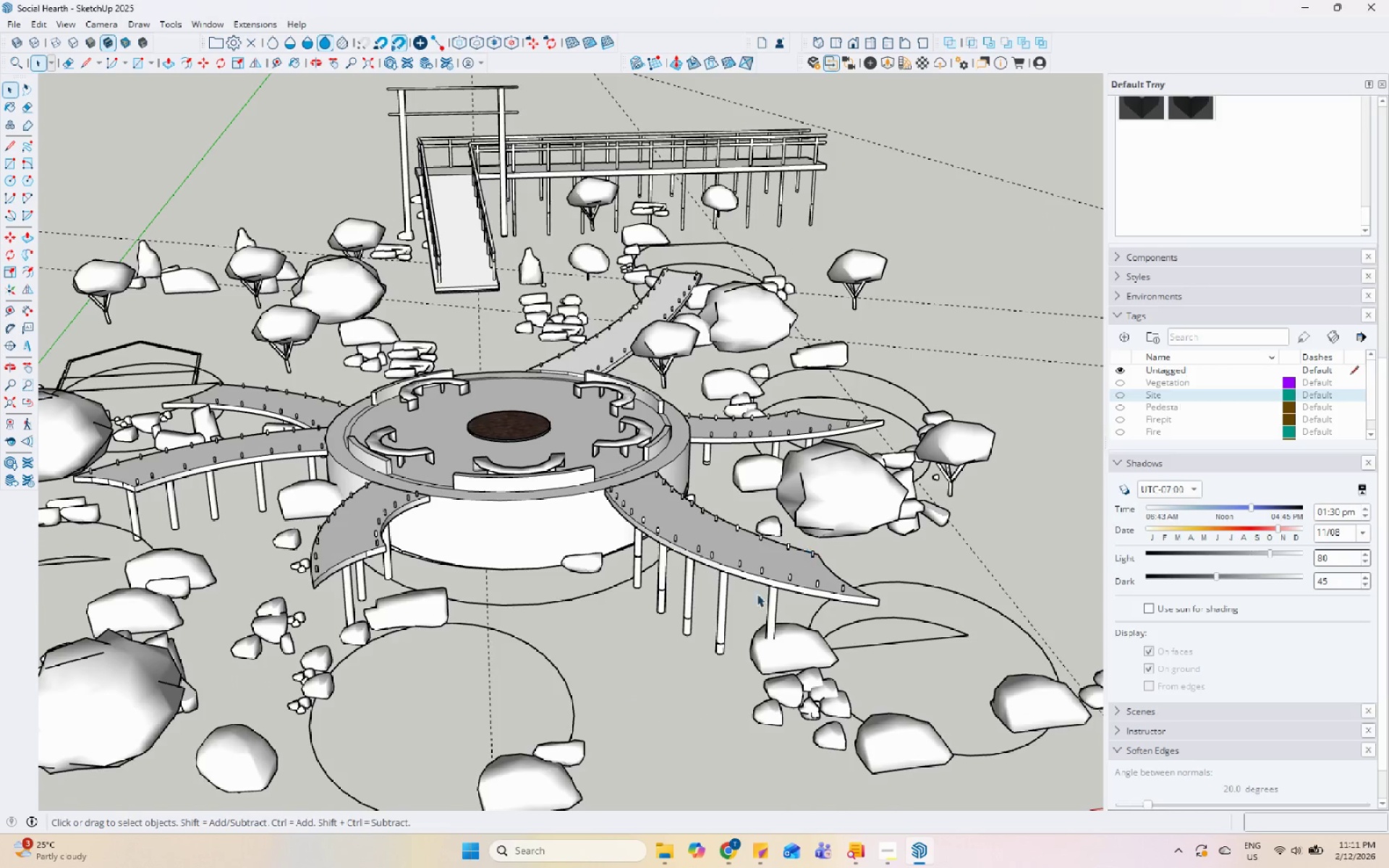 
left_click([771, 553])
 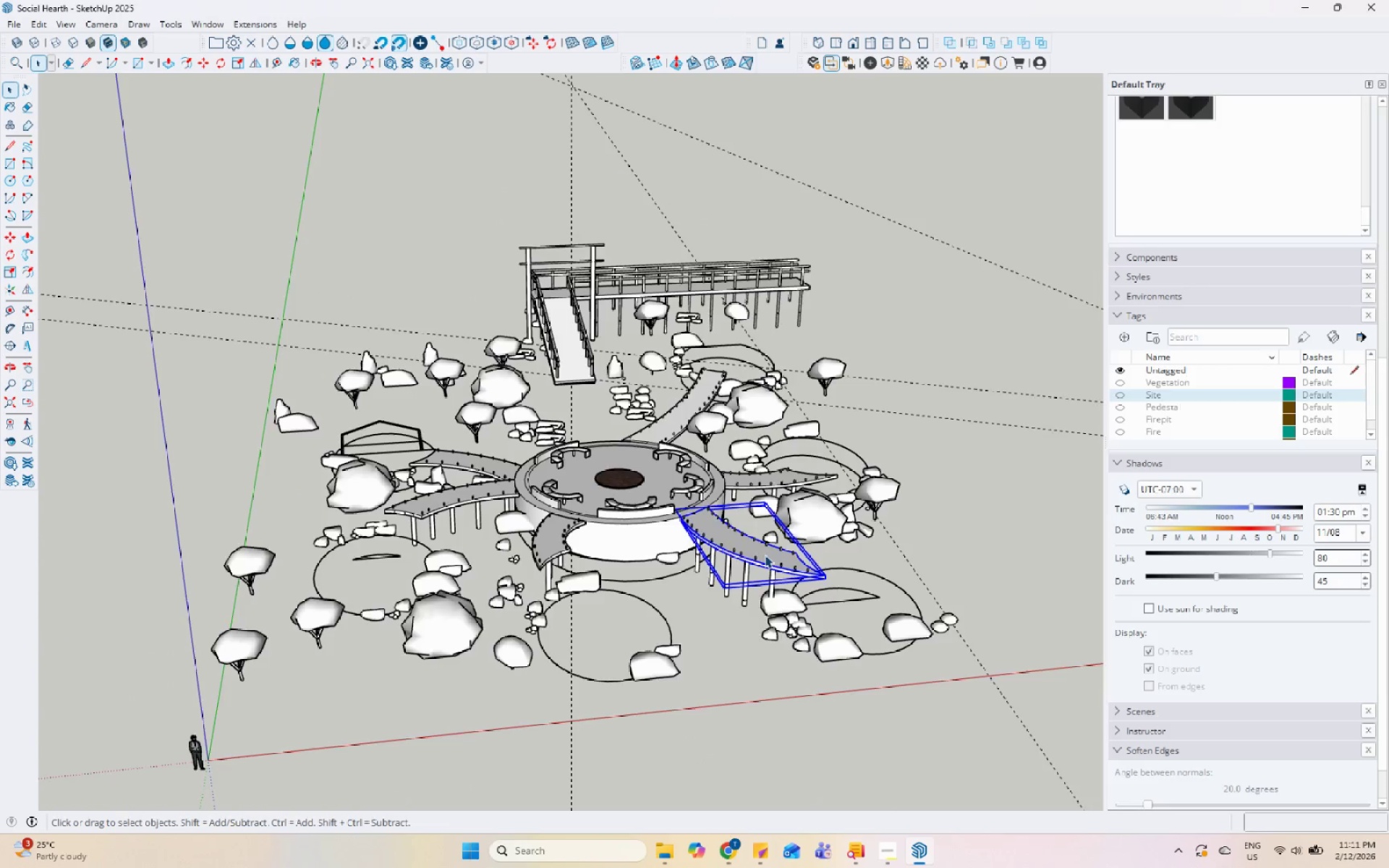 
scroll: coordinate [771, 552], scroll_direction: down, amount: 7.0
 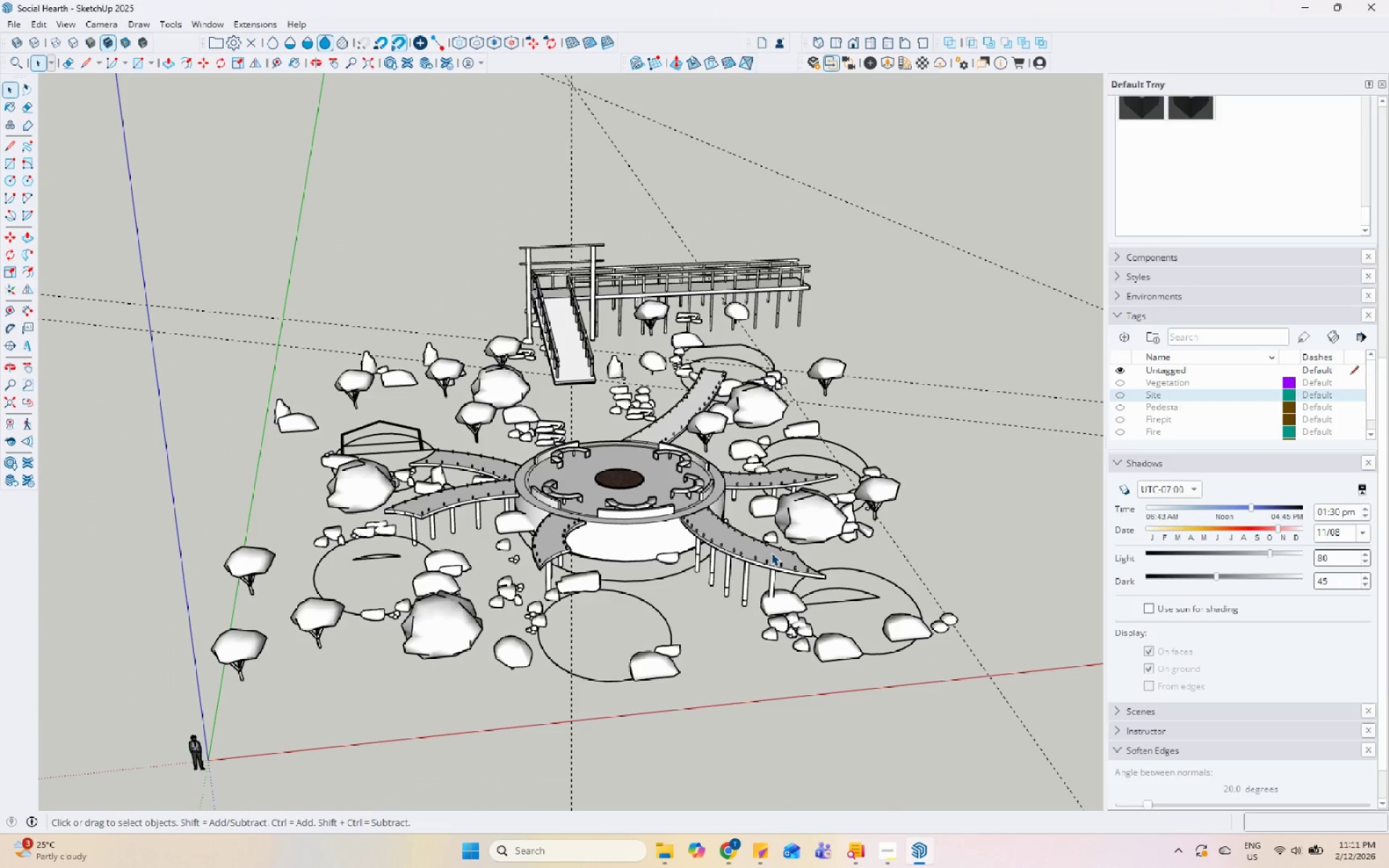 
scroll: coordinate [765, 555], scroll_direction: up, amount: 5.0
 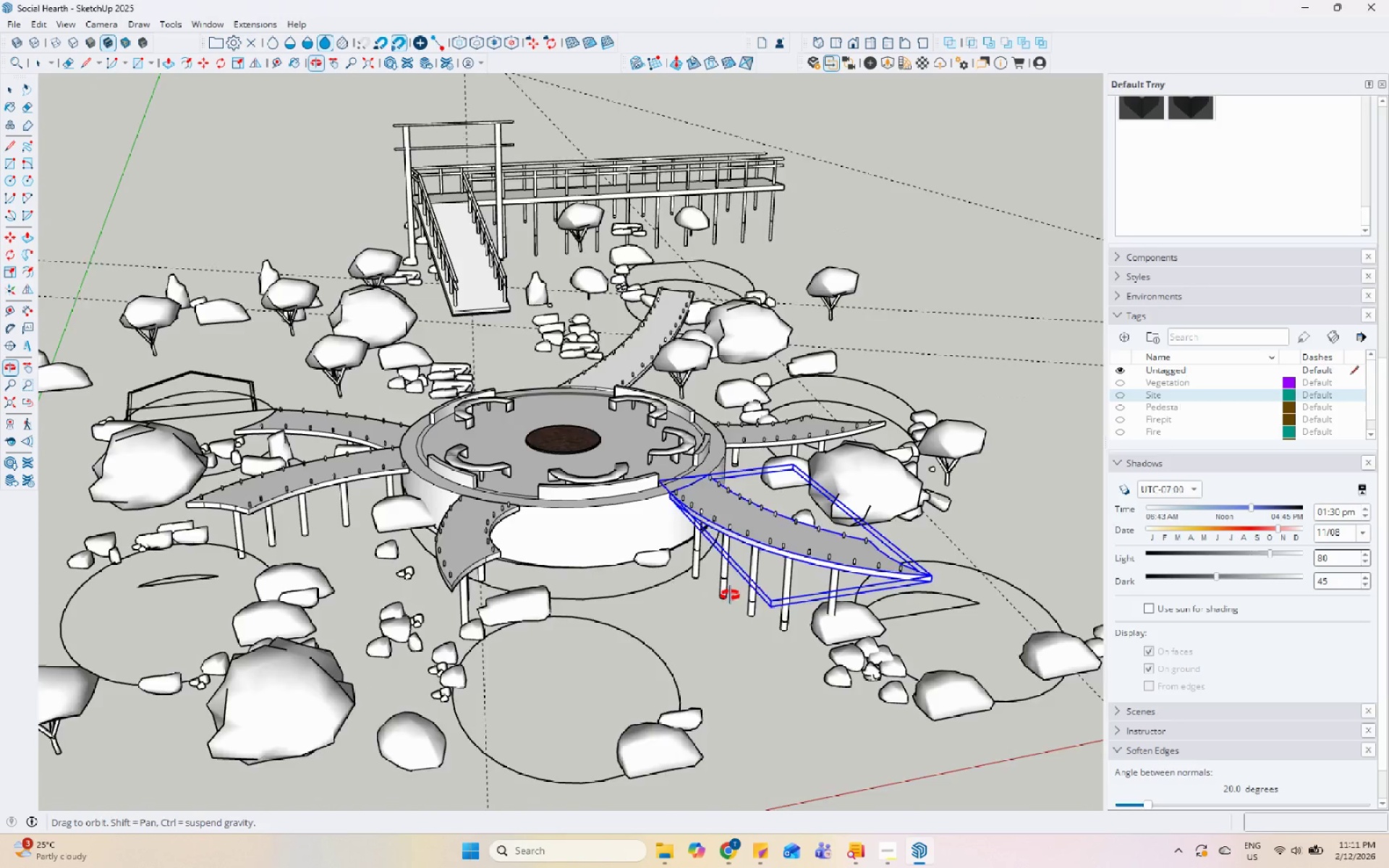 
left_click([541, 537])
 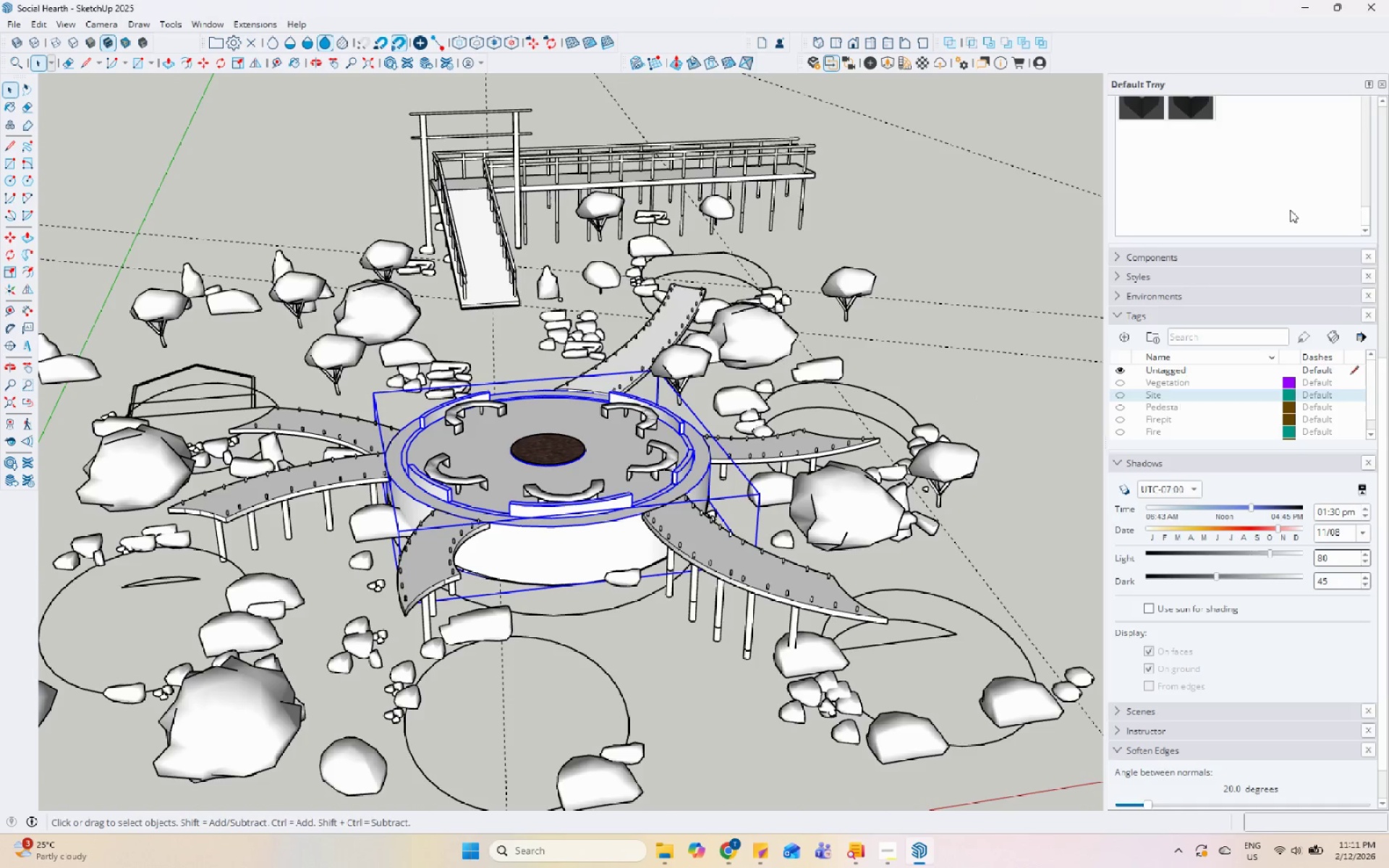 
scroll: coordinate [1325, 113], scroll_direction: up, amount: 40.0
 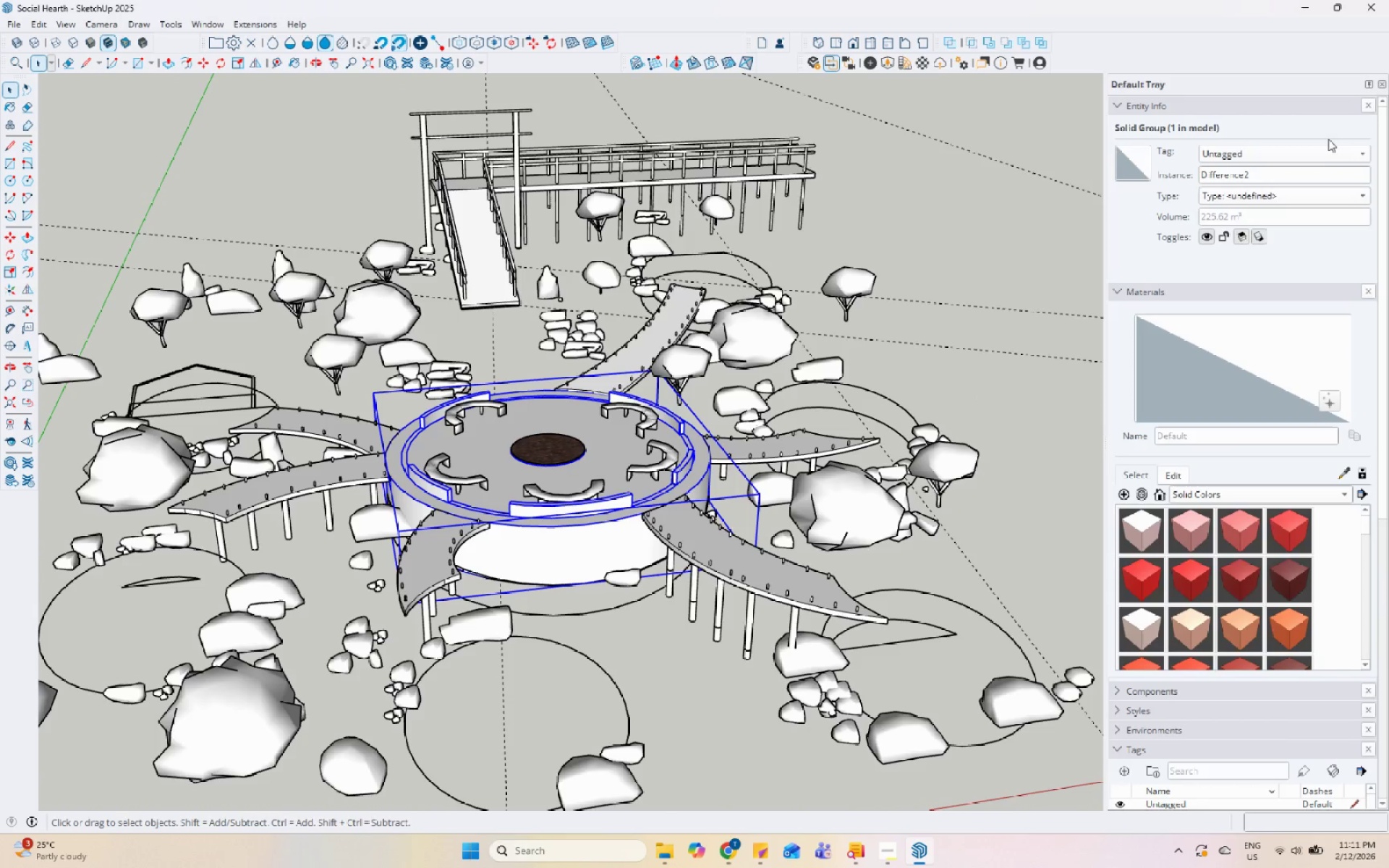 
left_click([1323, 147])
 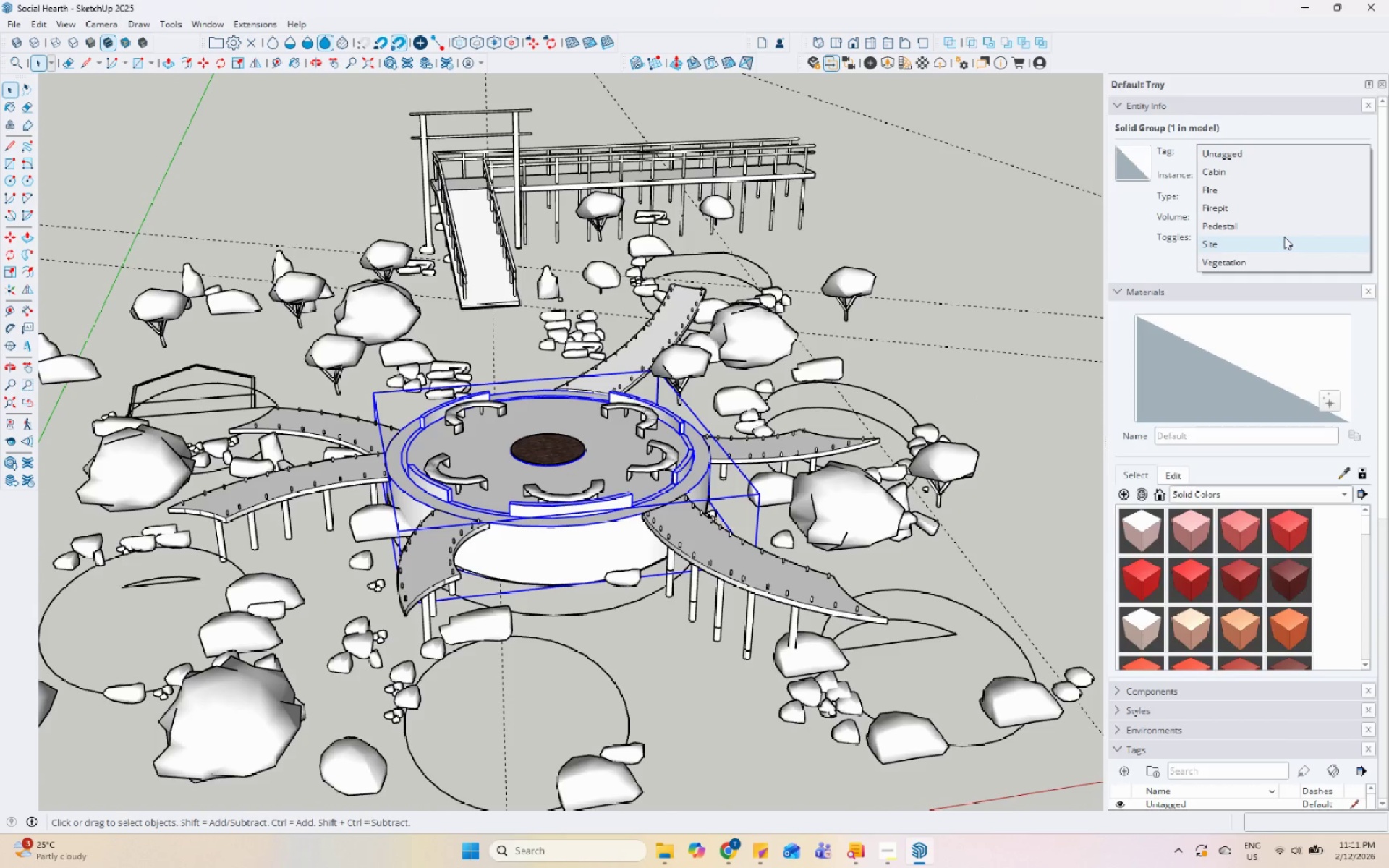 
left_click([1284, 237])
 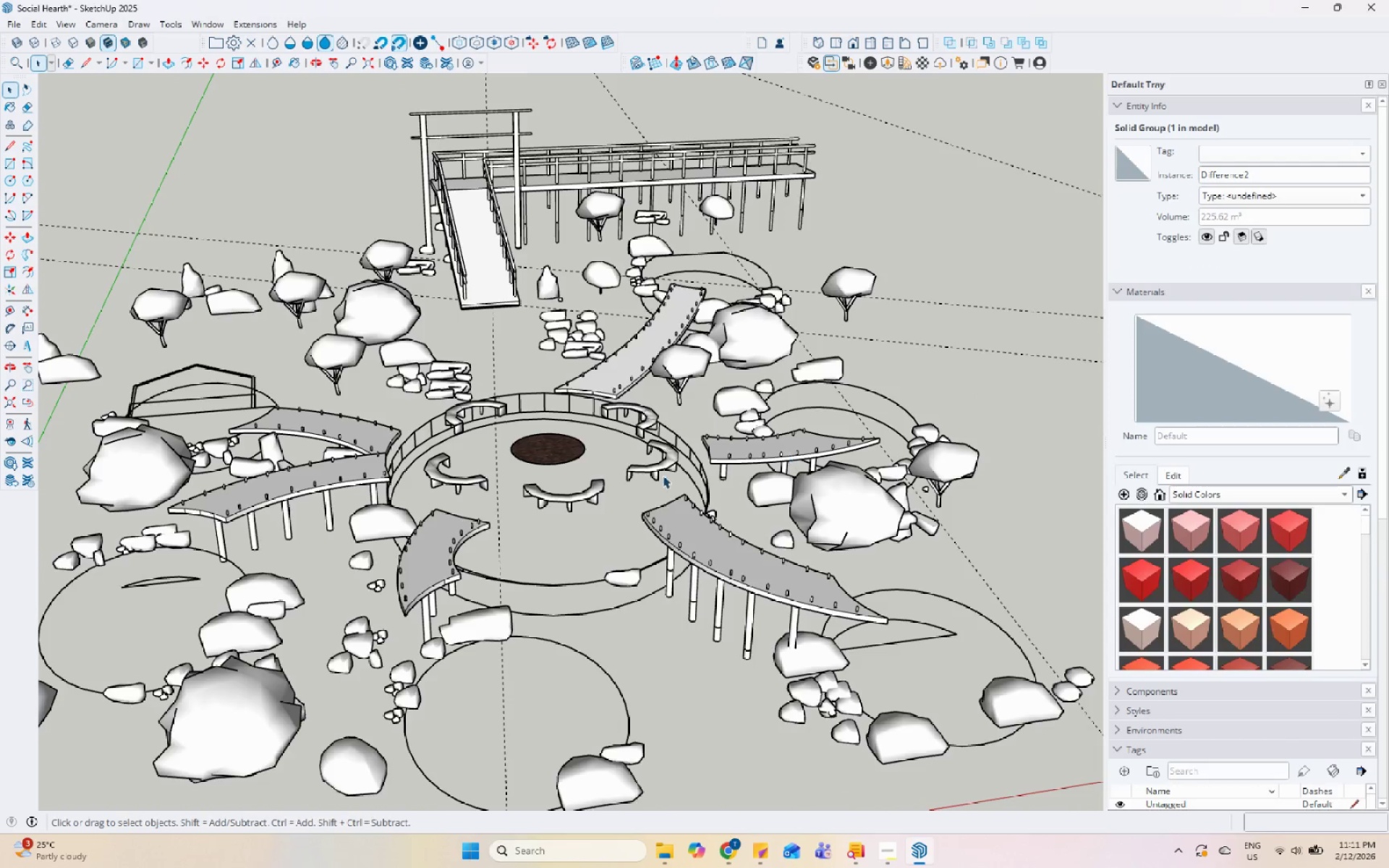 
scroll: coordinate [593, 461], scroll_direction: up, amount: 5.0
 